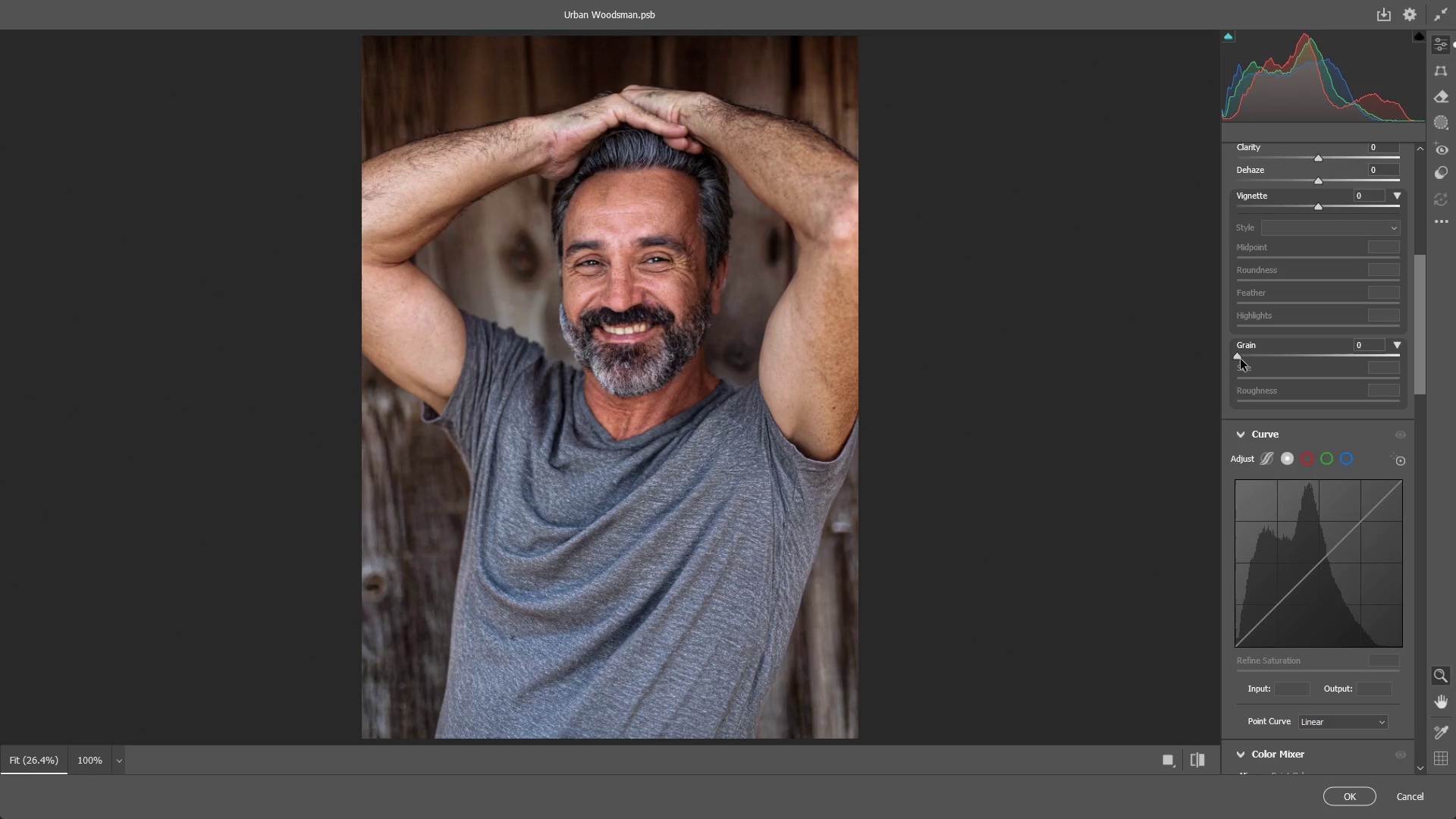 
left_click_drag(start_coordinate=[1241, 359], to_coordinate=[1245, 359])
 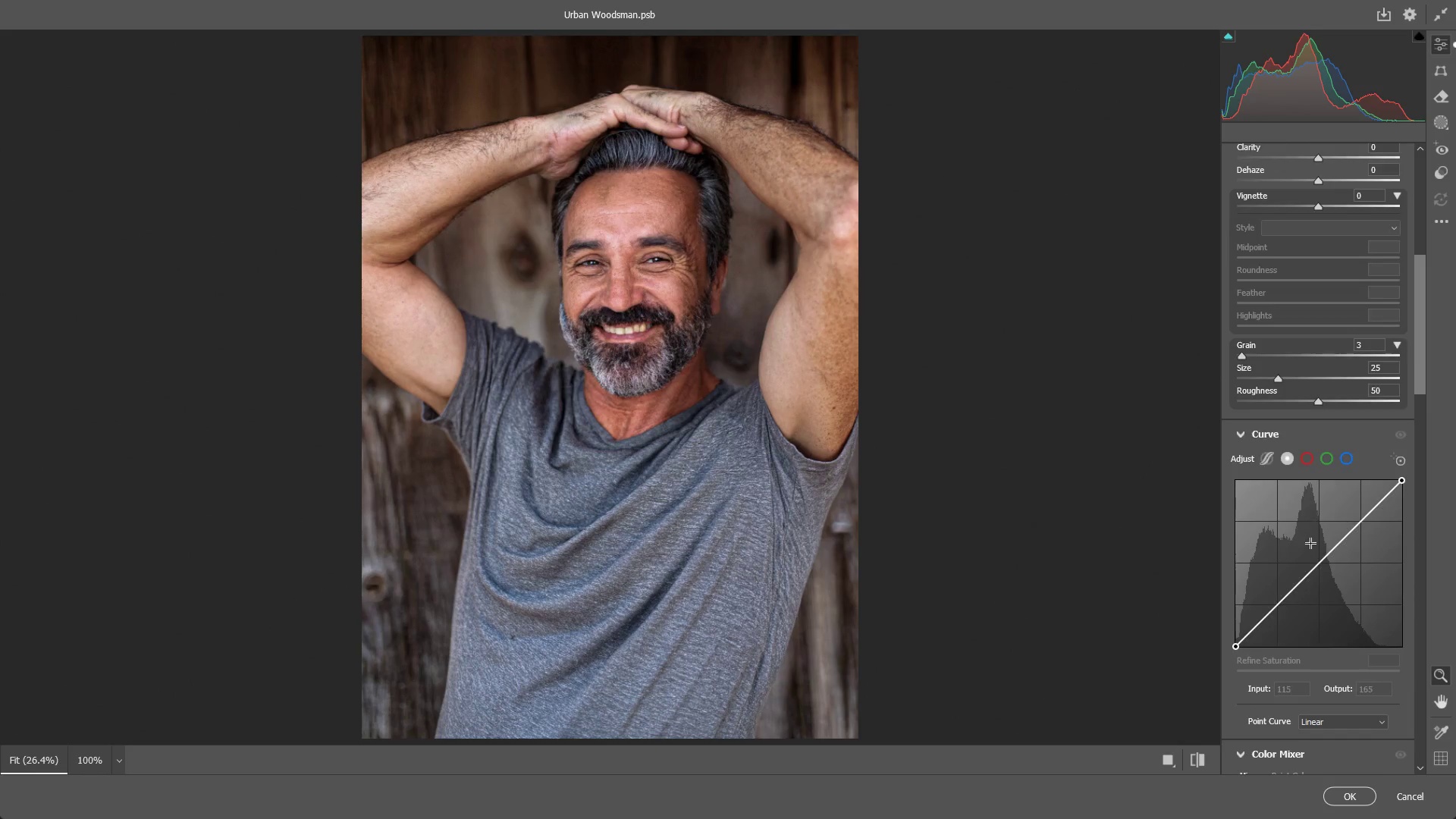 
scroll: coordinate [1313, 572], scroll_direction: down, amount: 13.0
 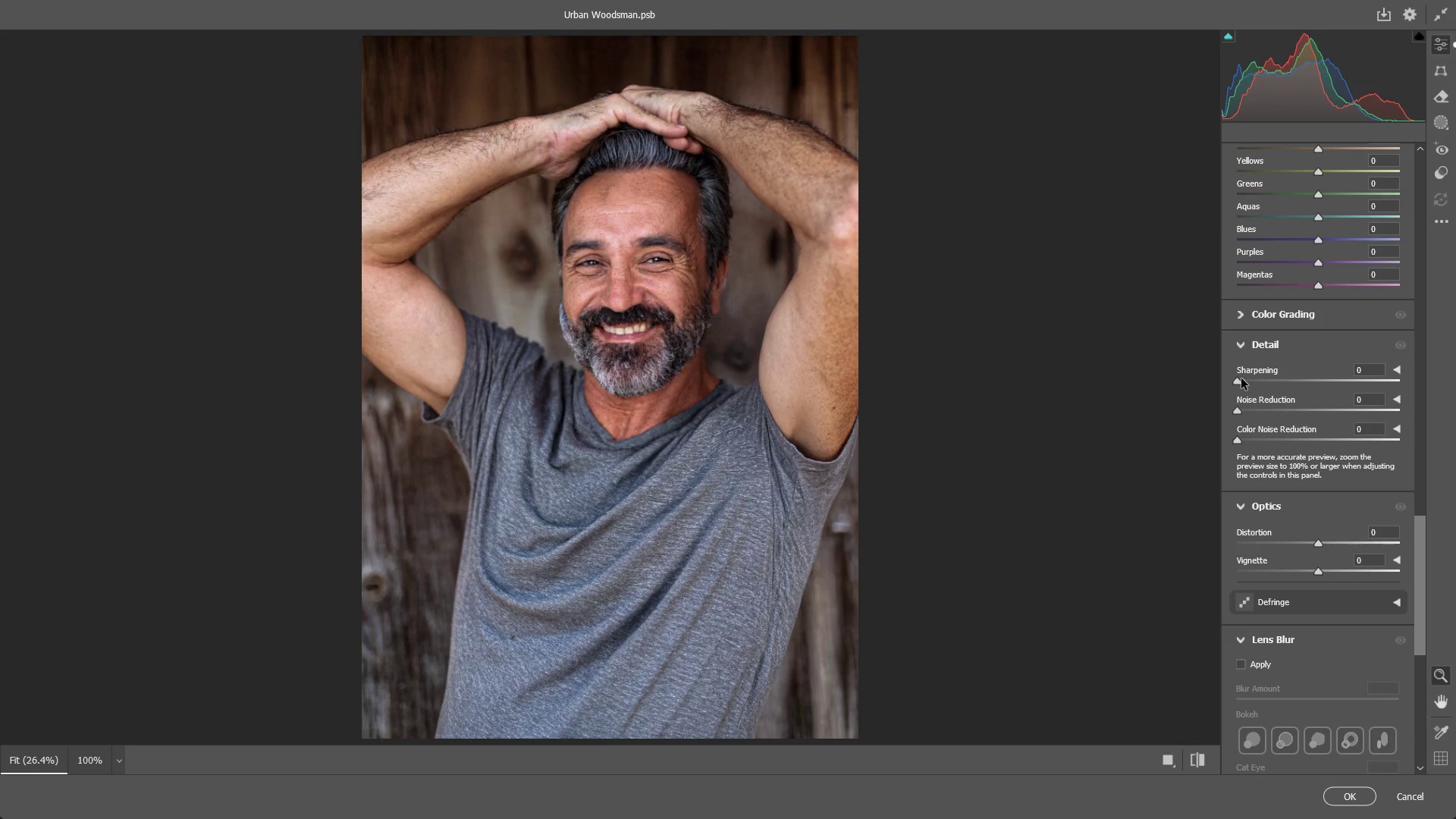 
left_click_drag(start_coordinate=[1241, 382], to_coordinate=[1252, 381])
 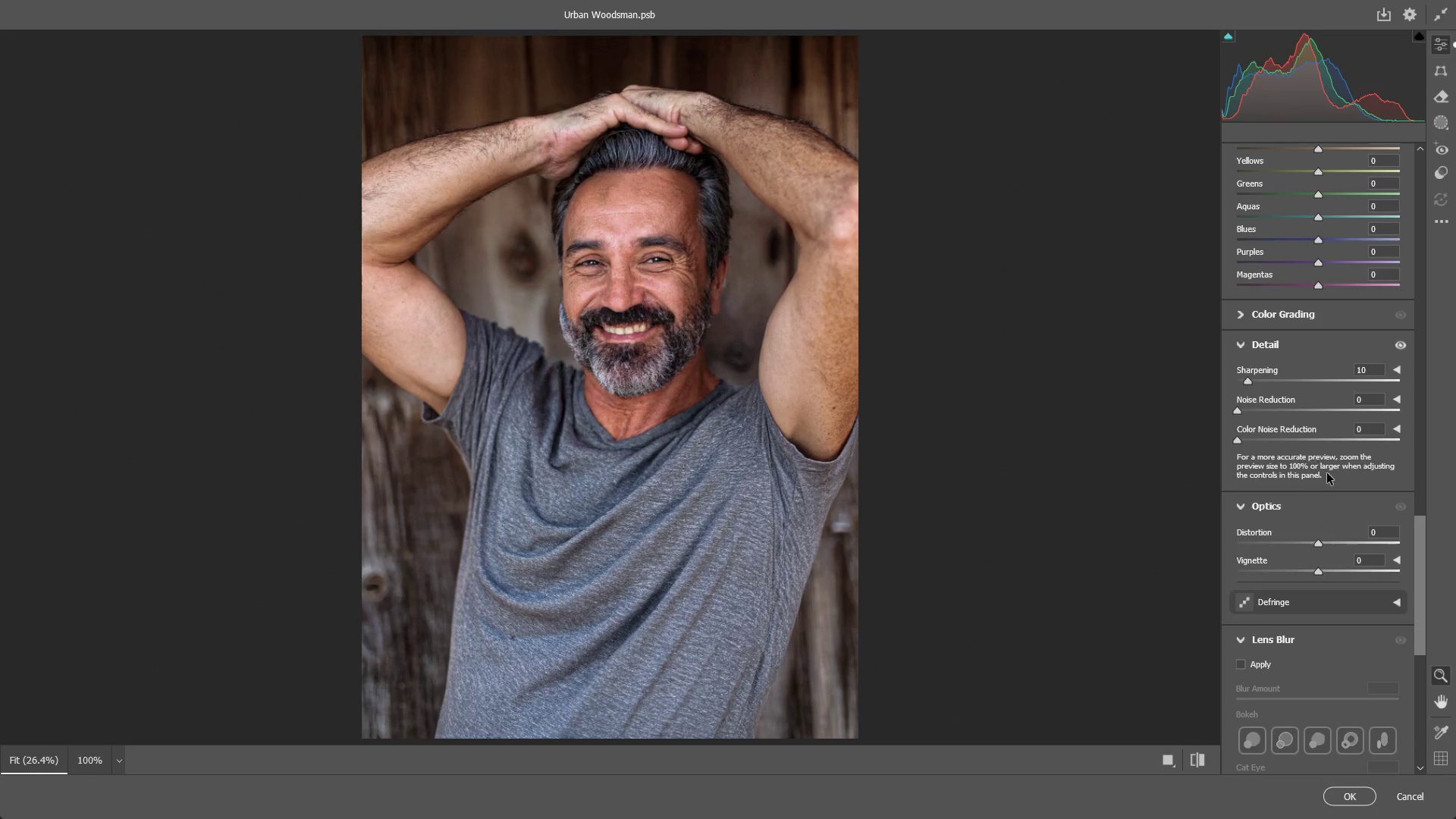 
scroll: coordinate [1332, 497], scroll_direction: up, amount: 18.0
 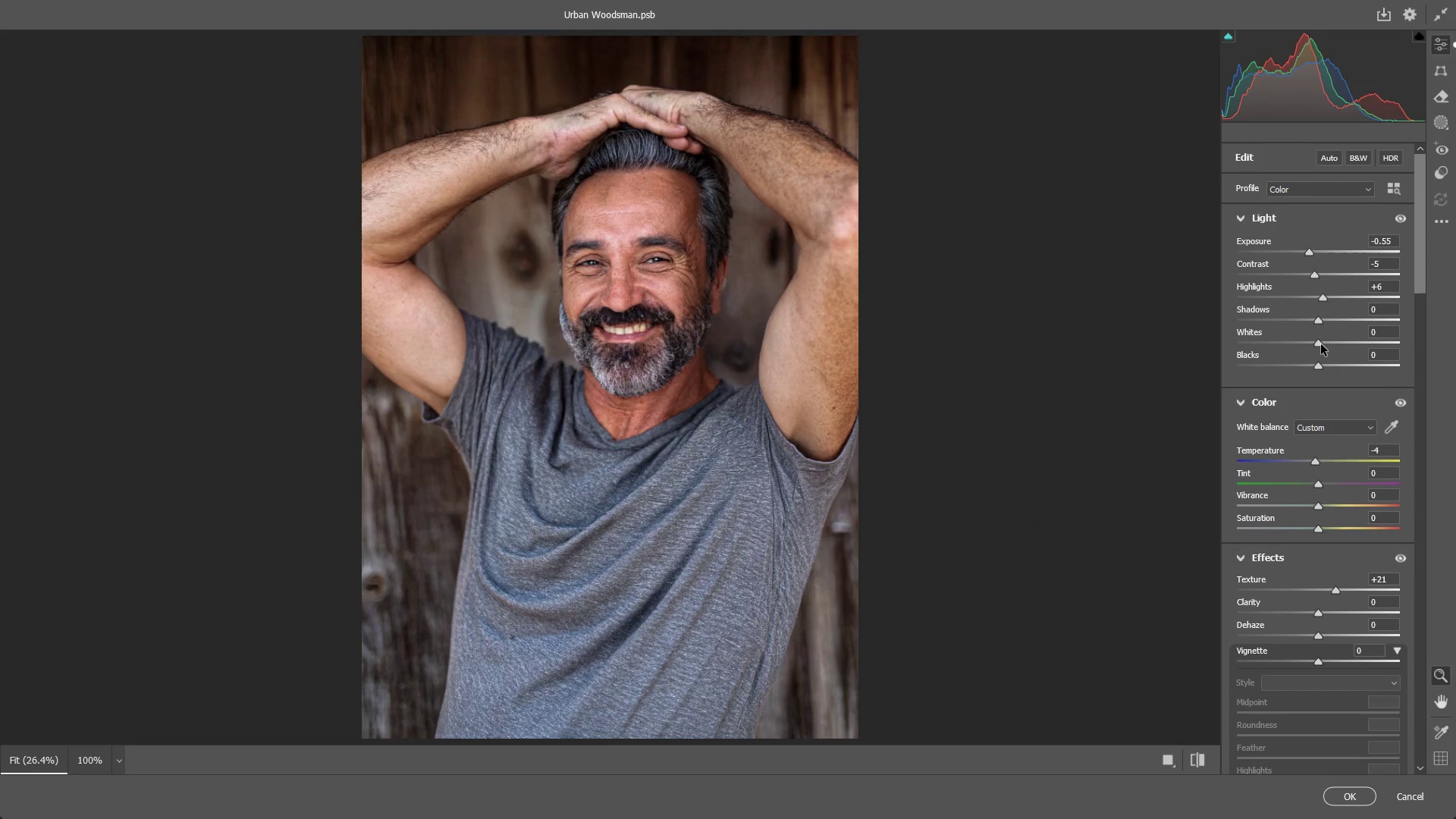 
left_click_drag(start_coordinate=[1321, 344], to_coordinate=[1344, 337])
 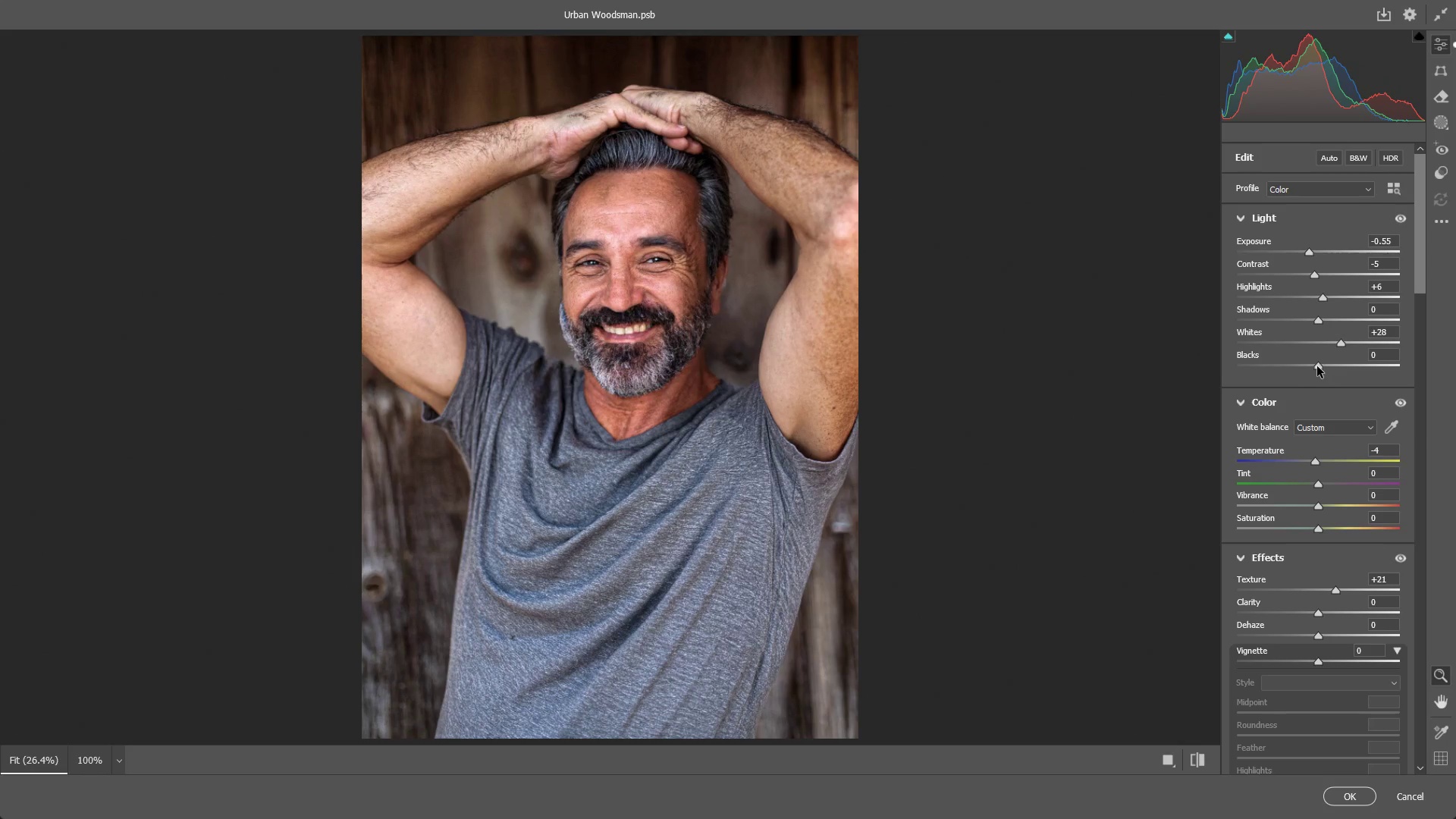 
left_click_drag(start_coordinate=[1316, 366], to_coordinate=[1232, 366])
 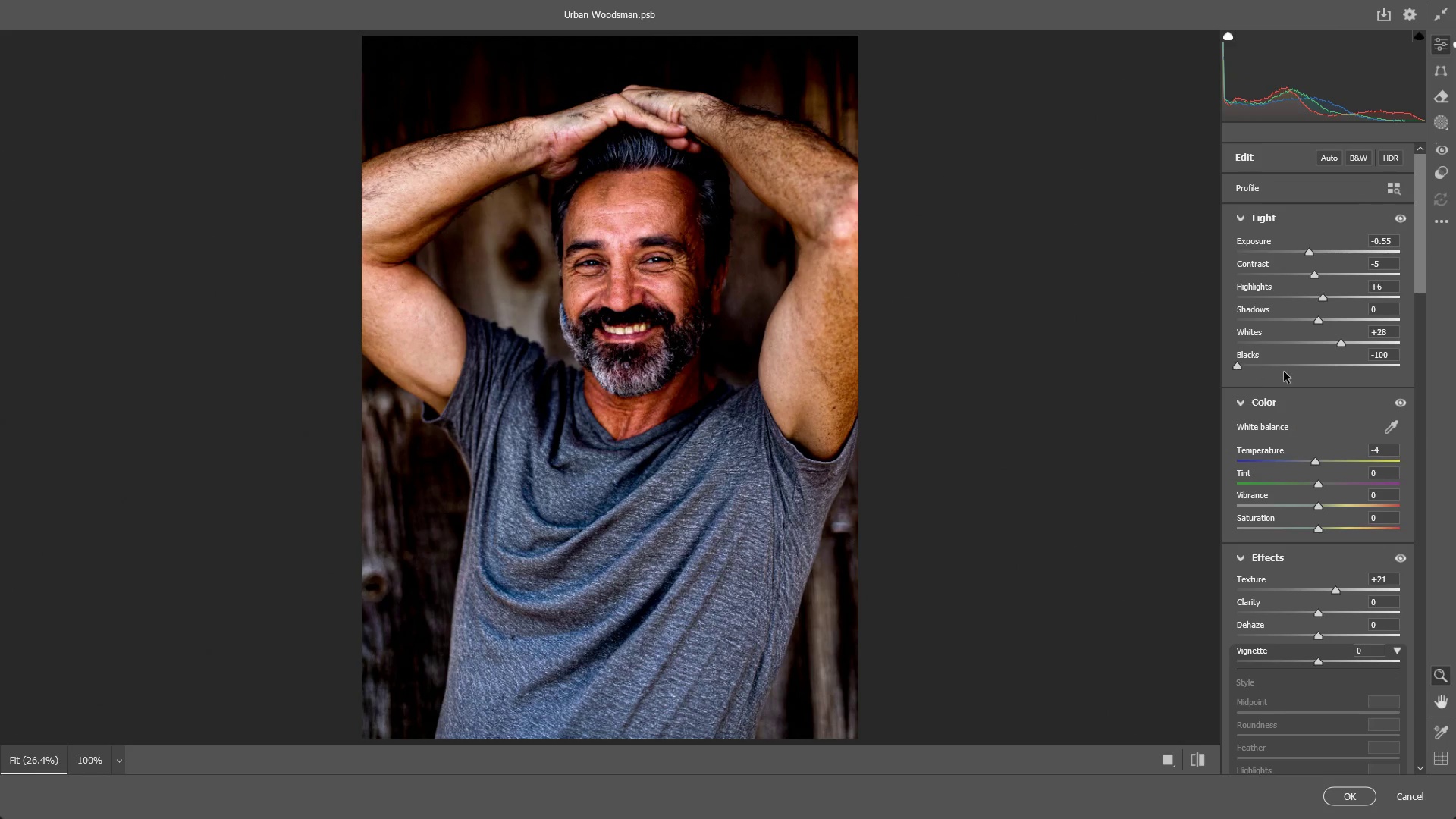 
key(Control+Z)
 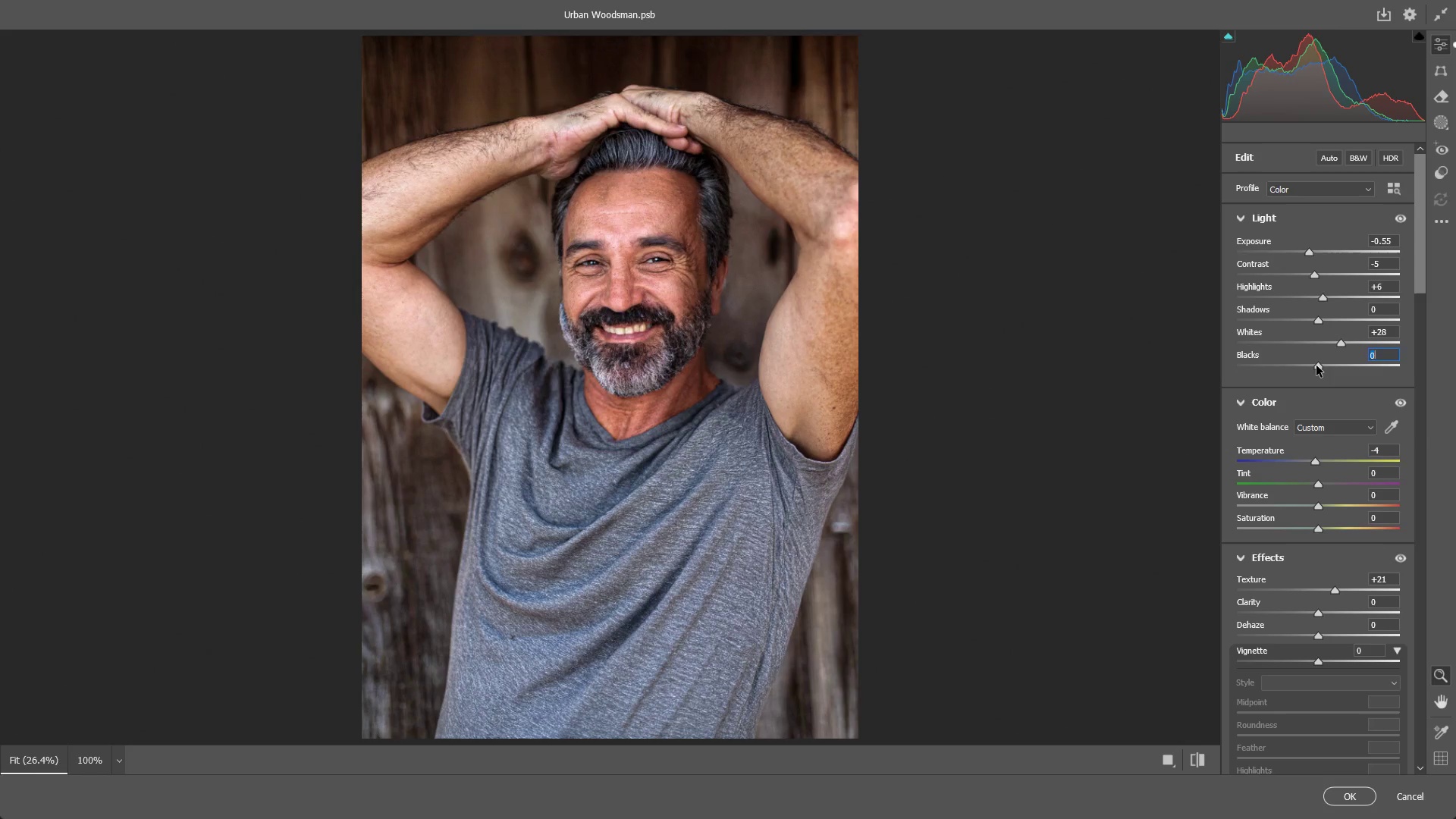 
left_click_drag(start_coordinate=[1316, 366], to_coordinate=[1310, 368])
 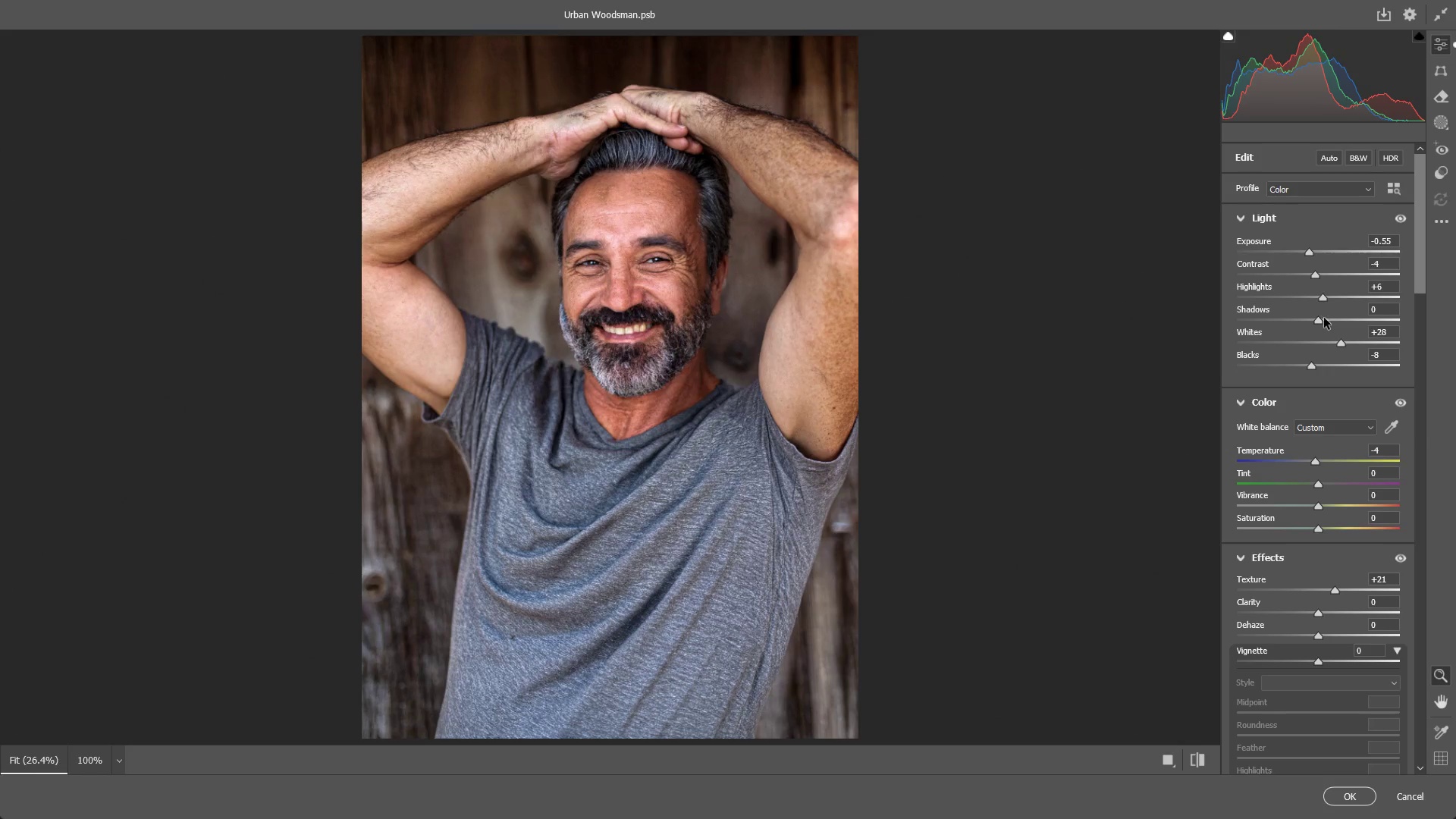 
left_click_drag(start_coordinate=[1318, 320], to_coordinate=[1296, 324])
 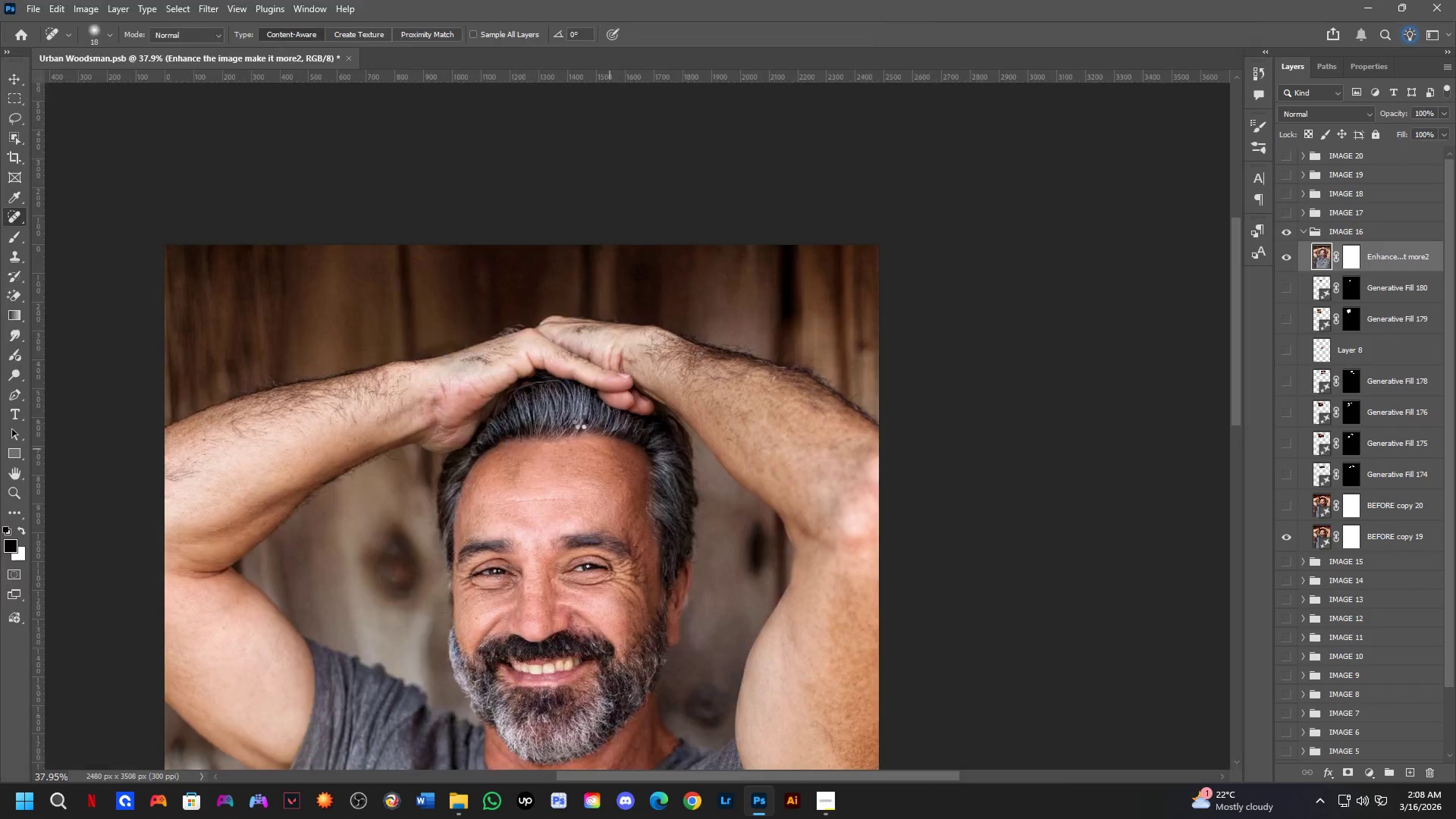 
hold_key(key=Space, duration=0.53)
 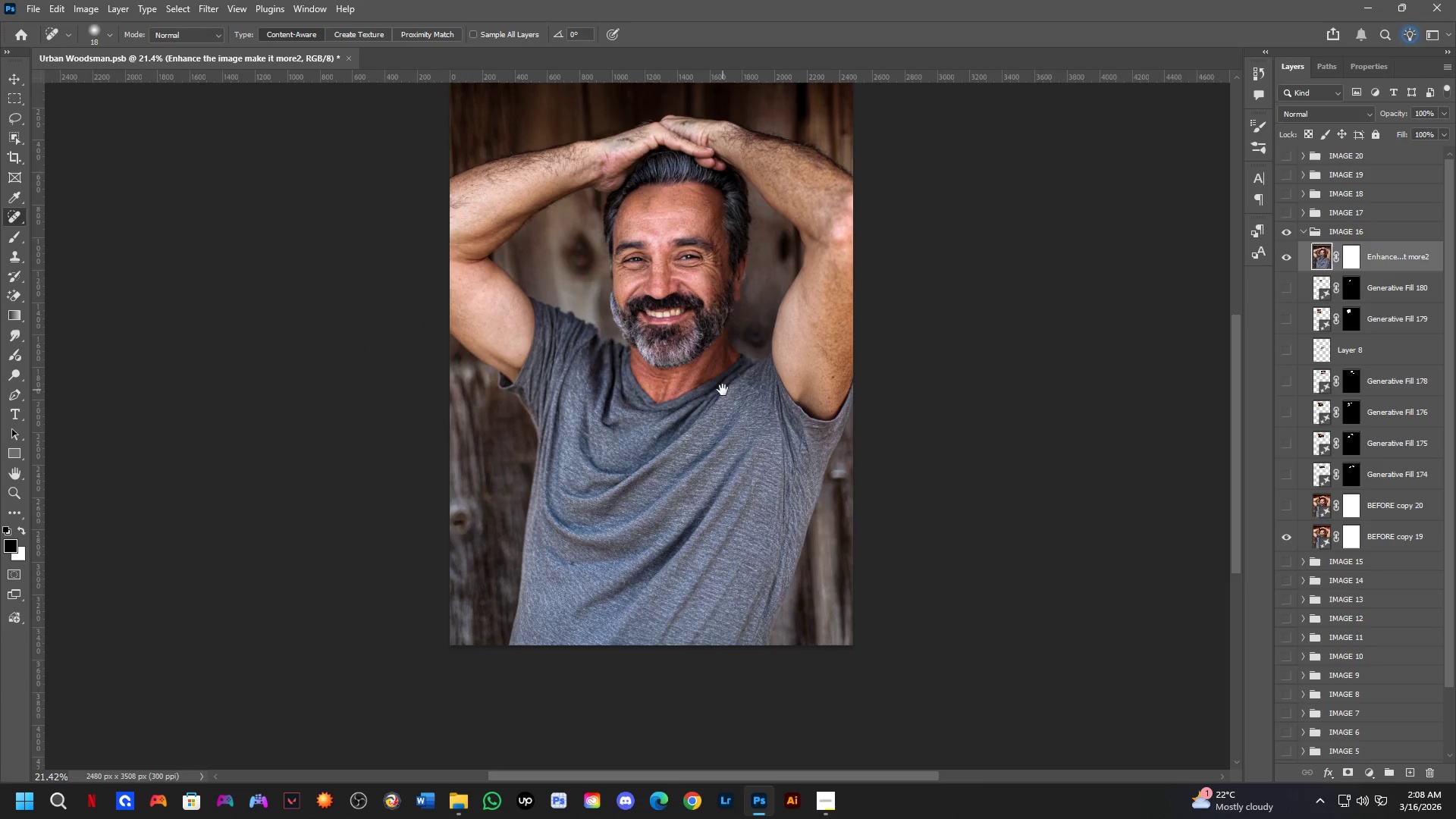 
left_click_drag(start_coordinate=[663, 514], to_coordinate=[702, 249])
 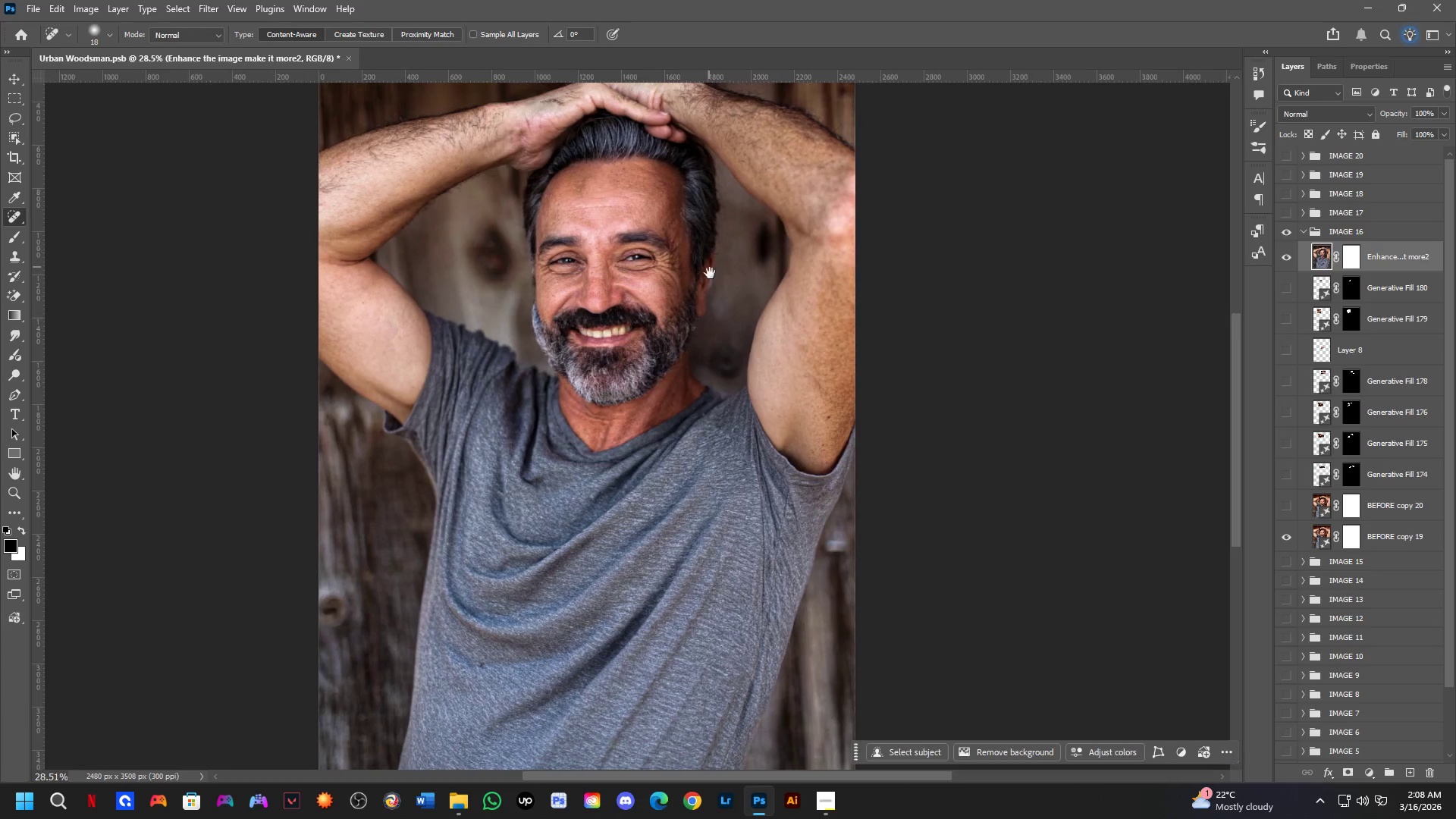 
scroll: coordinate [626, 386], scroll_direction: down, amount: 3.0
 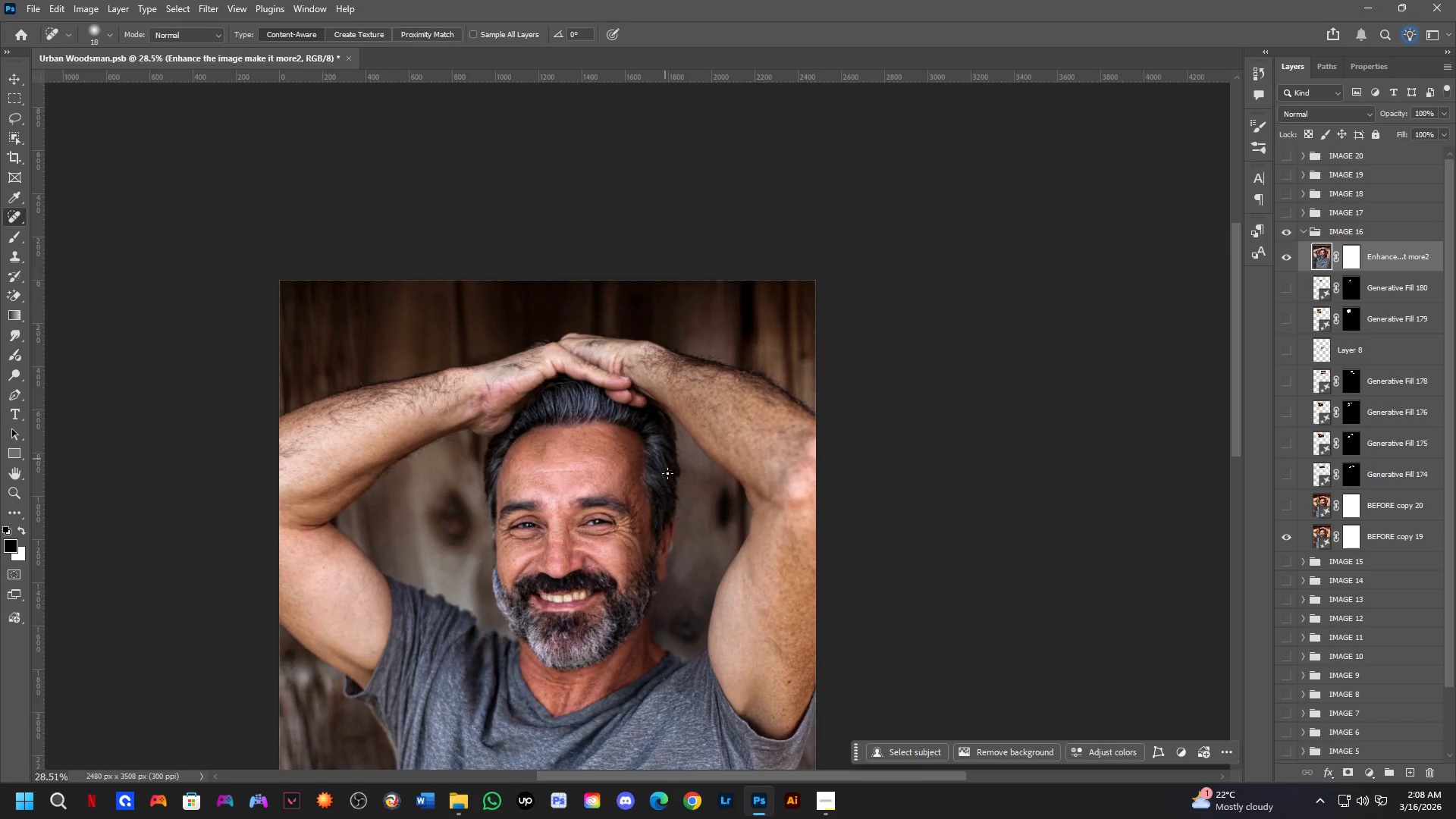 
hold_key(key=Space, duration=0.48)
 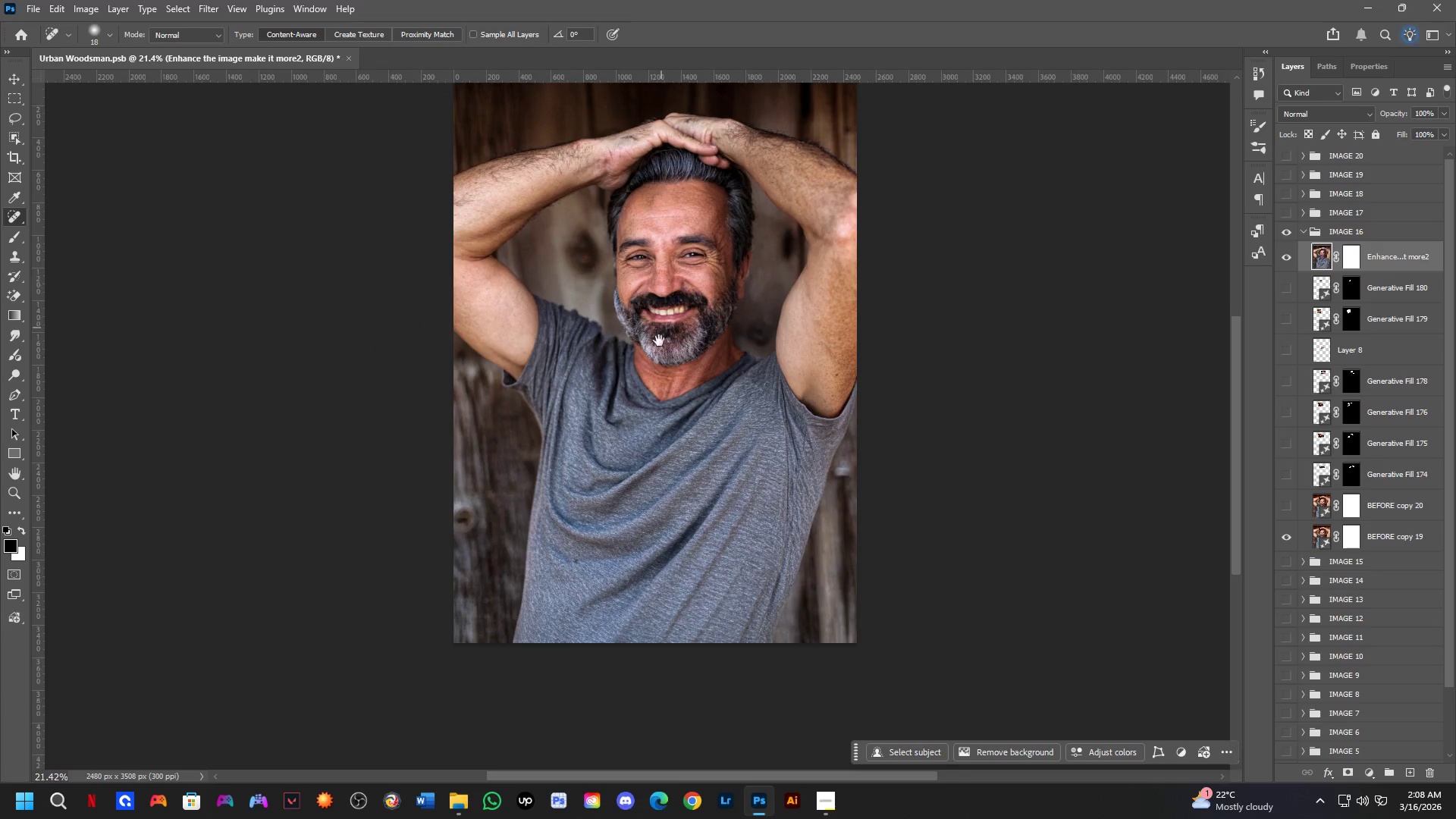 
left_click_drag(start_coordinate=[688, 401], to_coordinate=[726, 388])
 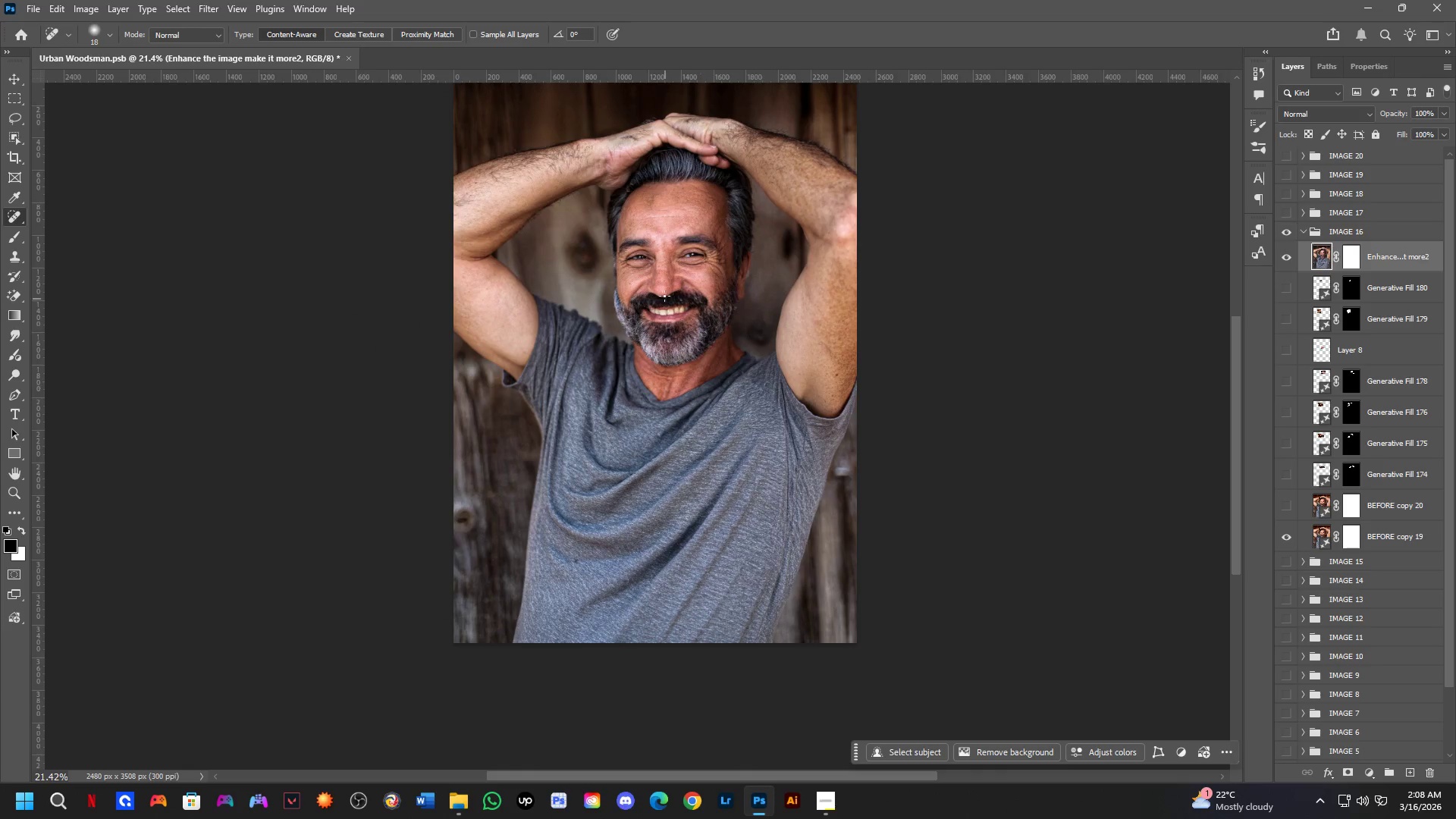 
scroll: coordinate [704, 315], scroll_direction: down, amount: 3.0
 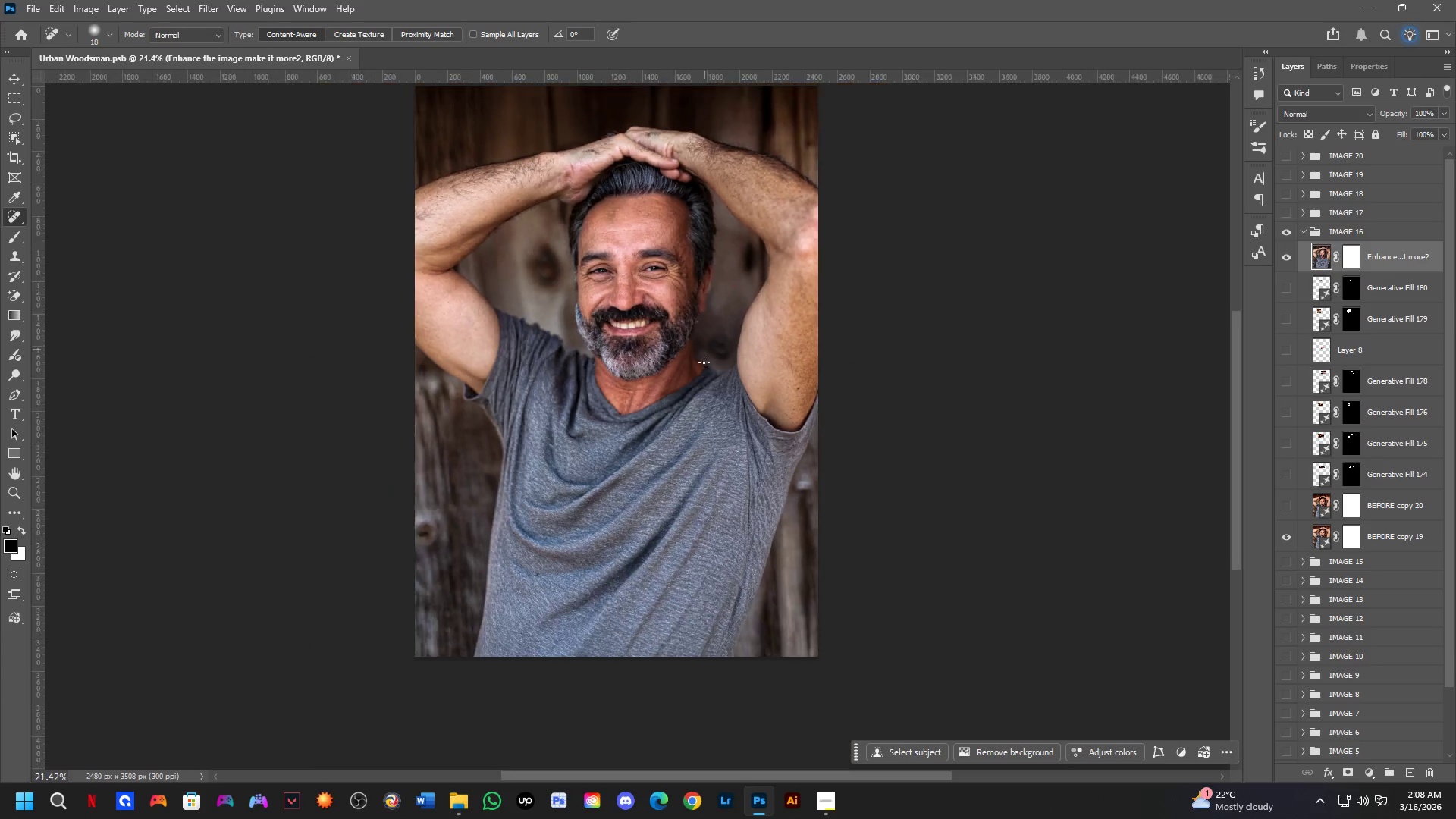 
hold_key(key=Space, duration=0.53)
 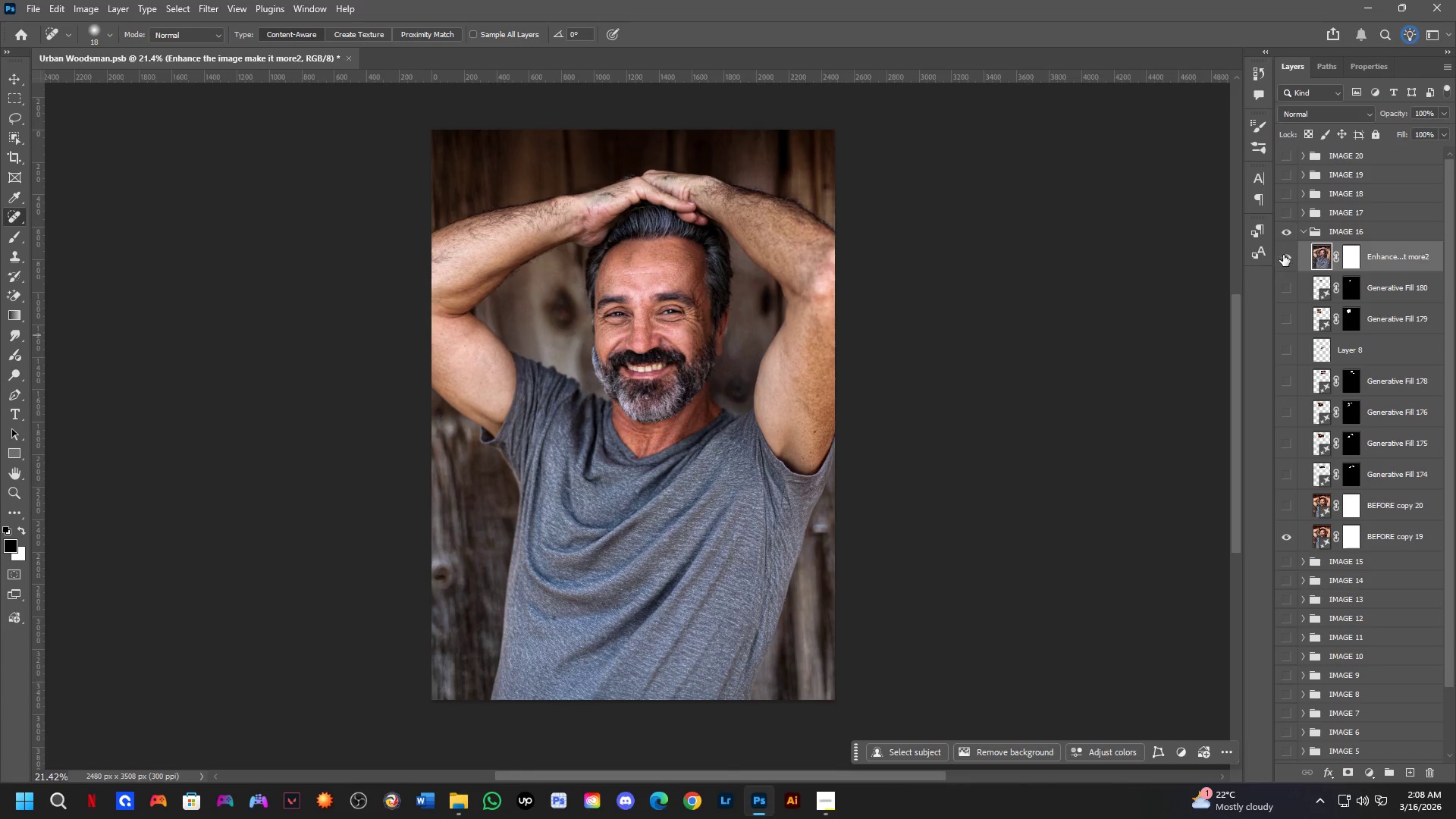 
left_click_drag(start_coordinate=[660, 333], to_coordinate=[638, 390])
 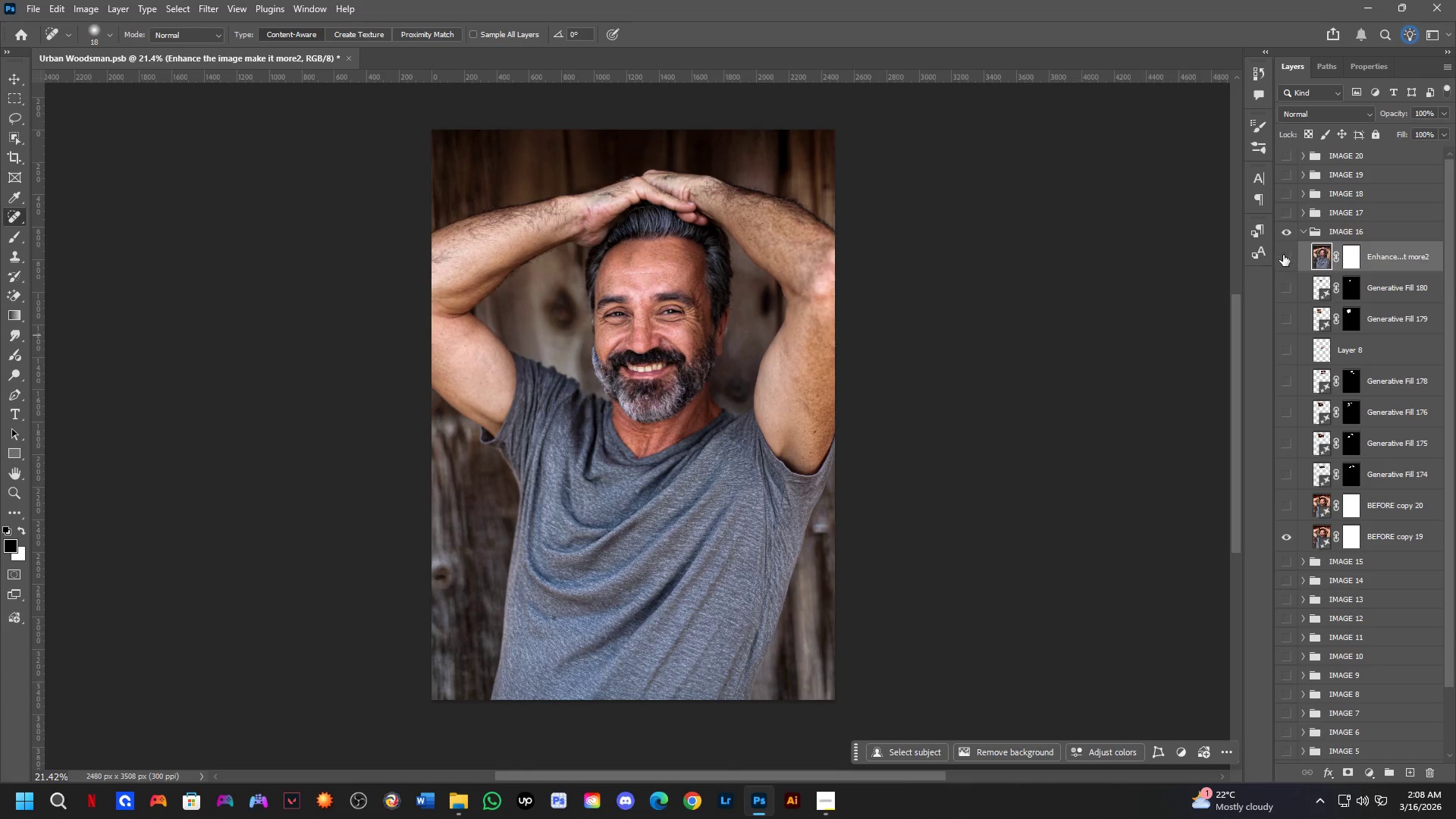 
double_click([1283, 255])
 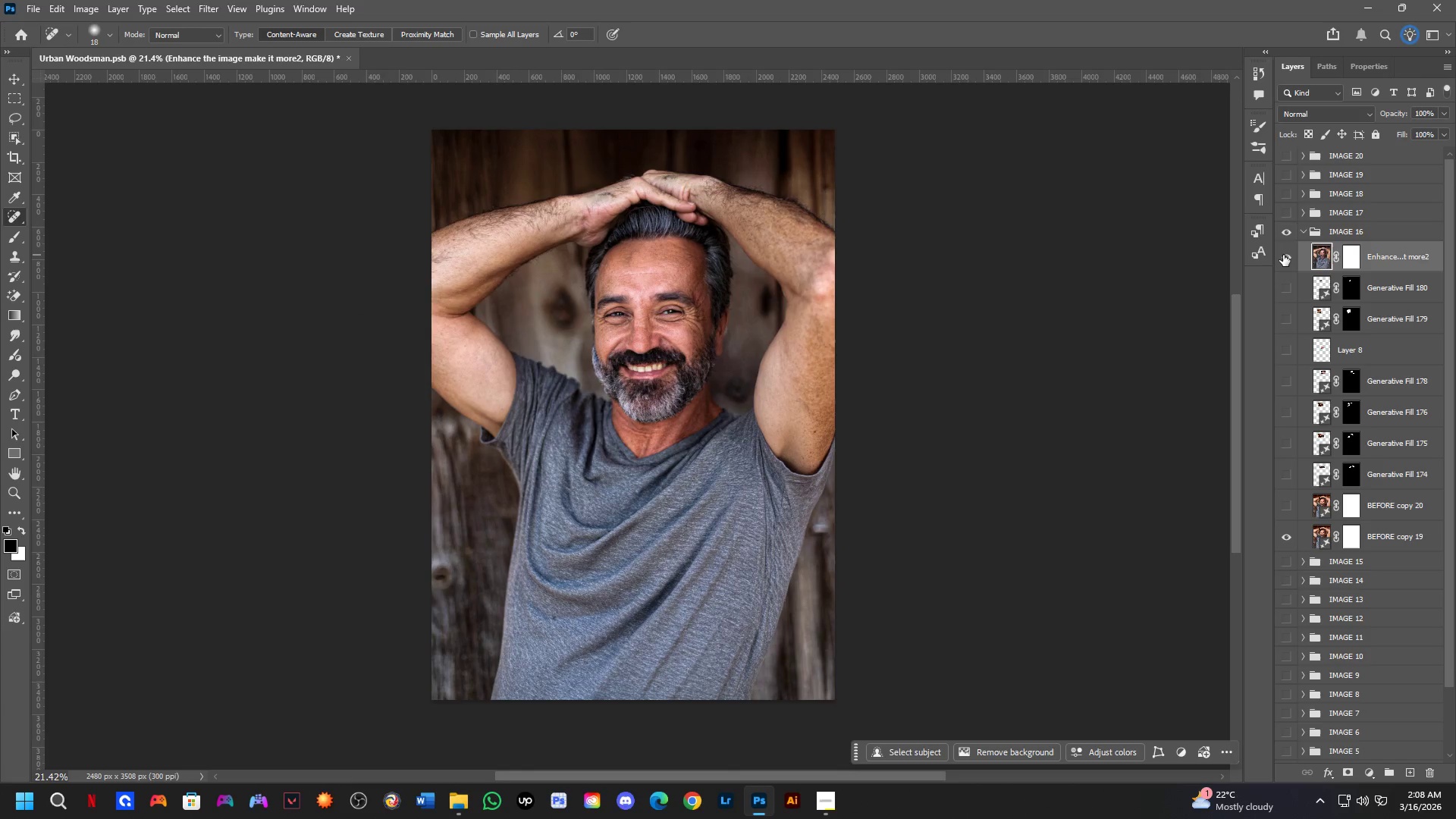 
triple_click([1283, 255])
 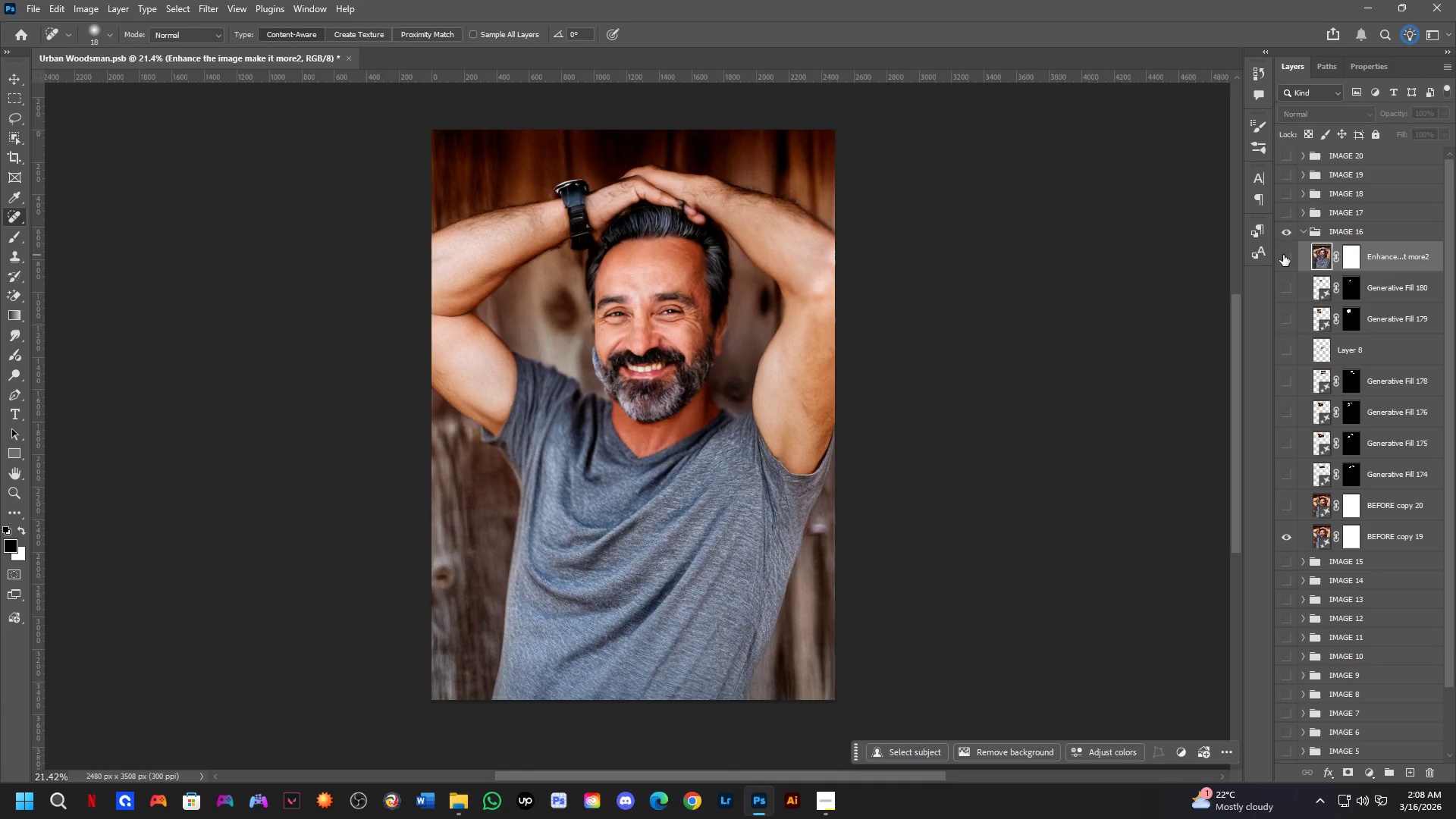 
triple_click([1283, 255])
 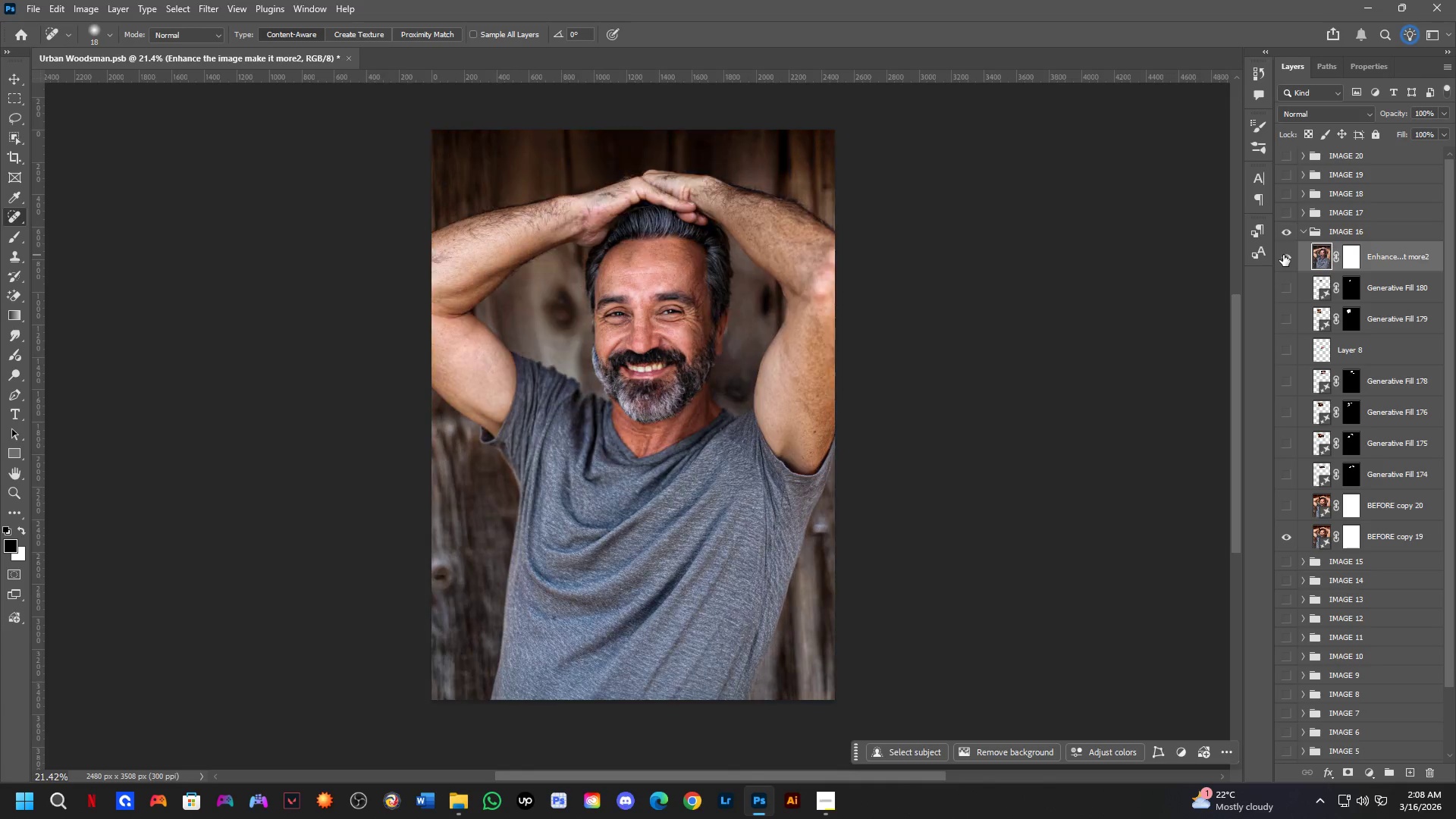 
triple_click([1283, 255])
 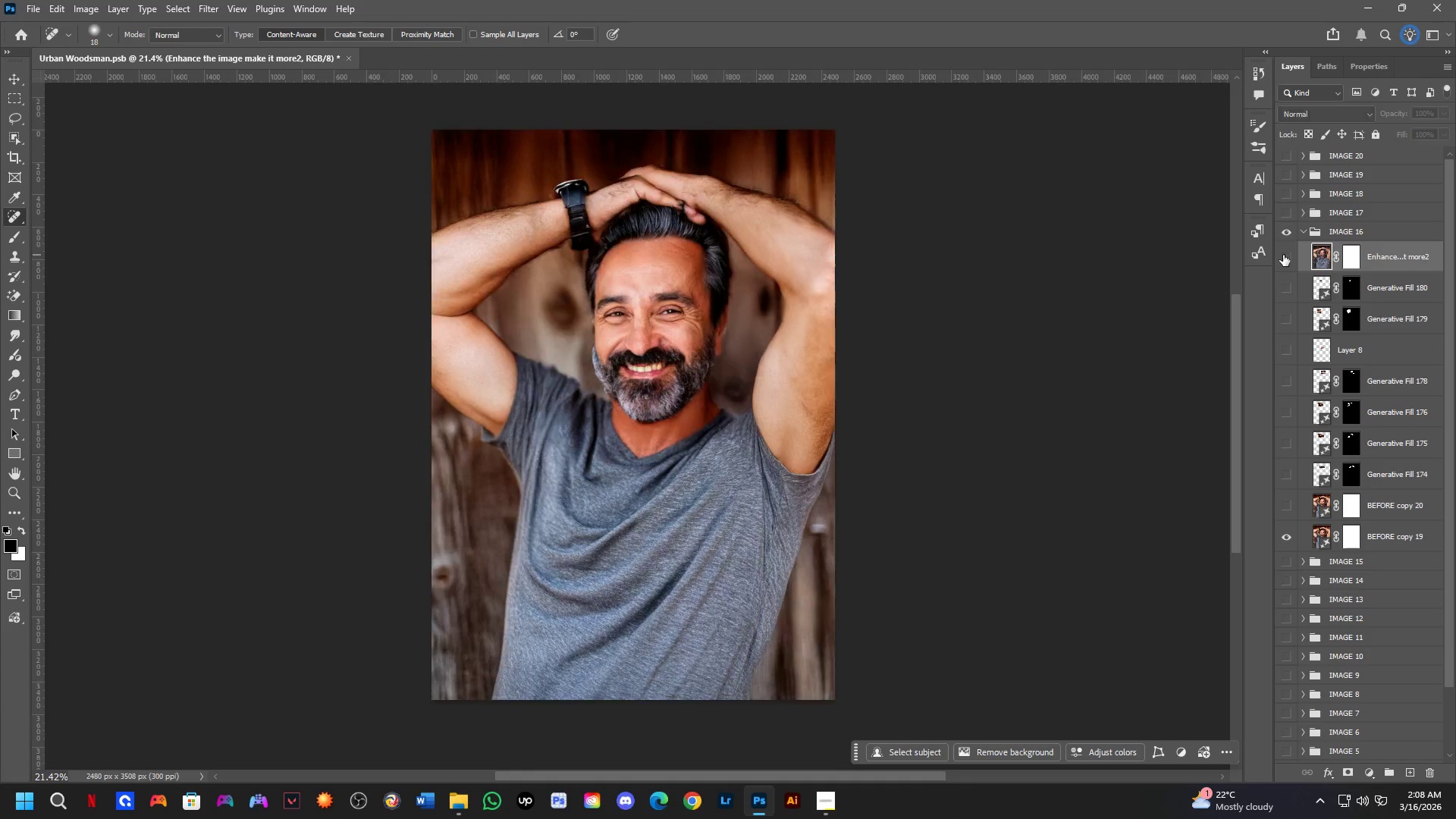 
triple_click([1283, 255])
 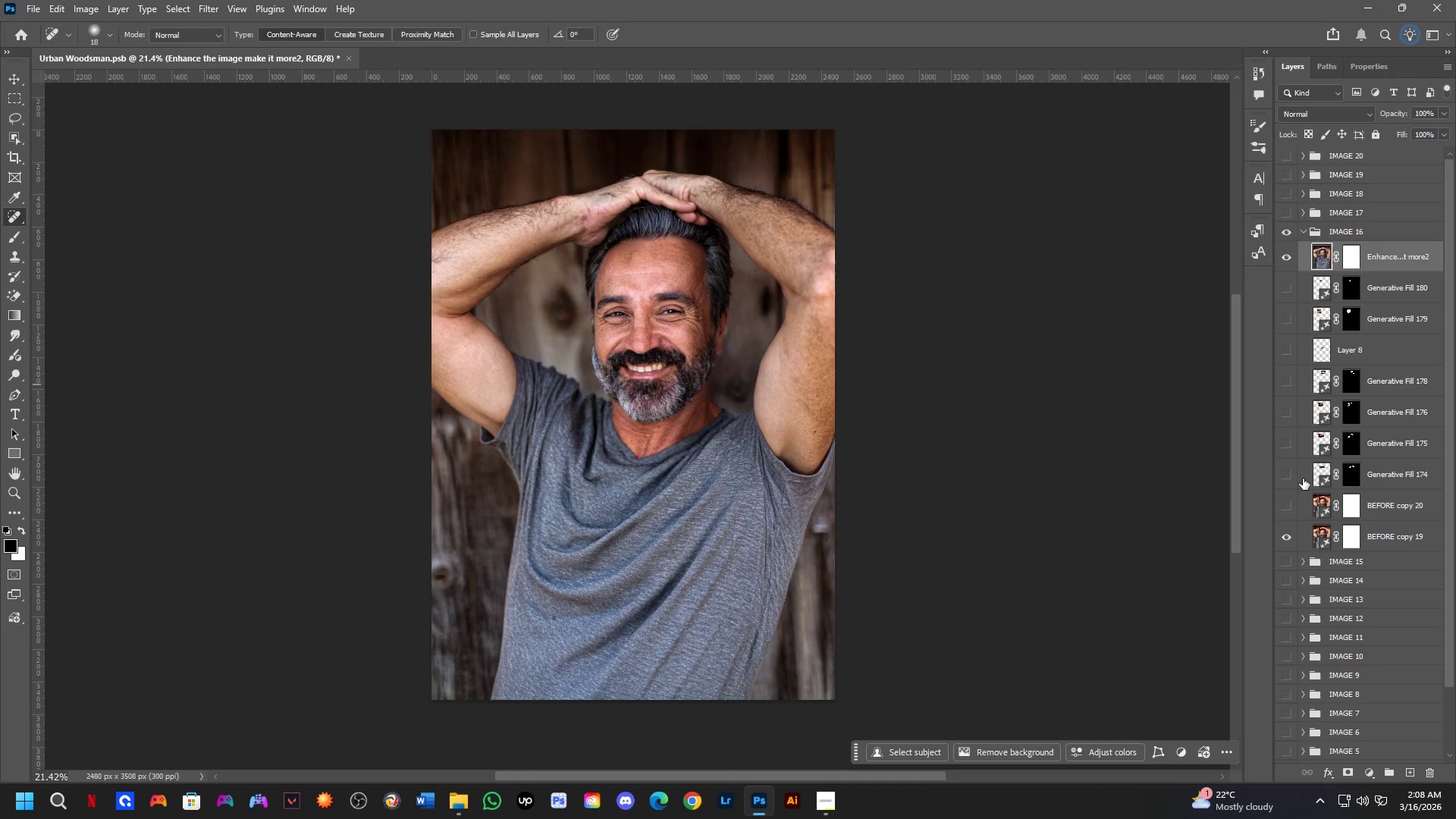 
double_click([1285, 256])
 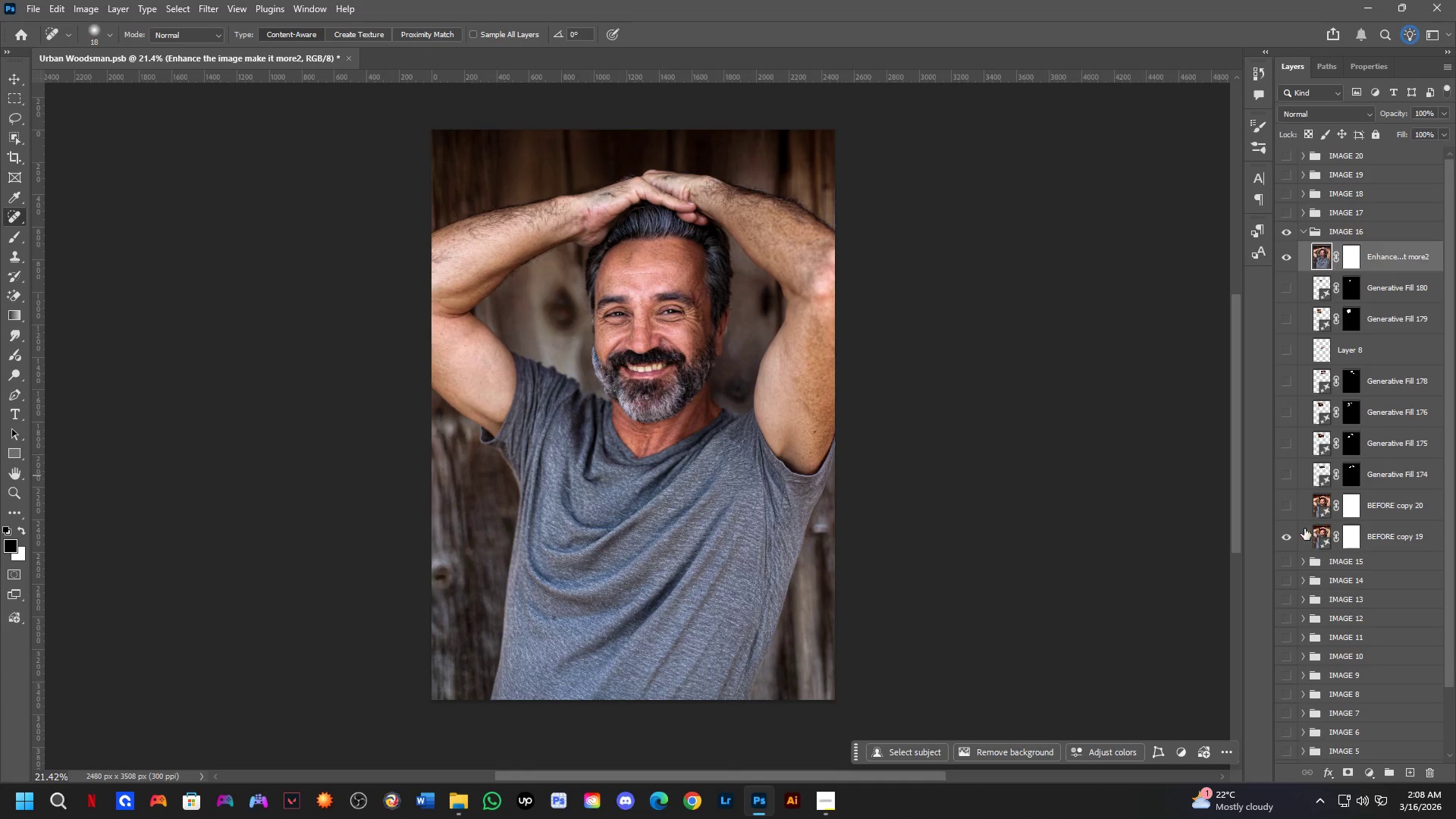 
left_click([1287, 535])
 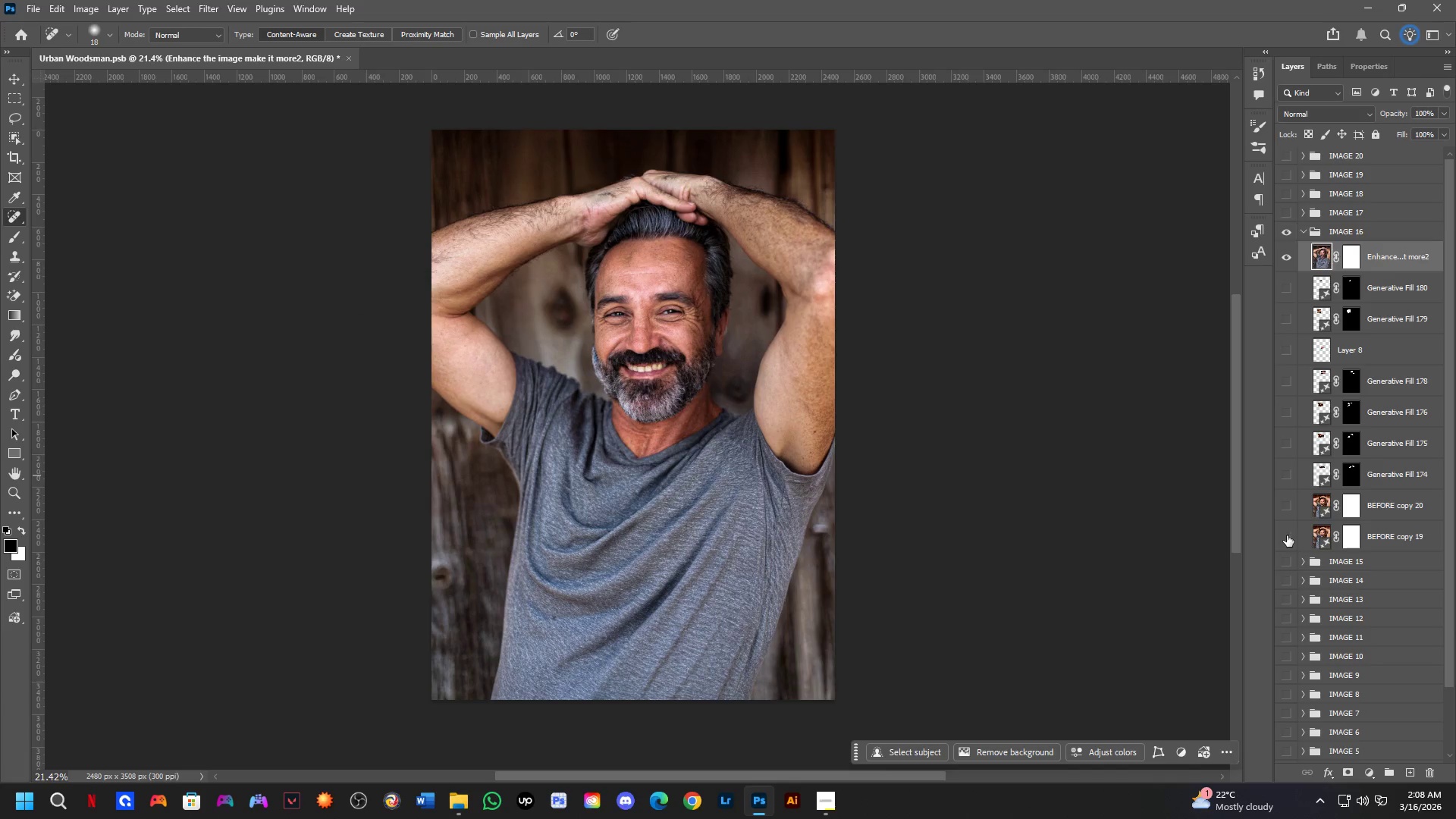 
hold_key(key=ControlLeft, duration=0.42)
 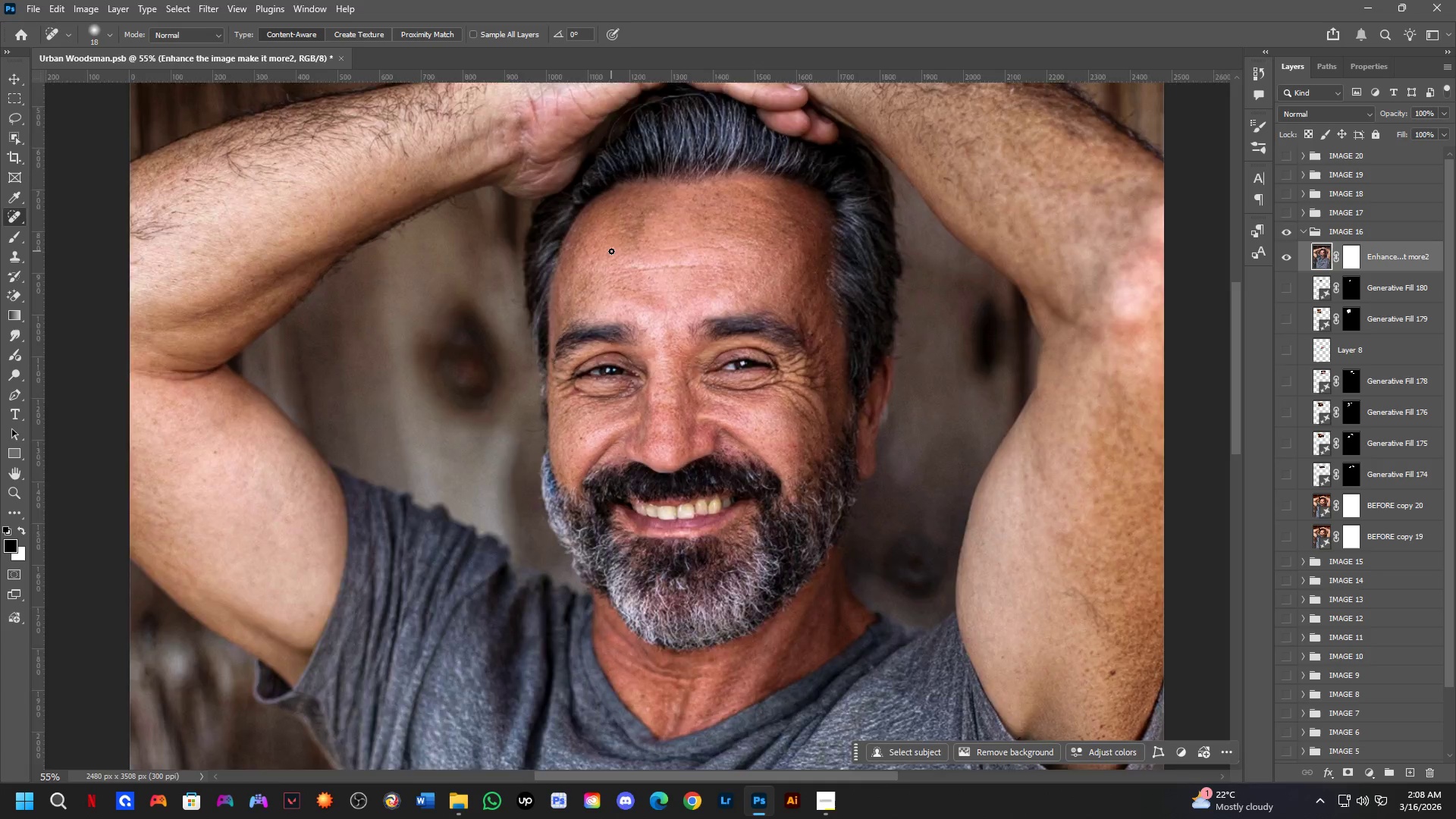 
hold_key(key=ShiftLeft, duration=0.41)
 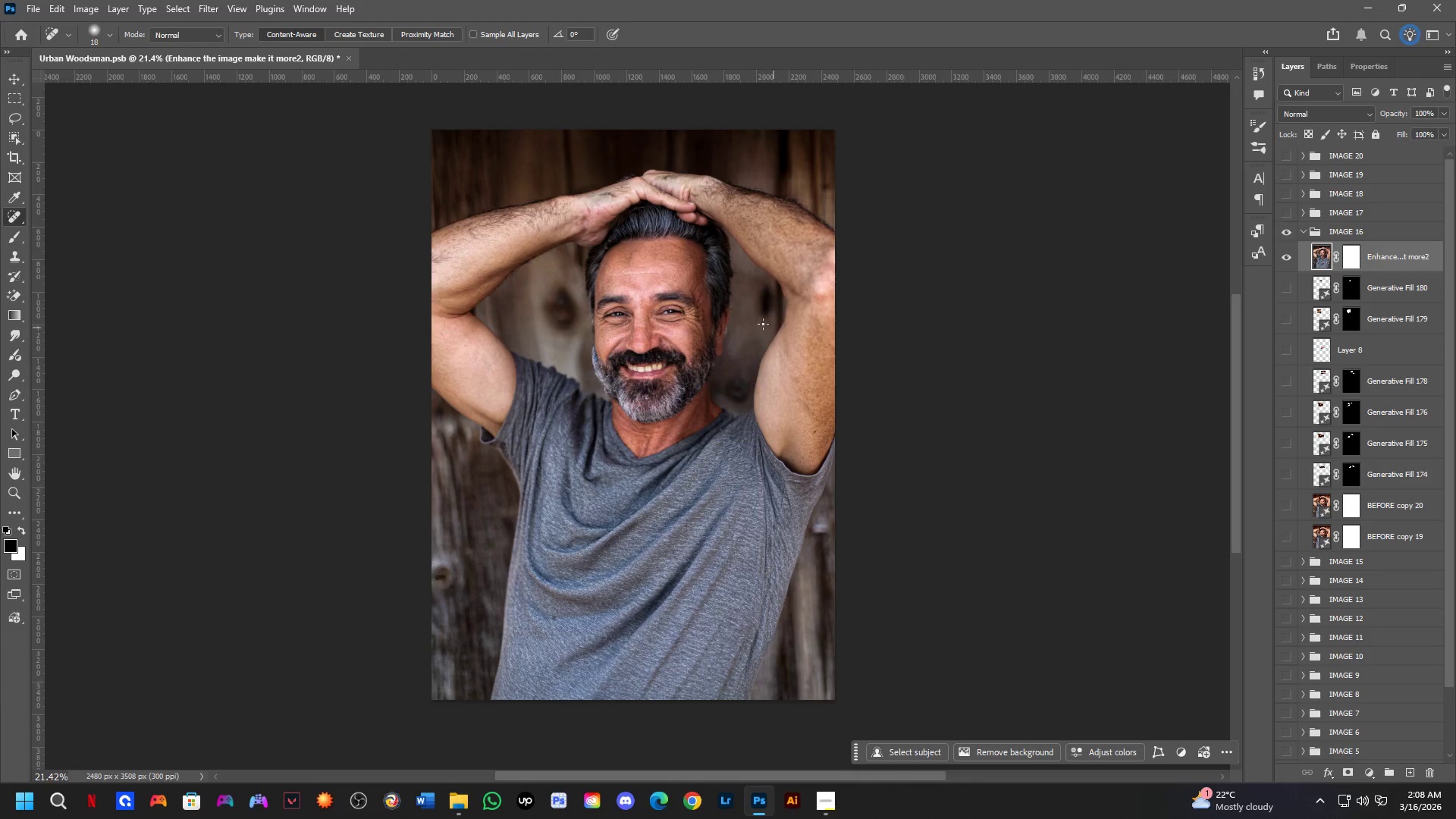 
key(Shift+ShiftLeft)
 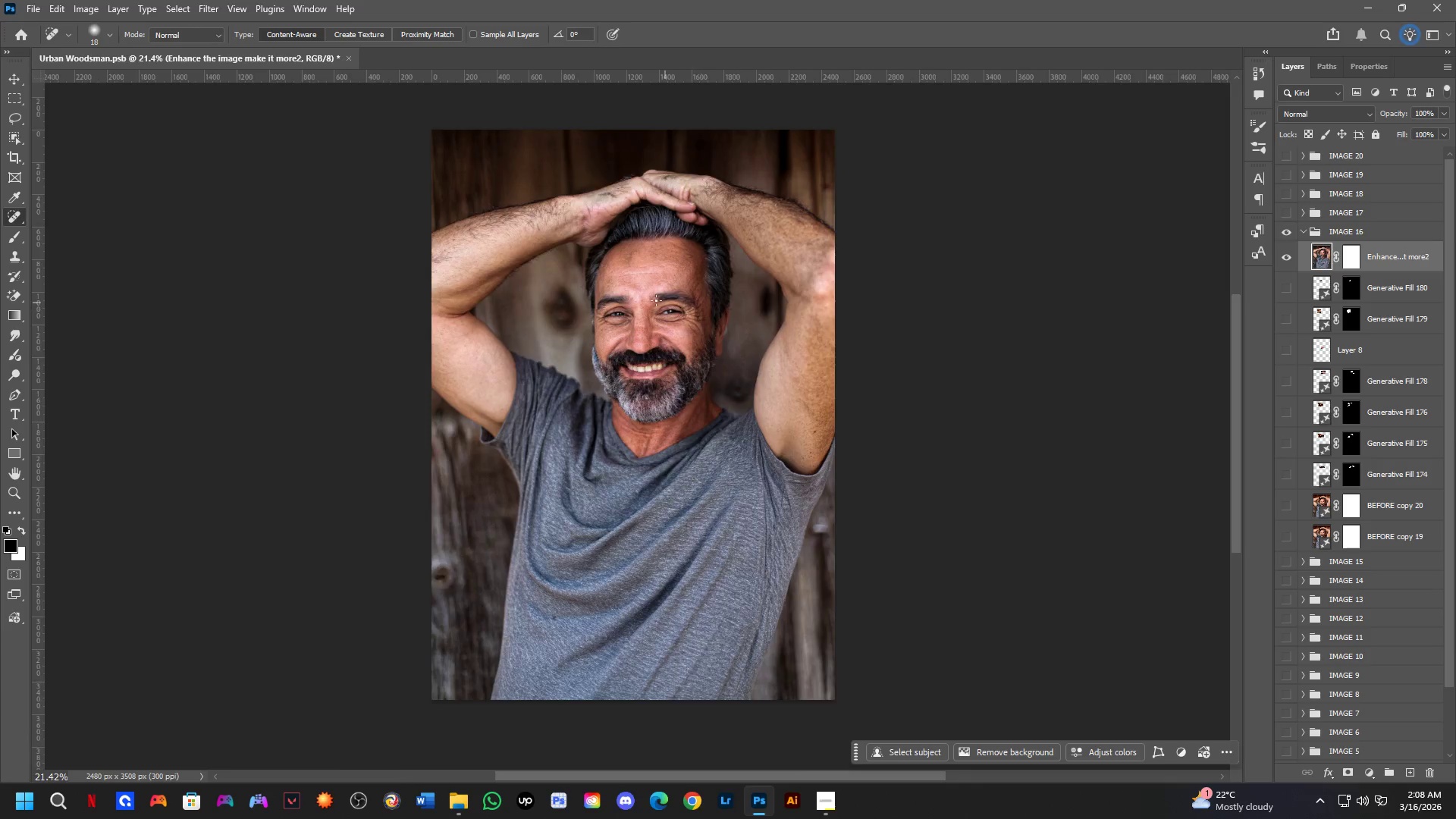 
hold_key(key=Space, duration=0.44)
 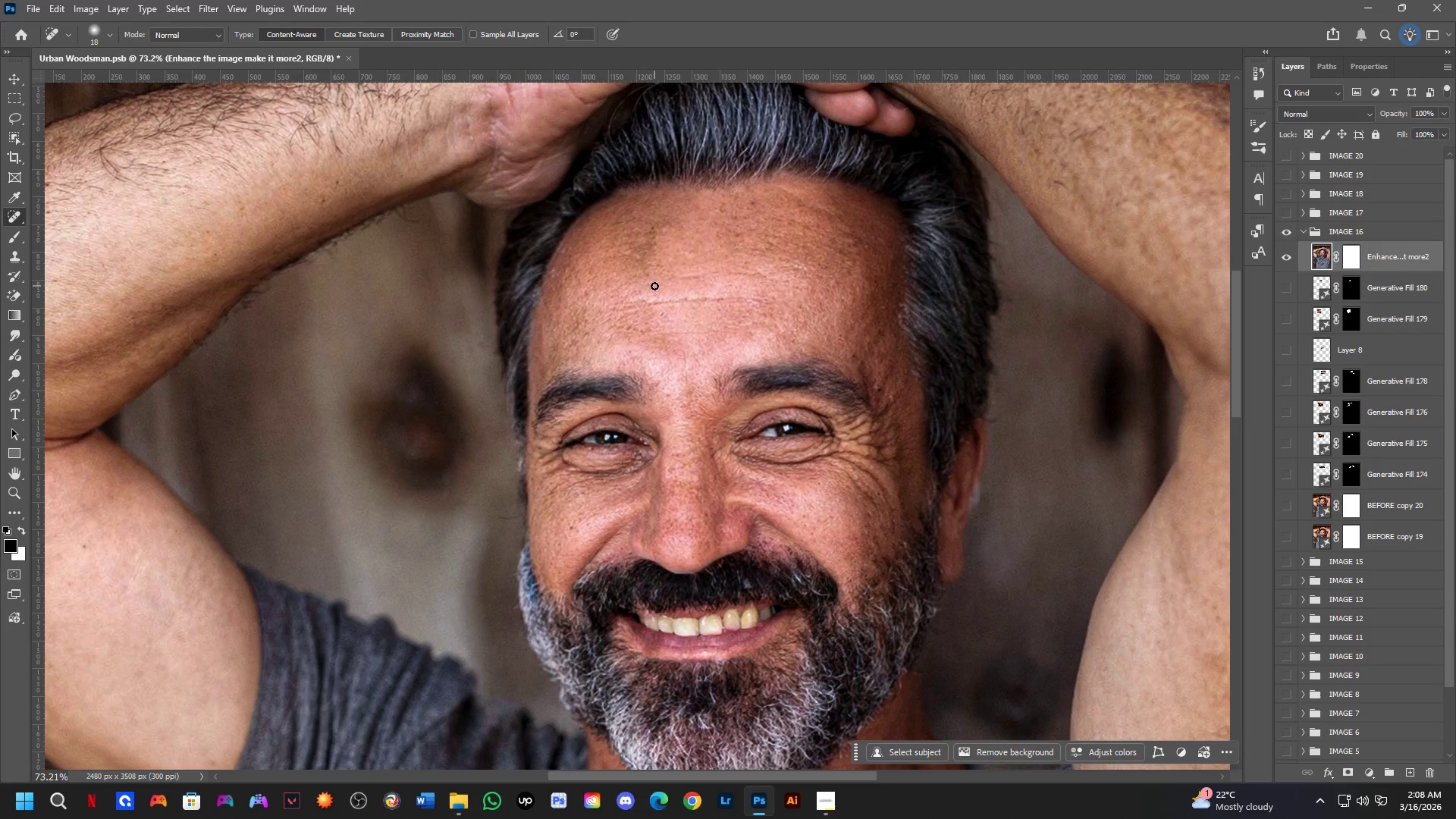 
left_click_drag(start_coordinate=[655, 256], to_coordinate=[656, 284])
 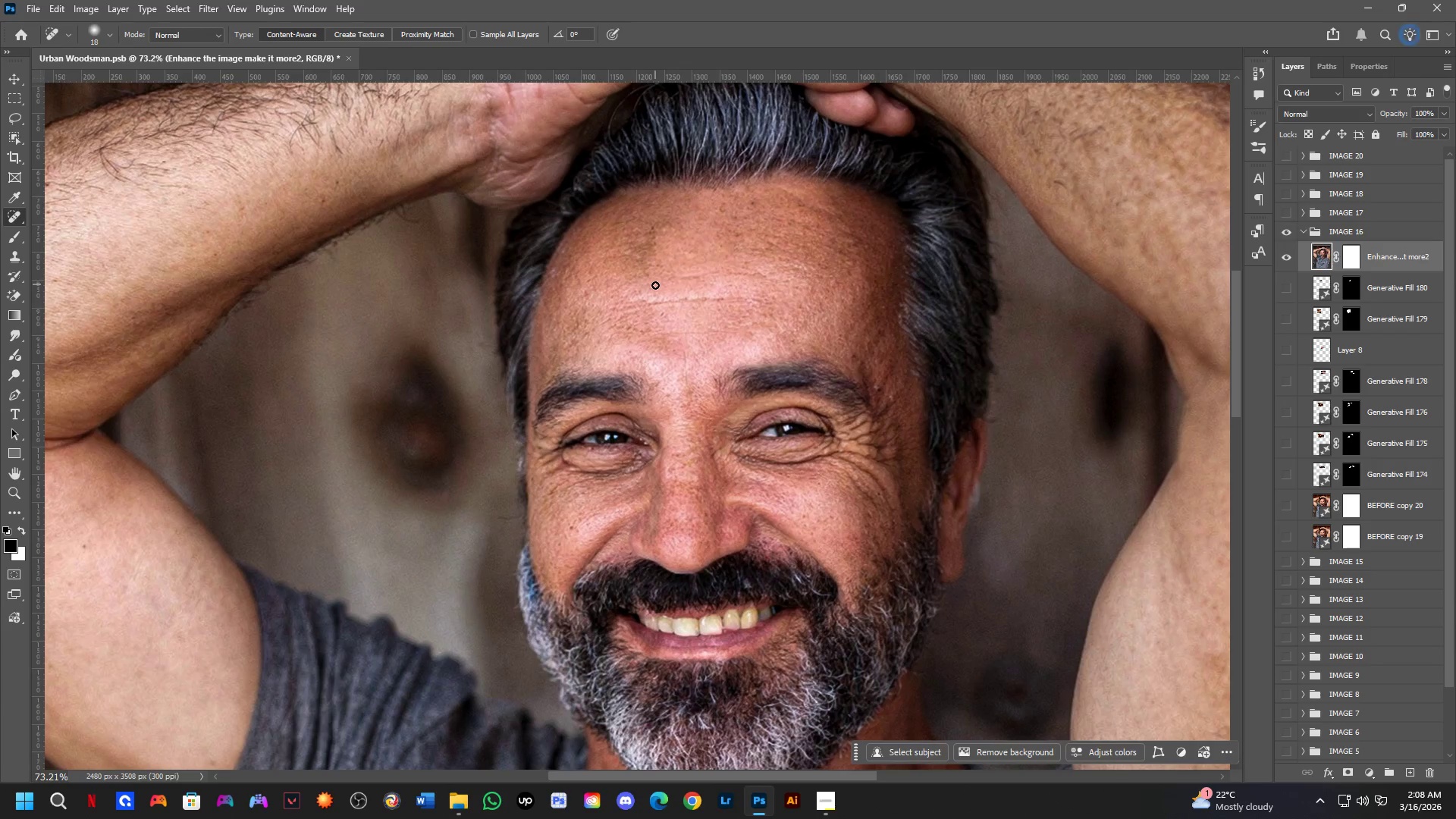 
scroll: coordinate [611, 251], scroll_direction: up, amount: 7.0
 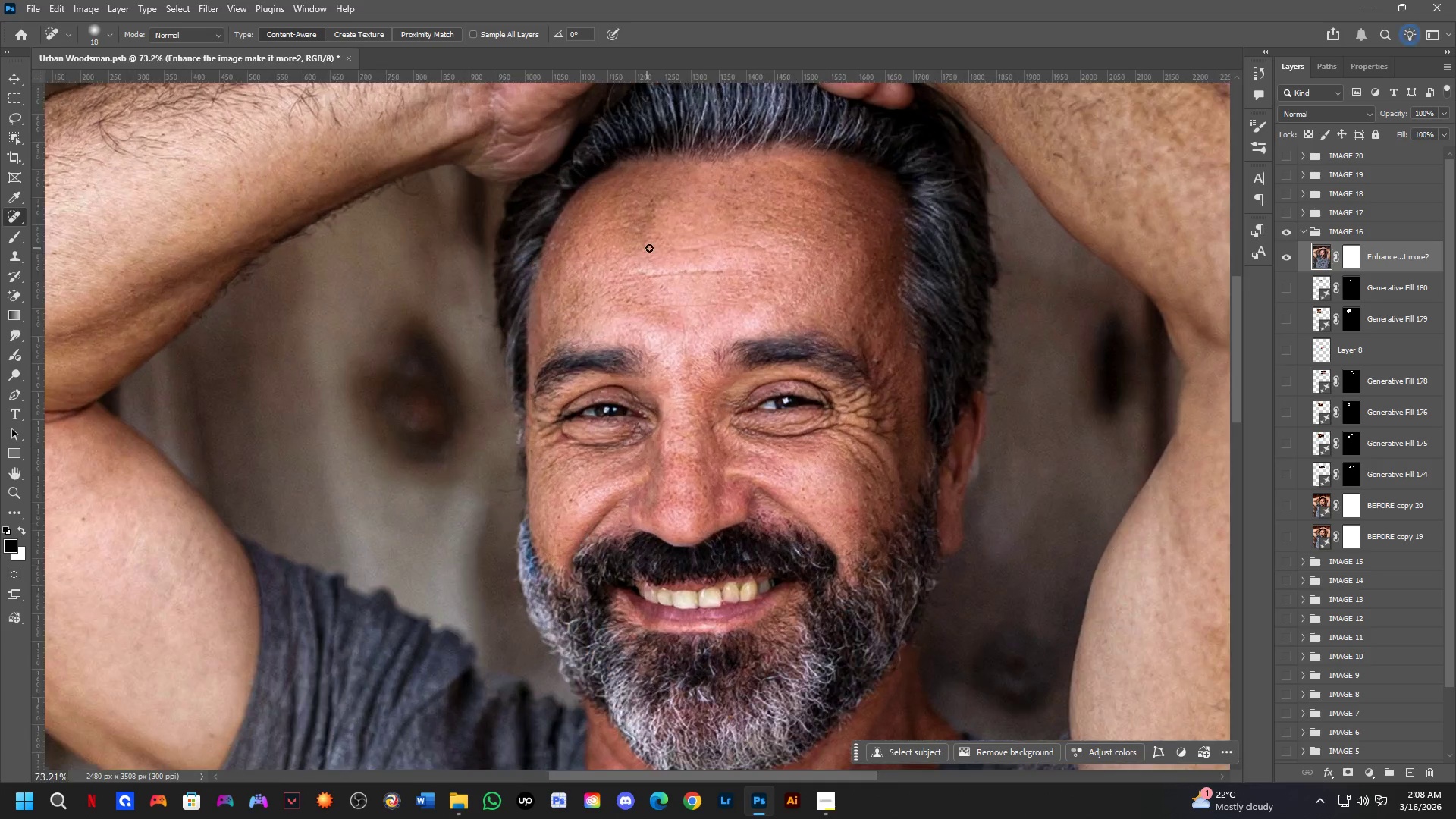 
hold_key(key=ShiftLeft, duration=0.92)
 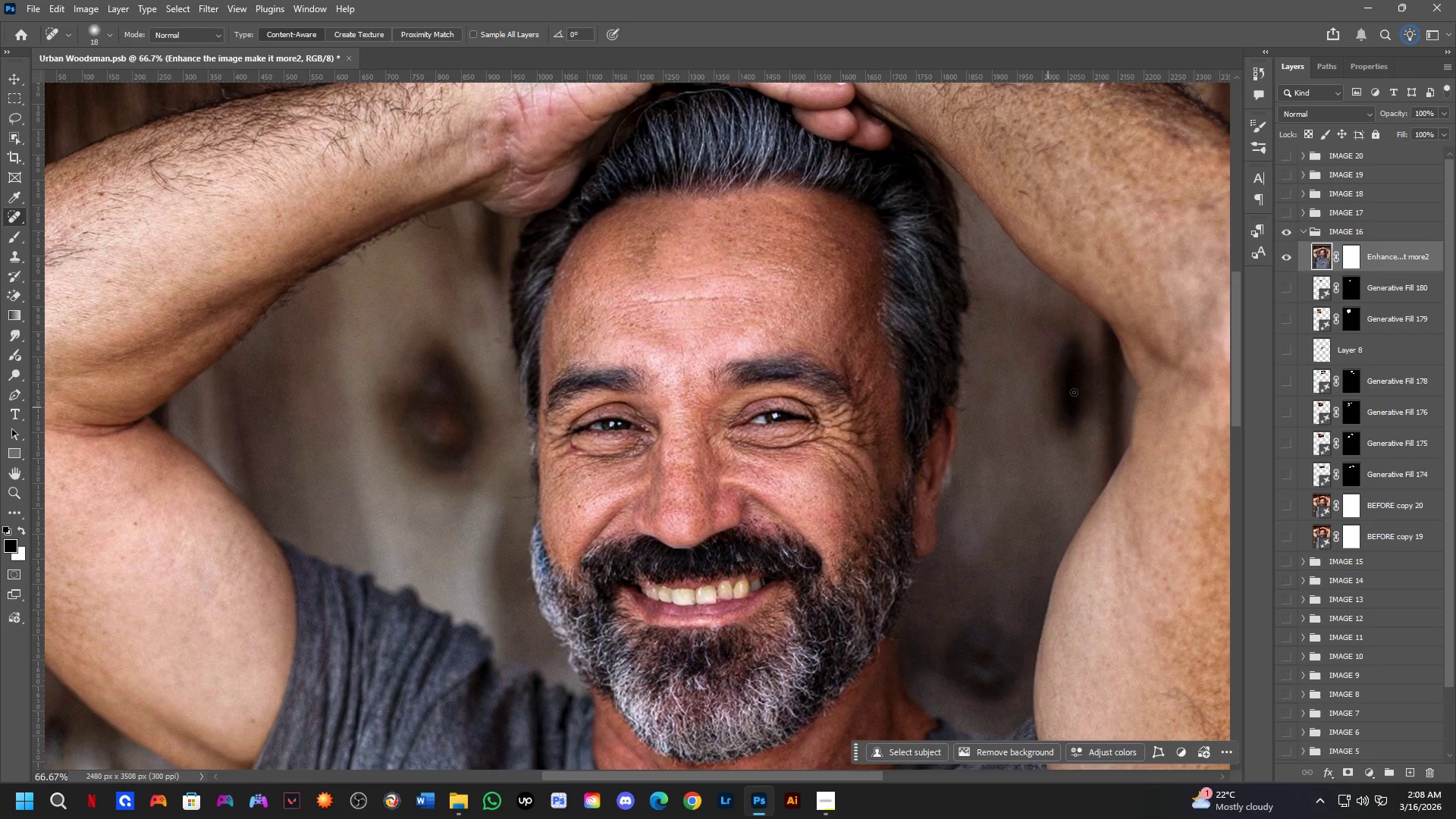 
key(Control+ControlLeft)
 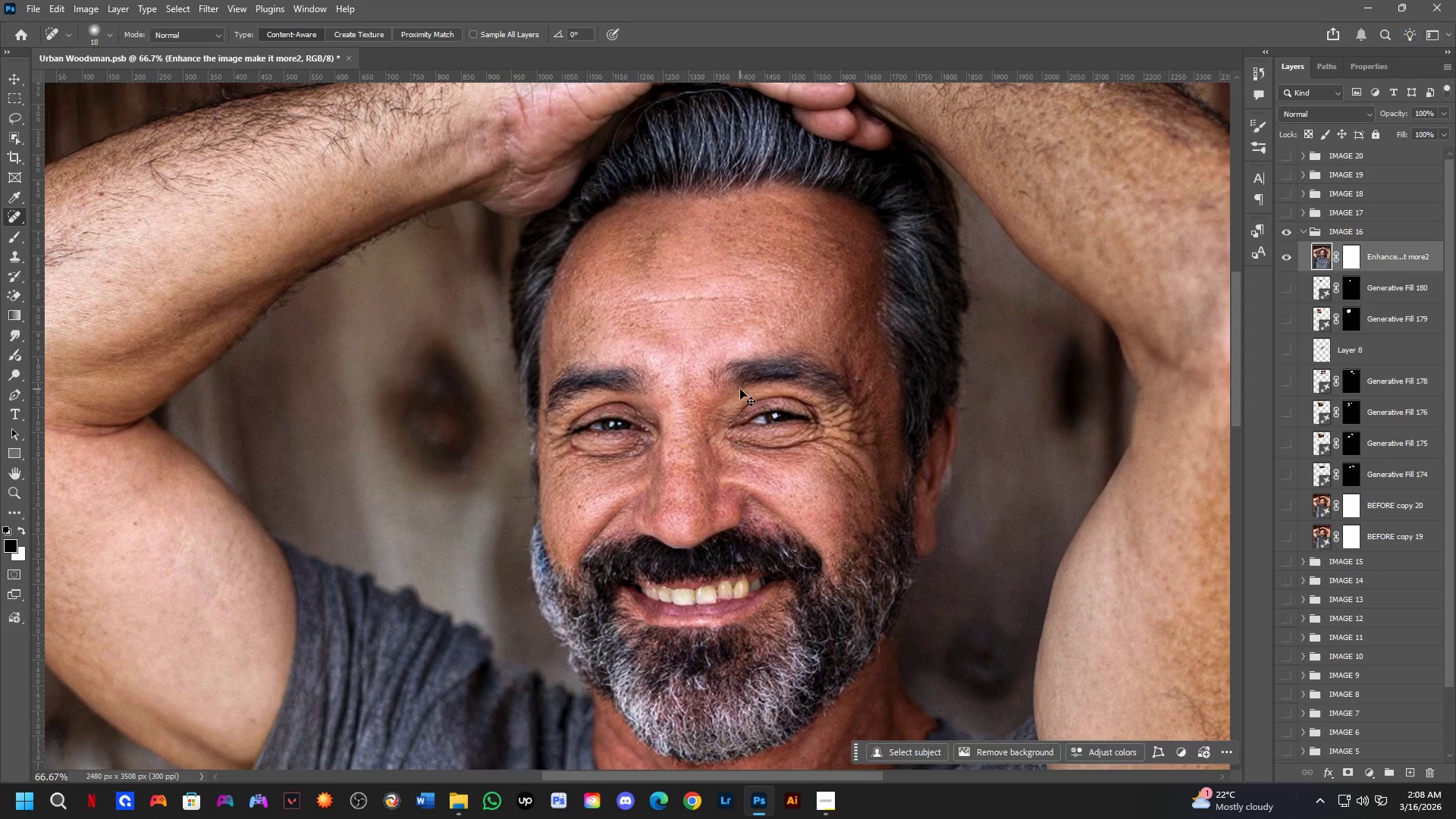 
left_click([740, 389])
 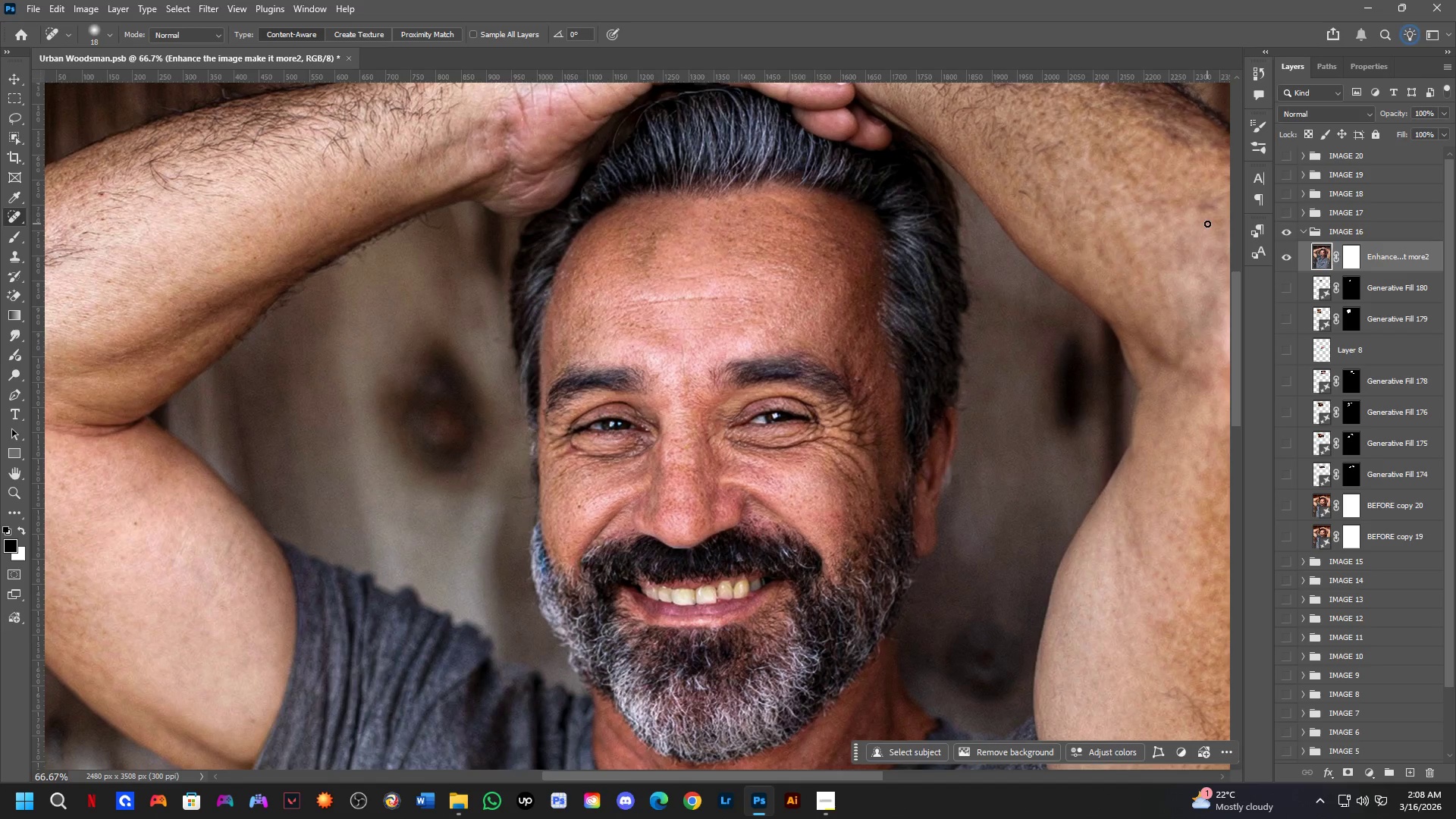 
scroll: coordinate [654, 290], scroll_direction: down, amount: 1.0
 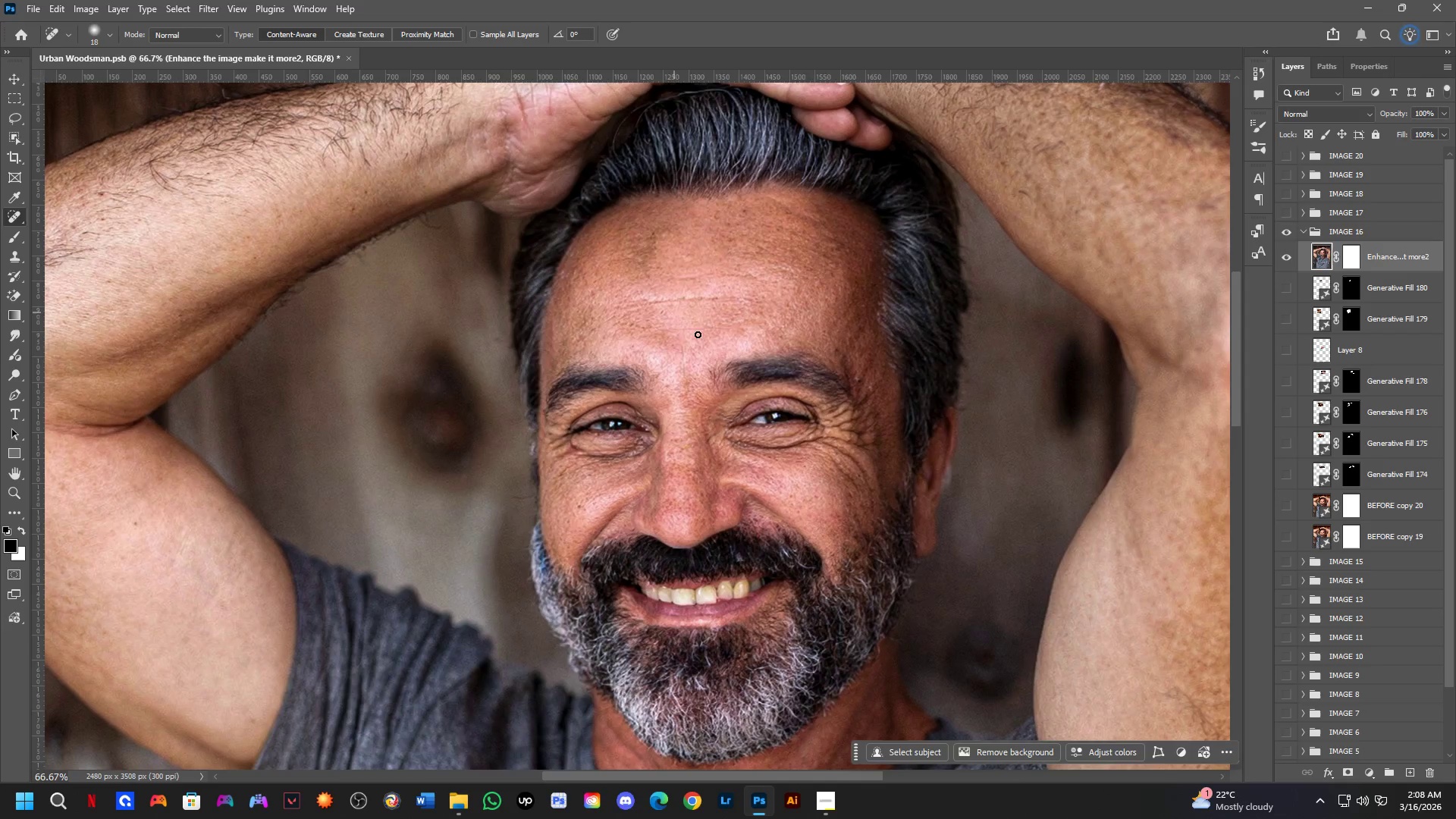 
key(Control+Shift+A)
 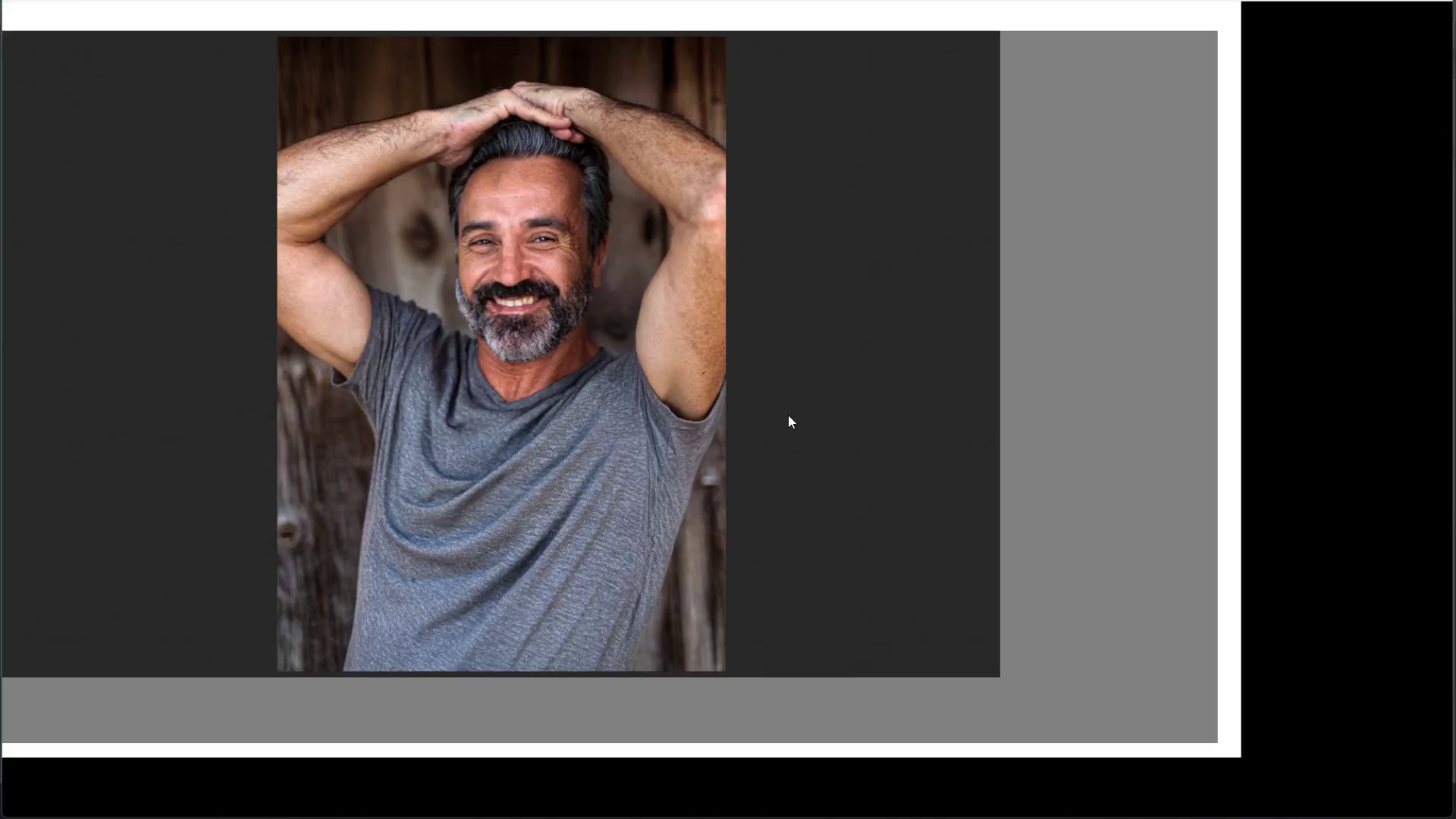 
left_click_drag(start_coordinate=[681, 384], to_coordinate=[726, 378])
 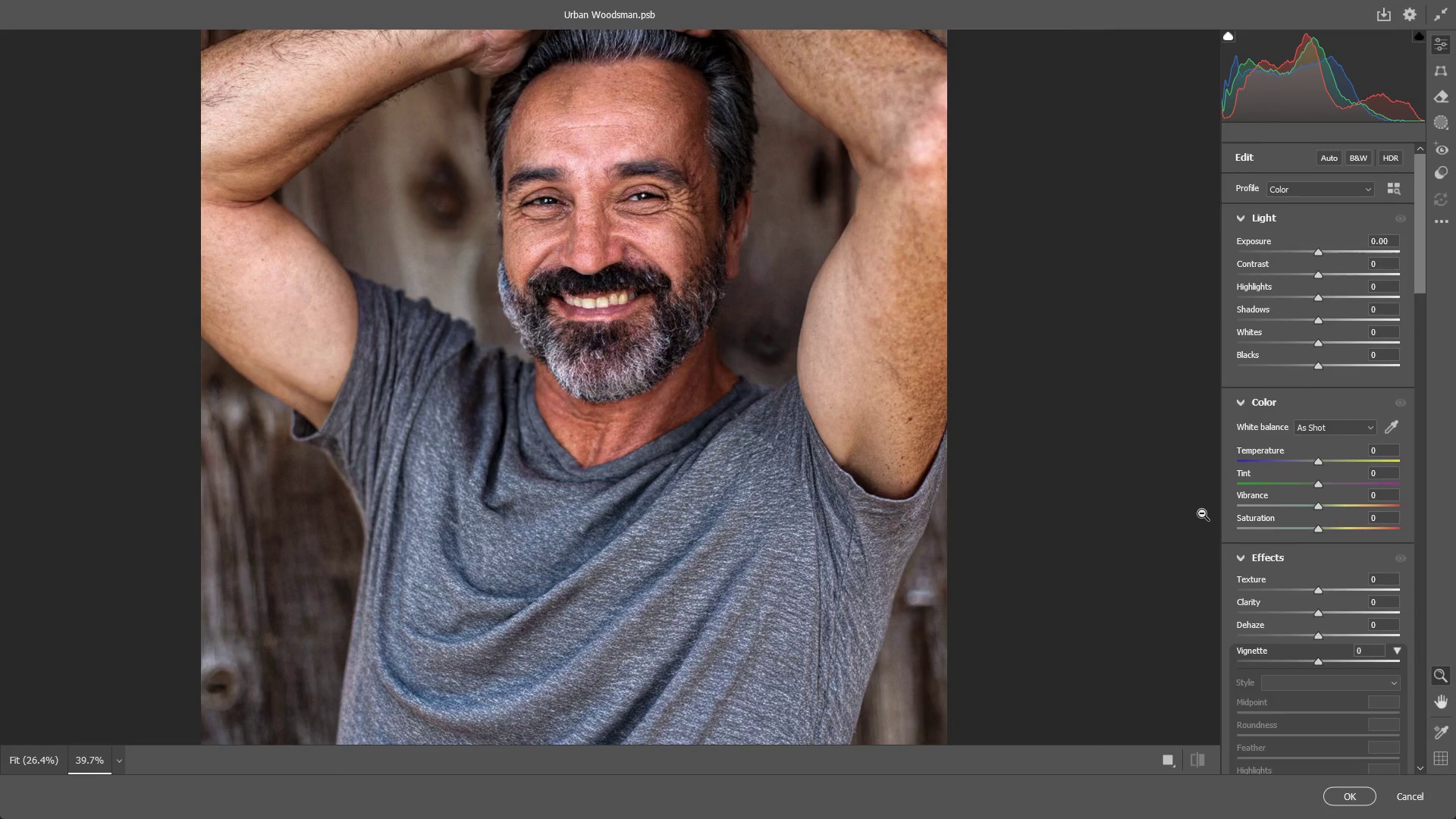 
scroll: coordinate [1265, 350], scroll_direction: down, amount: 22.0
 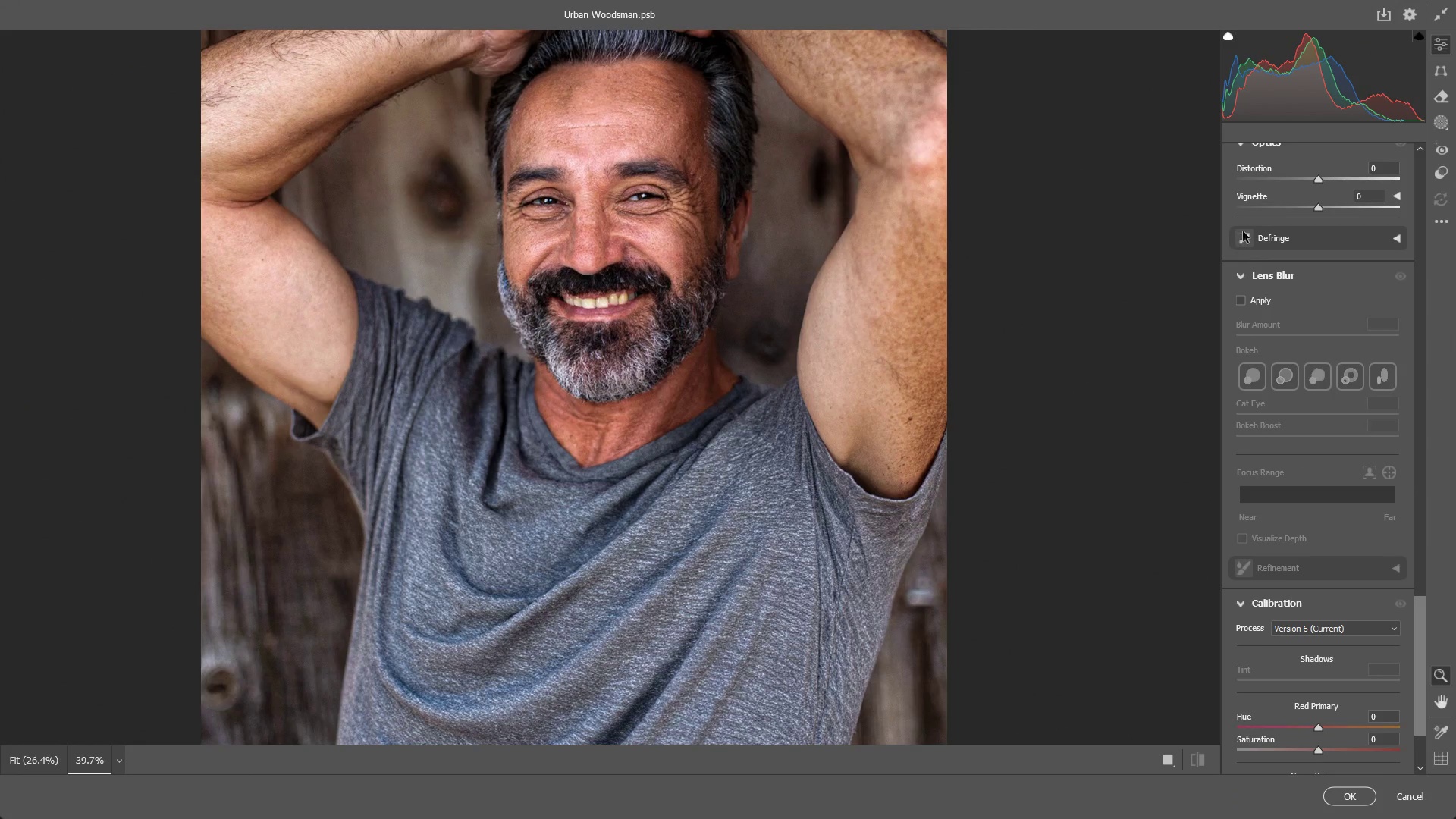 
scroll: coordinate [1284, 419], scroll_direction: up, amount: 5.0
 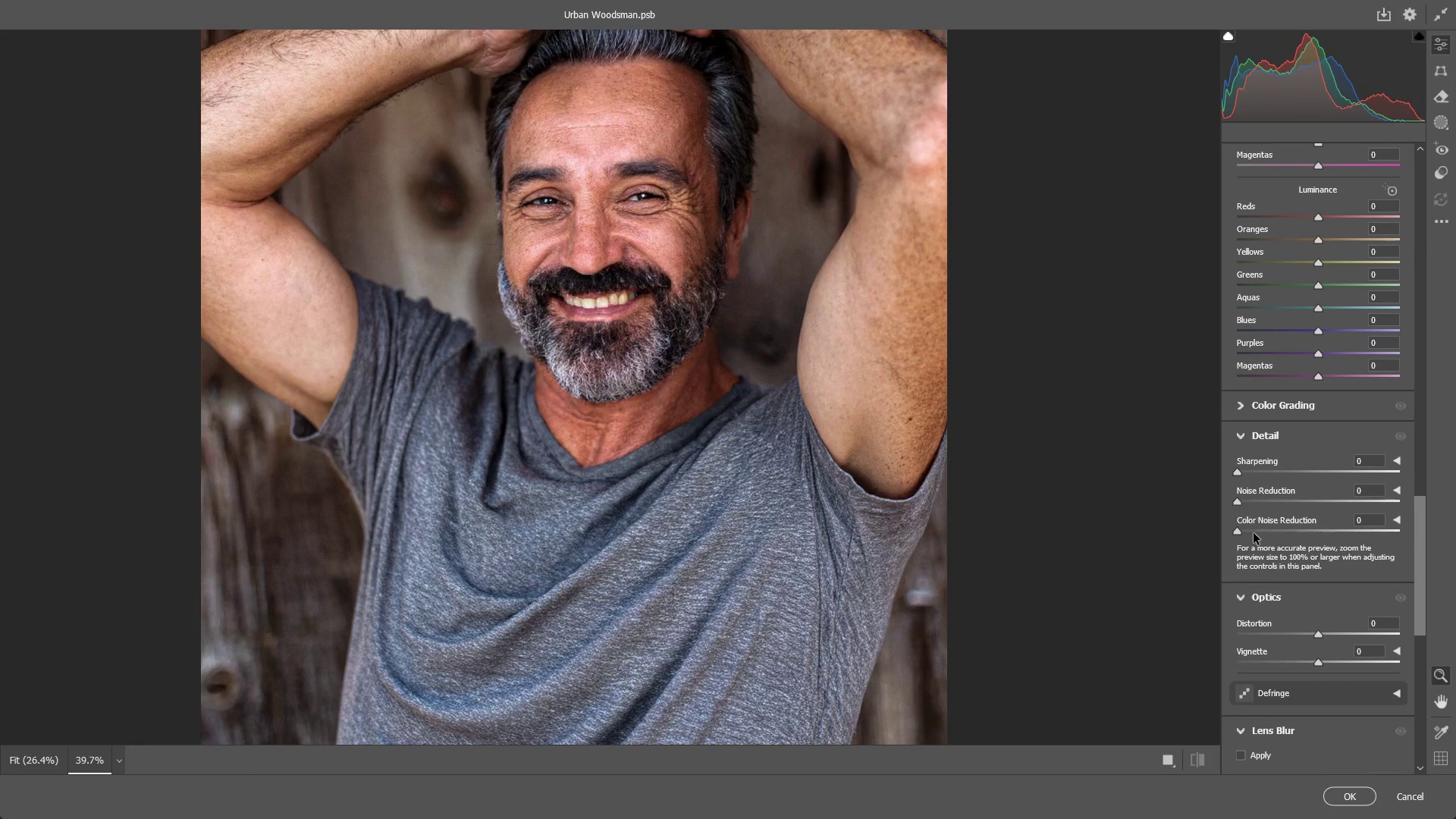 
left_click_drag(start_coordinate=[1251, 527], to_coordinate=[1313, 522])
 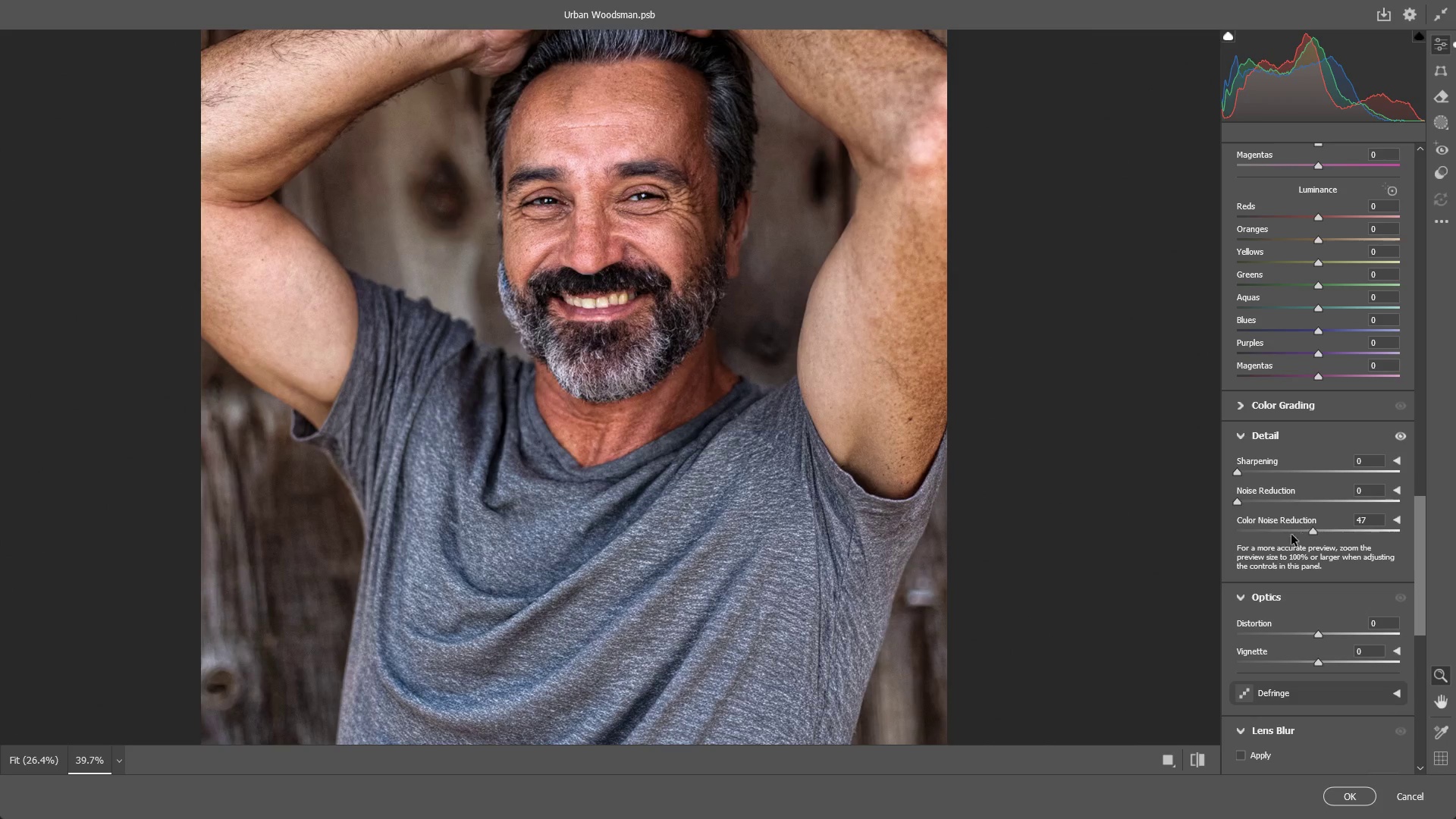 
key(NumpadEnter)
 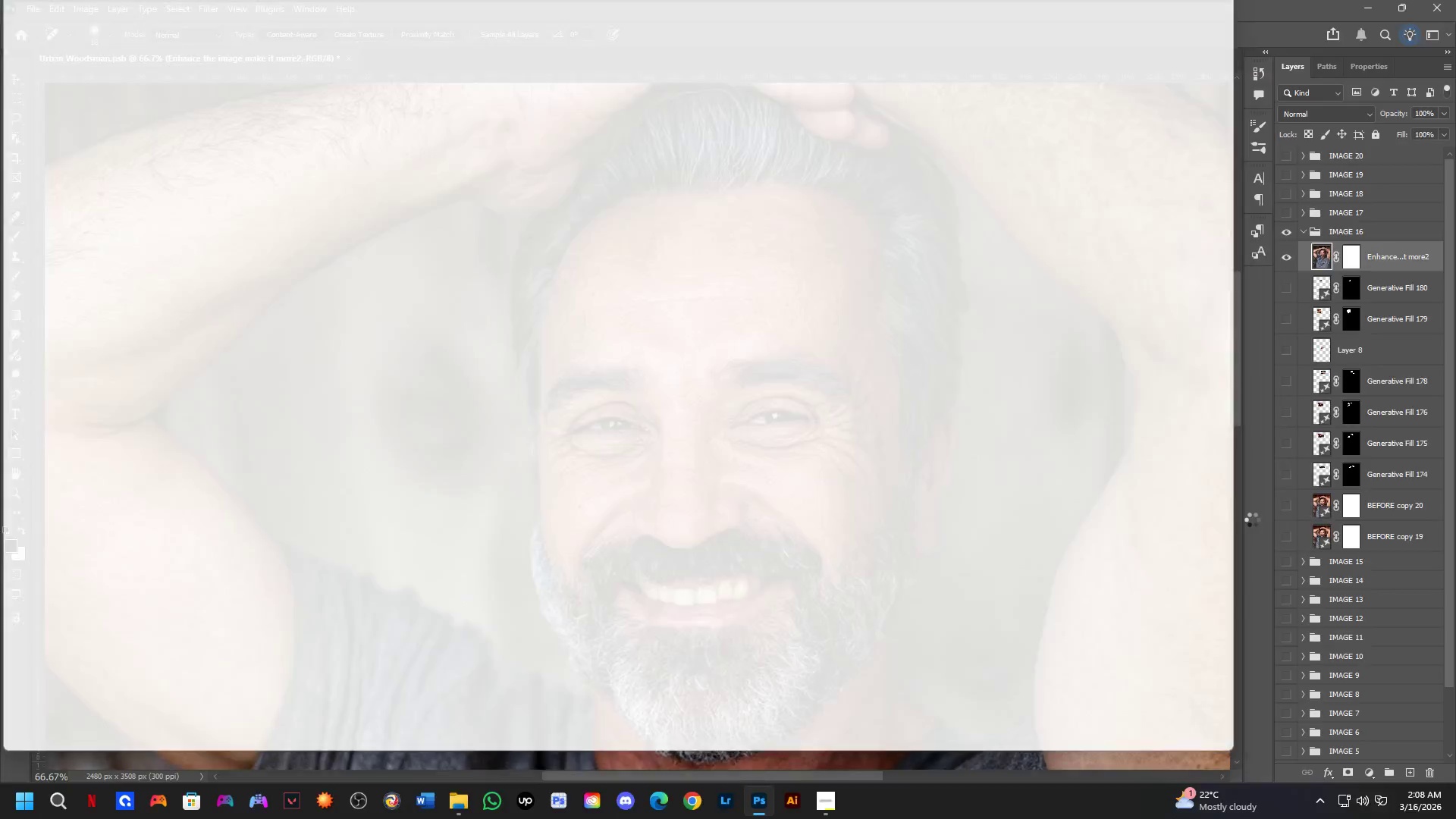 
key(Control+Shift+S)
 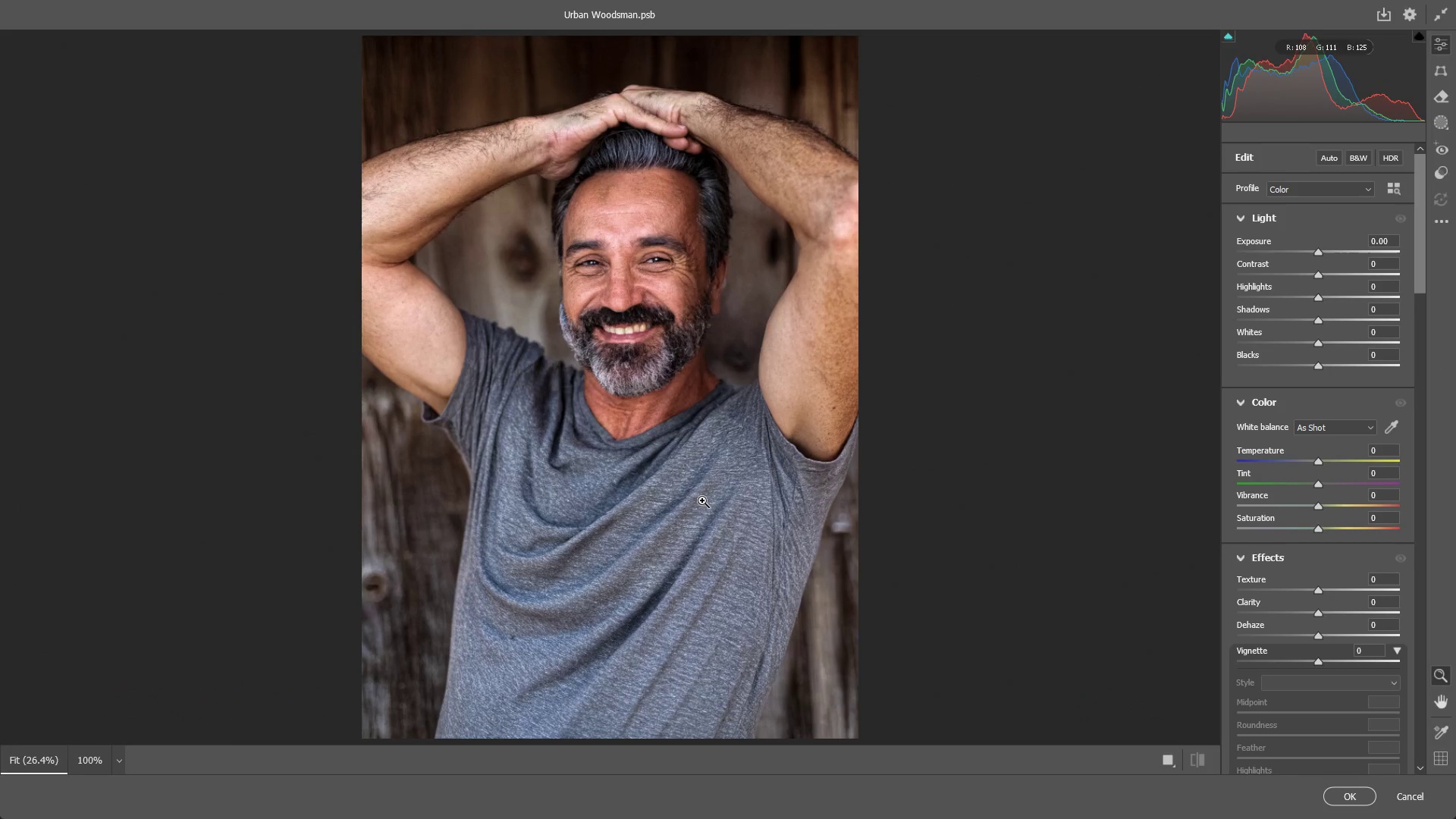 
key(Control+Shift+A)
 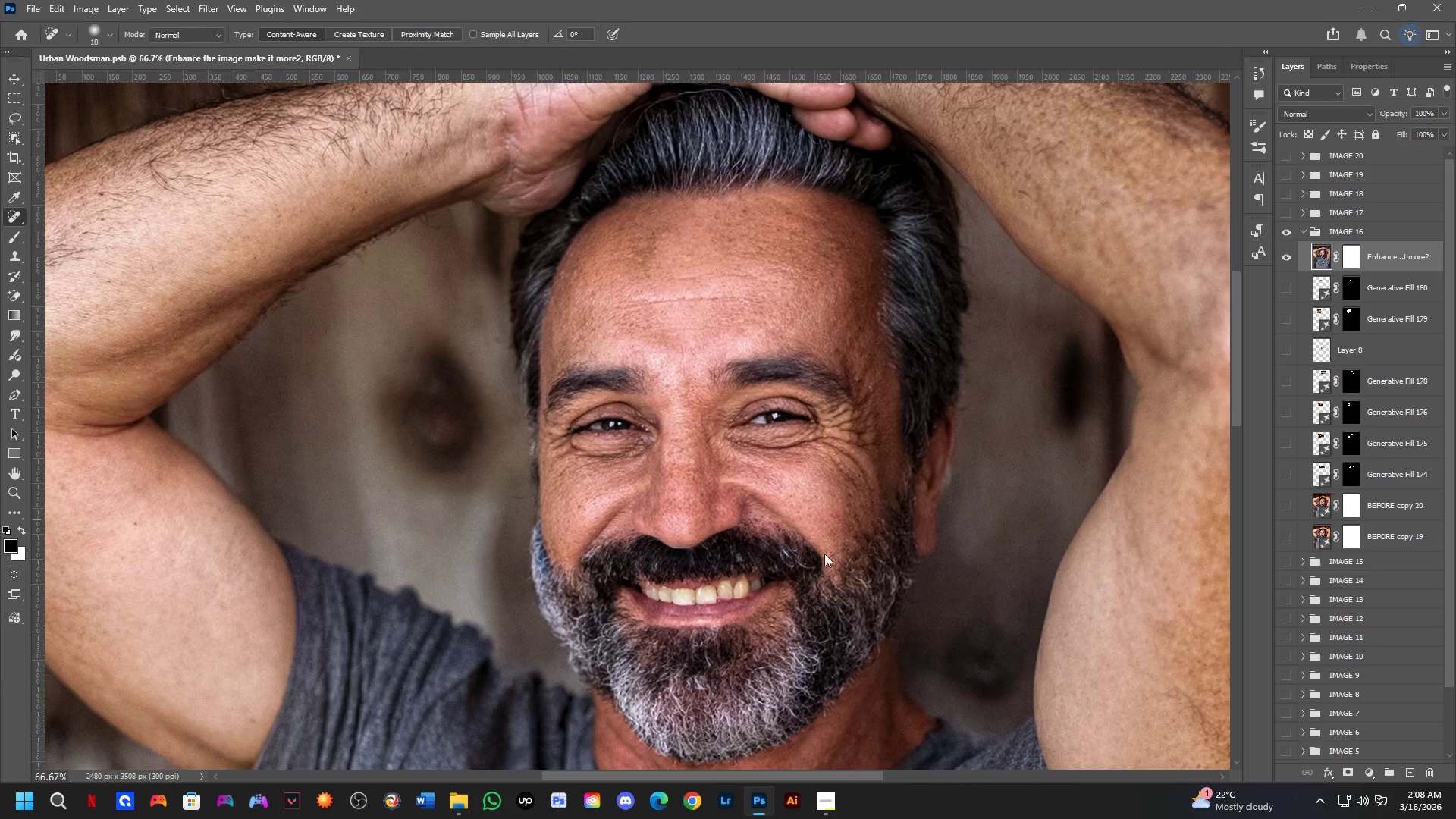 
key(Escape)
 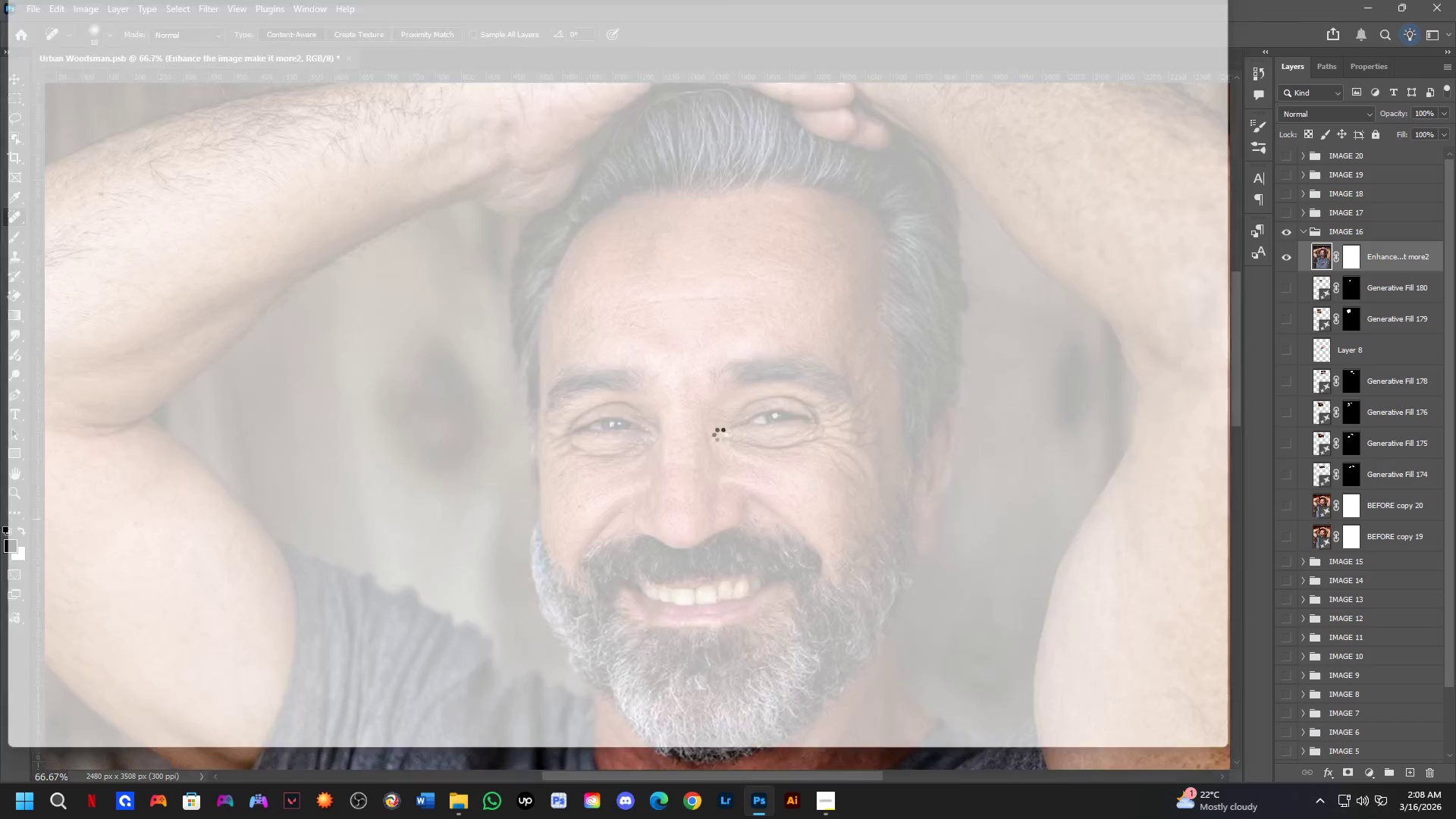 
hold_key(key=ControlLeft, duration=0.66)
 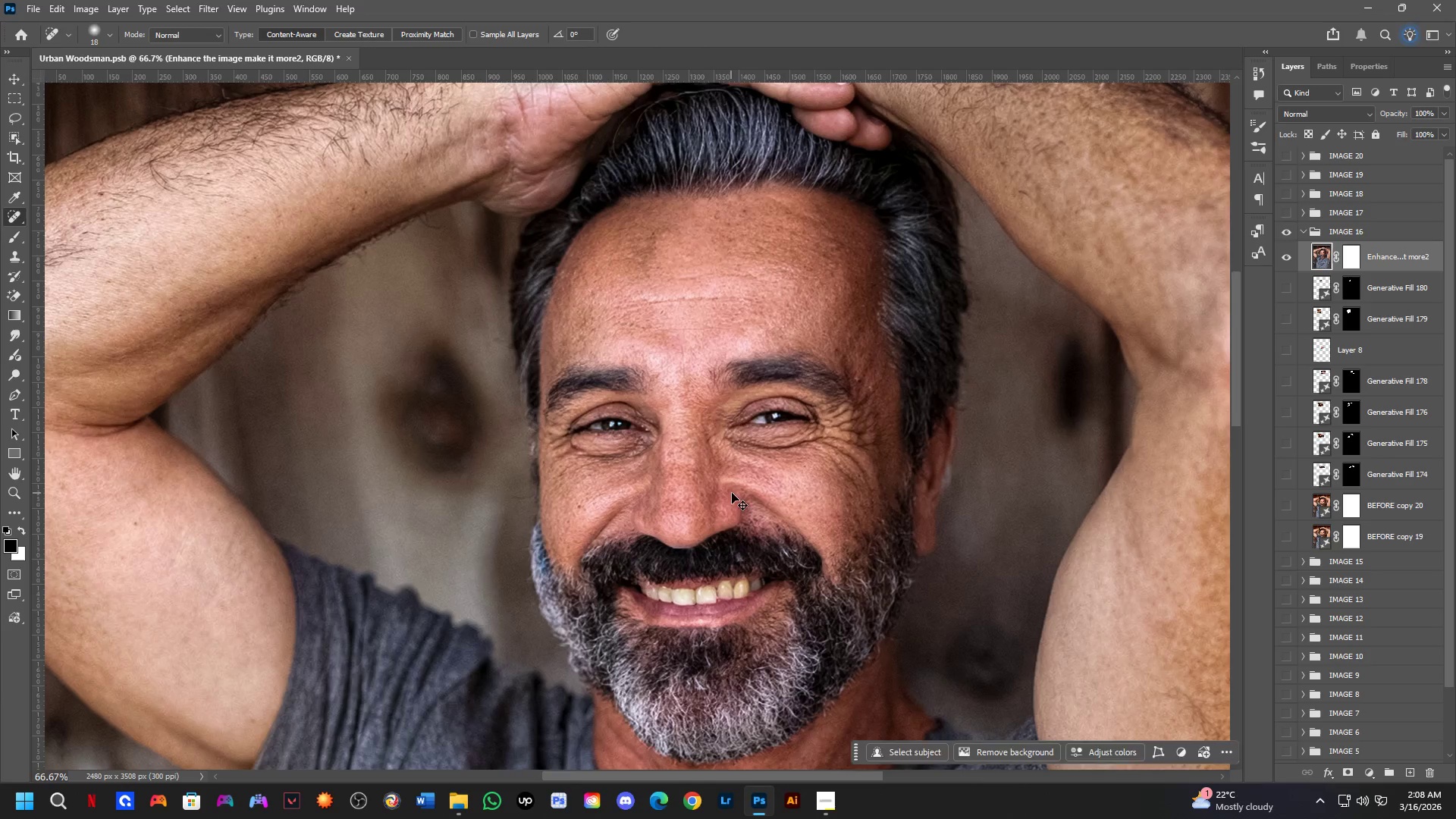 
key(Control+Shift+ShiftLeft)
 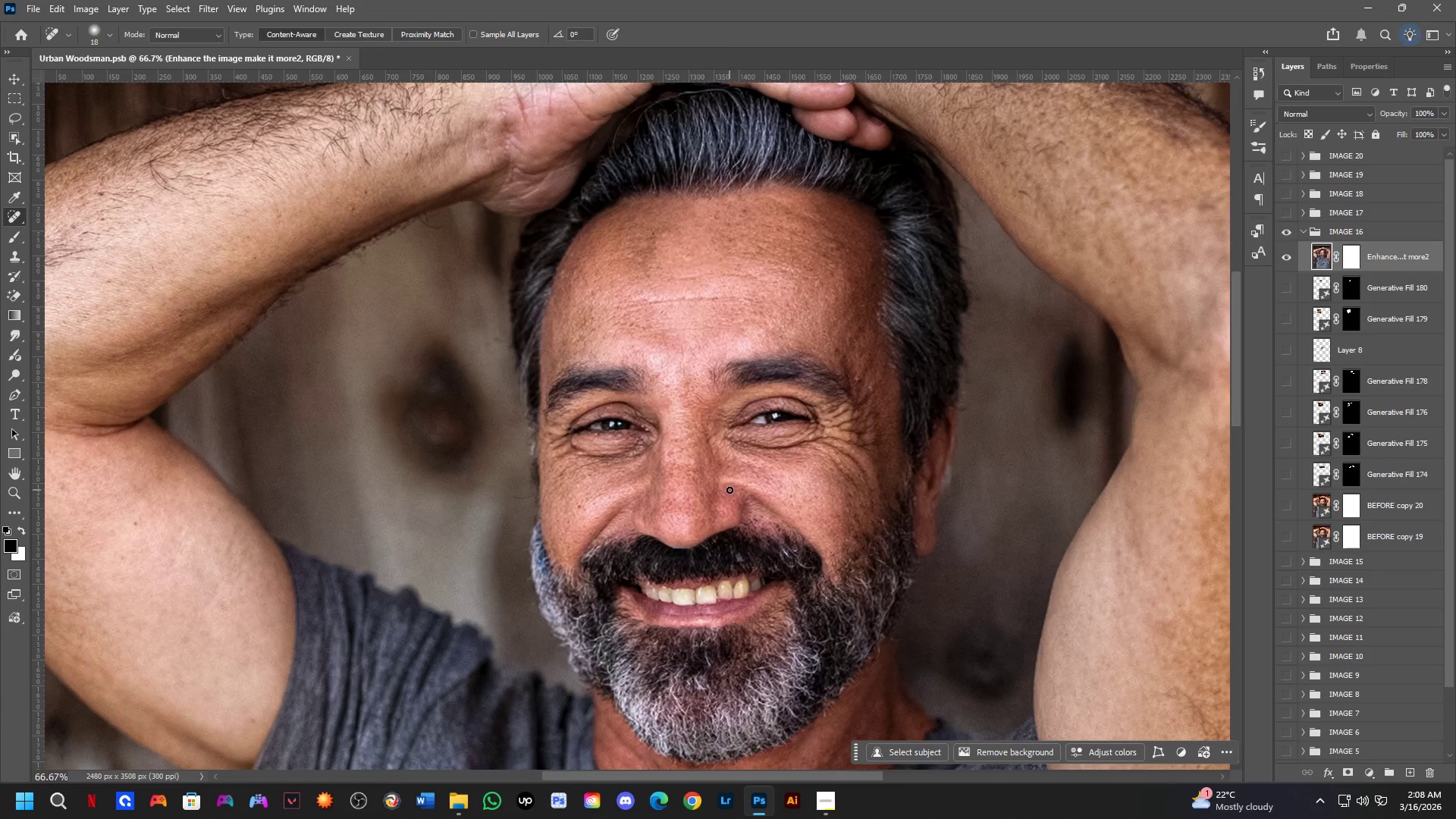 
key(Control+ControlLeft)
 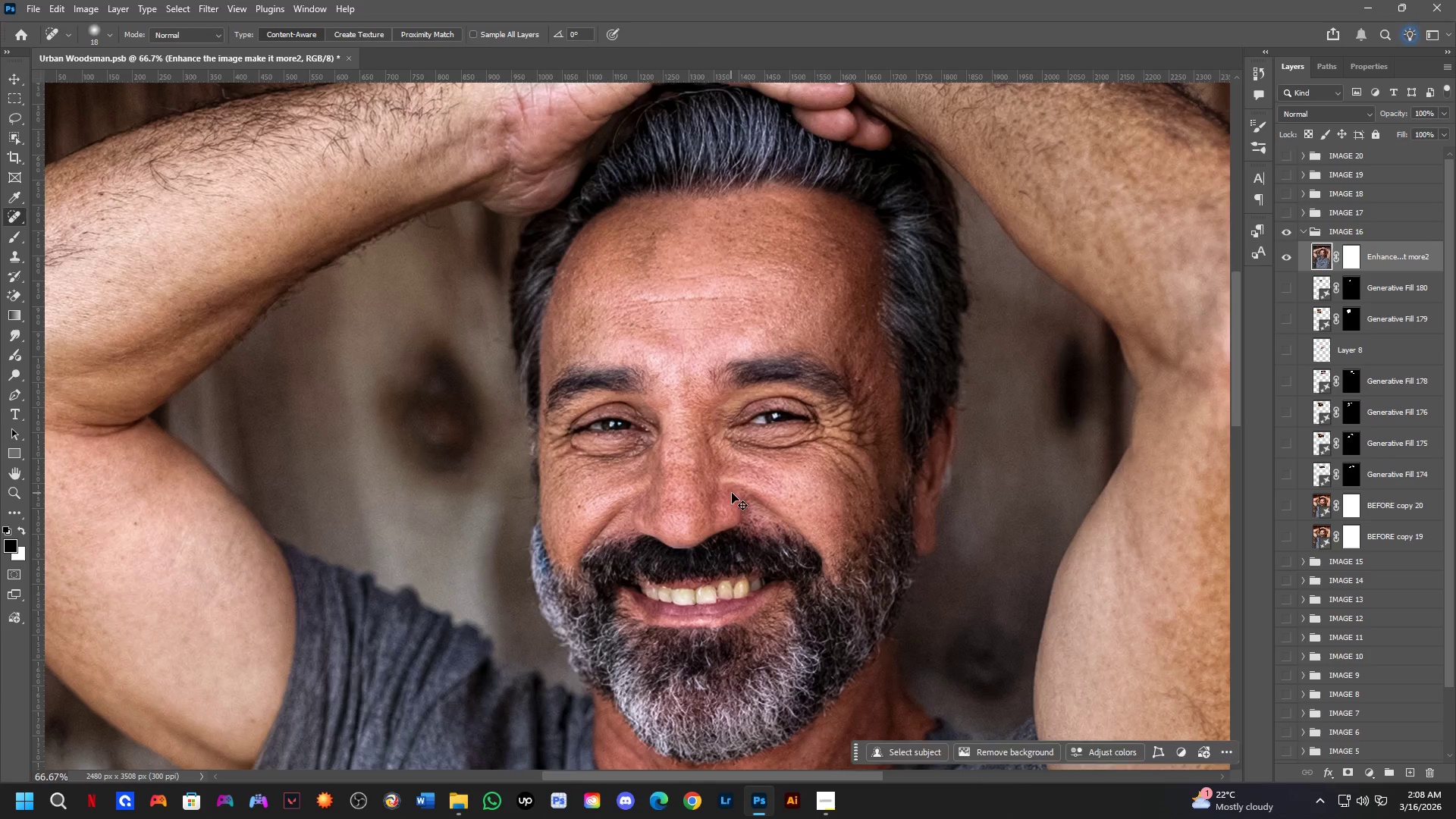 
key(Control+Shift+ShiftLeft)
 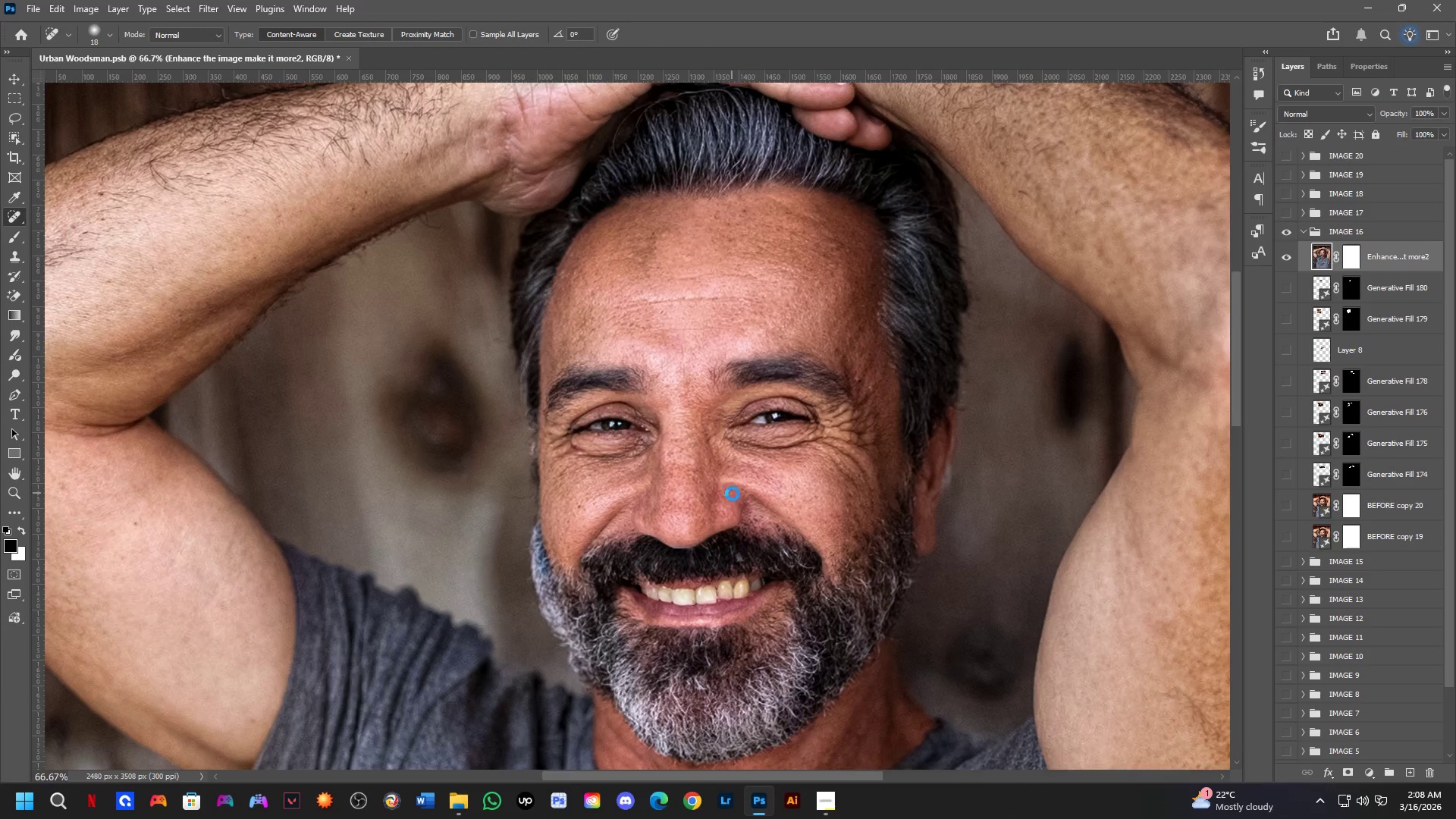 
key(Control+Shift+S)
 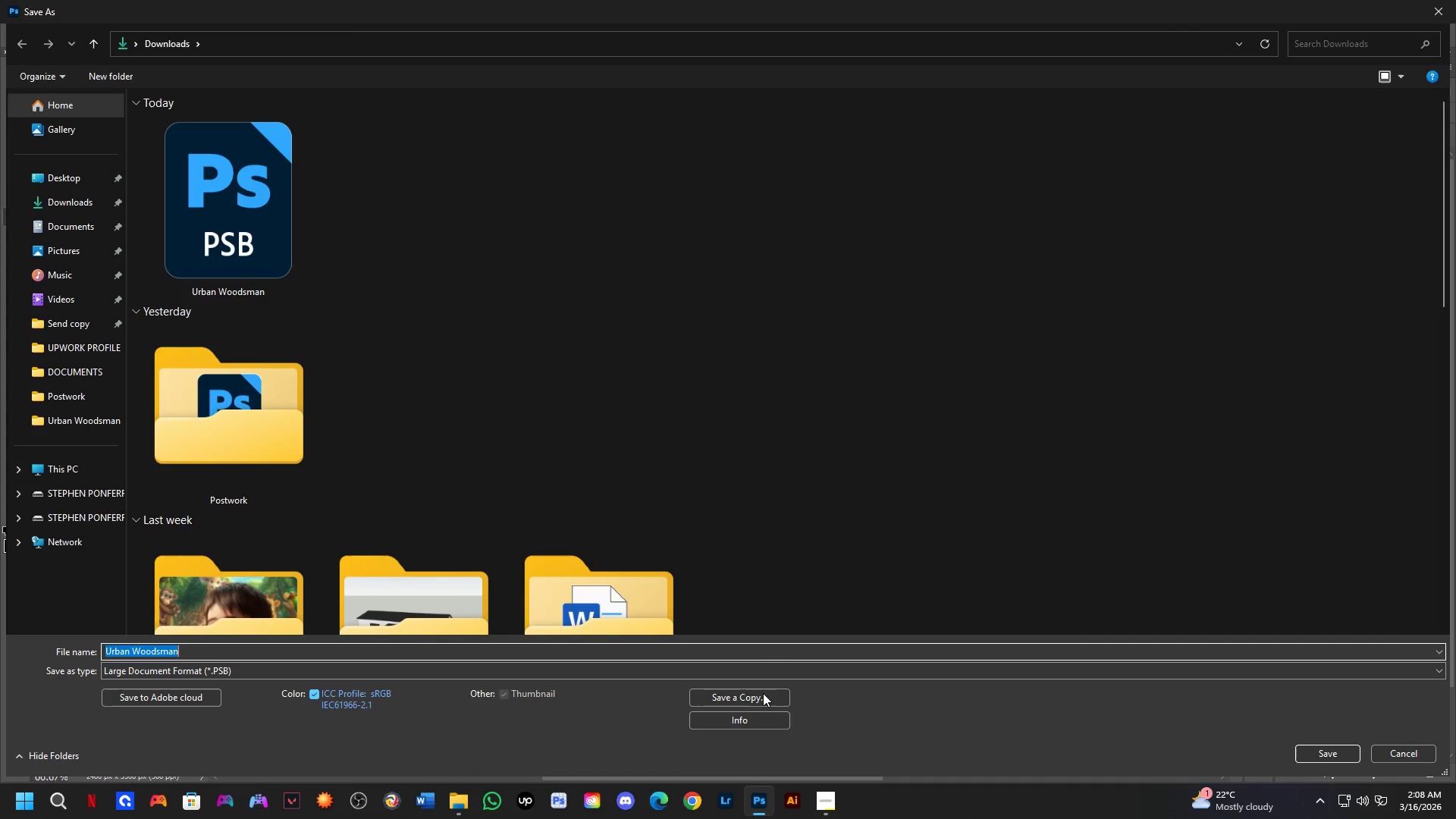 
left_click([763, 697])
 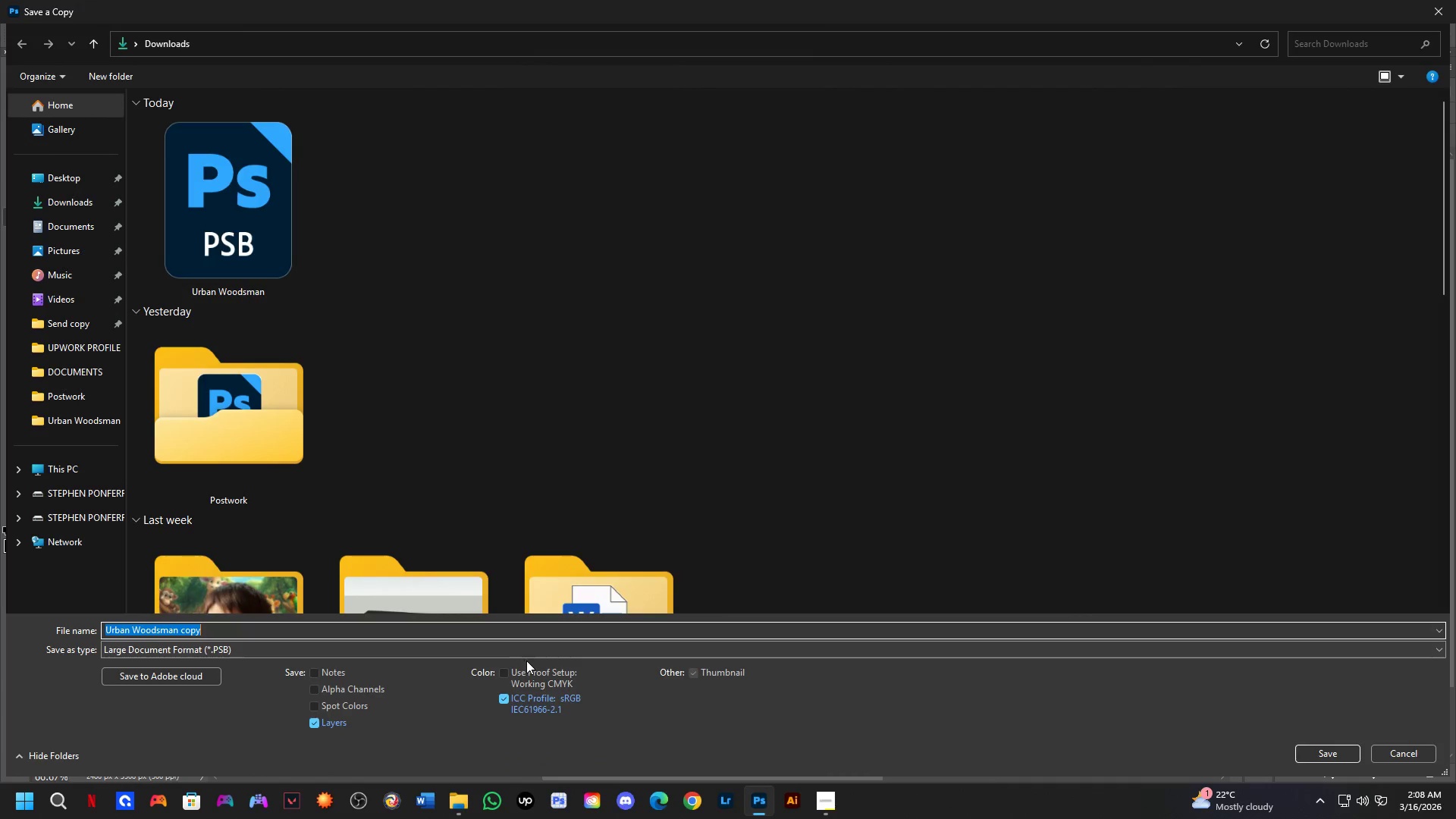 
double_click([535, 653])
 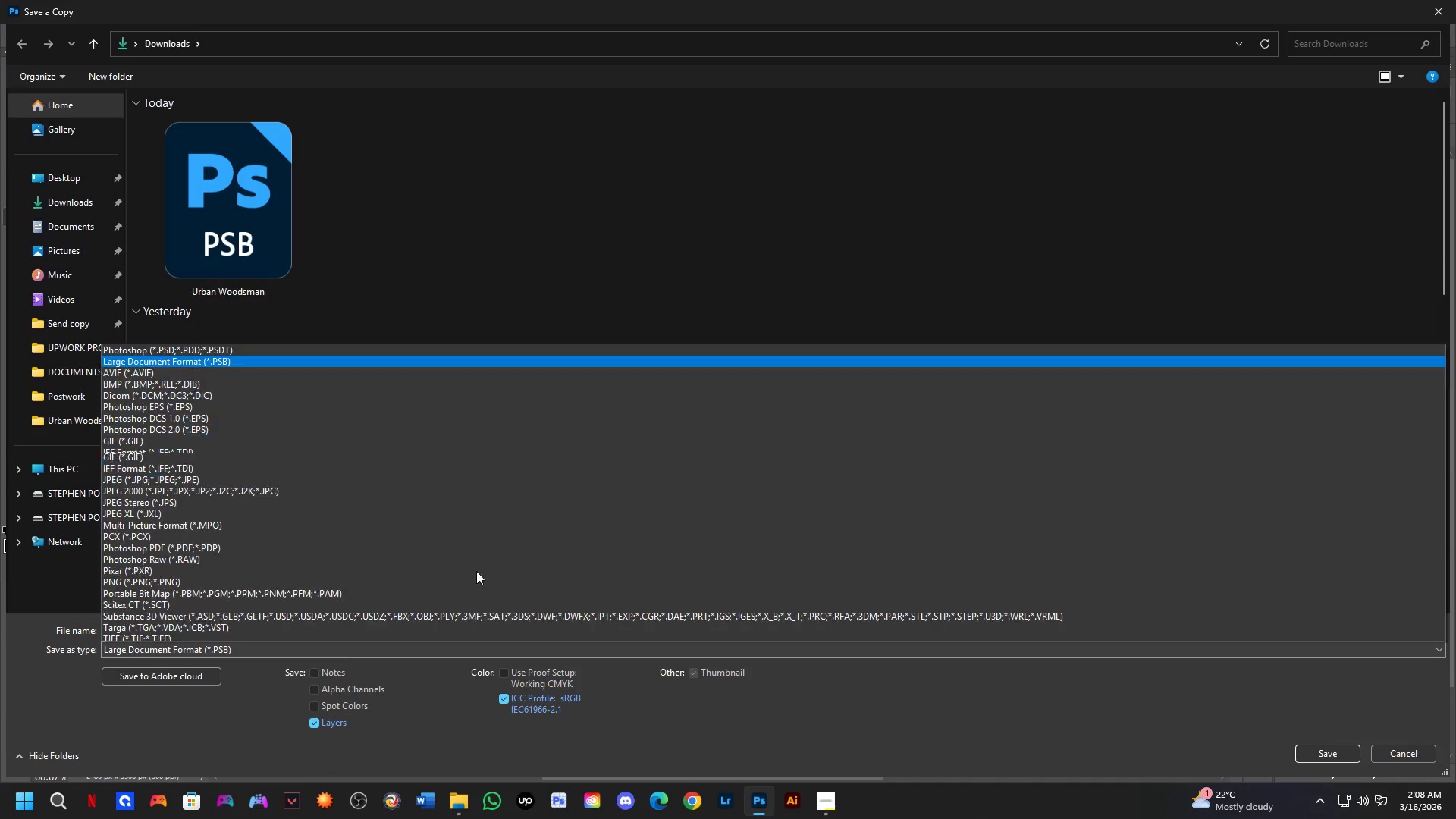 
left_click_drag(start_coordinate=[467, 554], to_coordinate=[533, 463])
 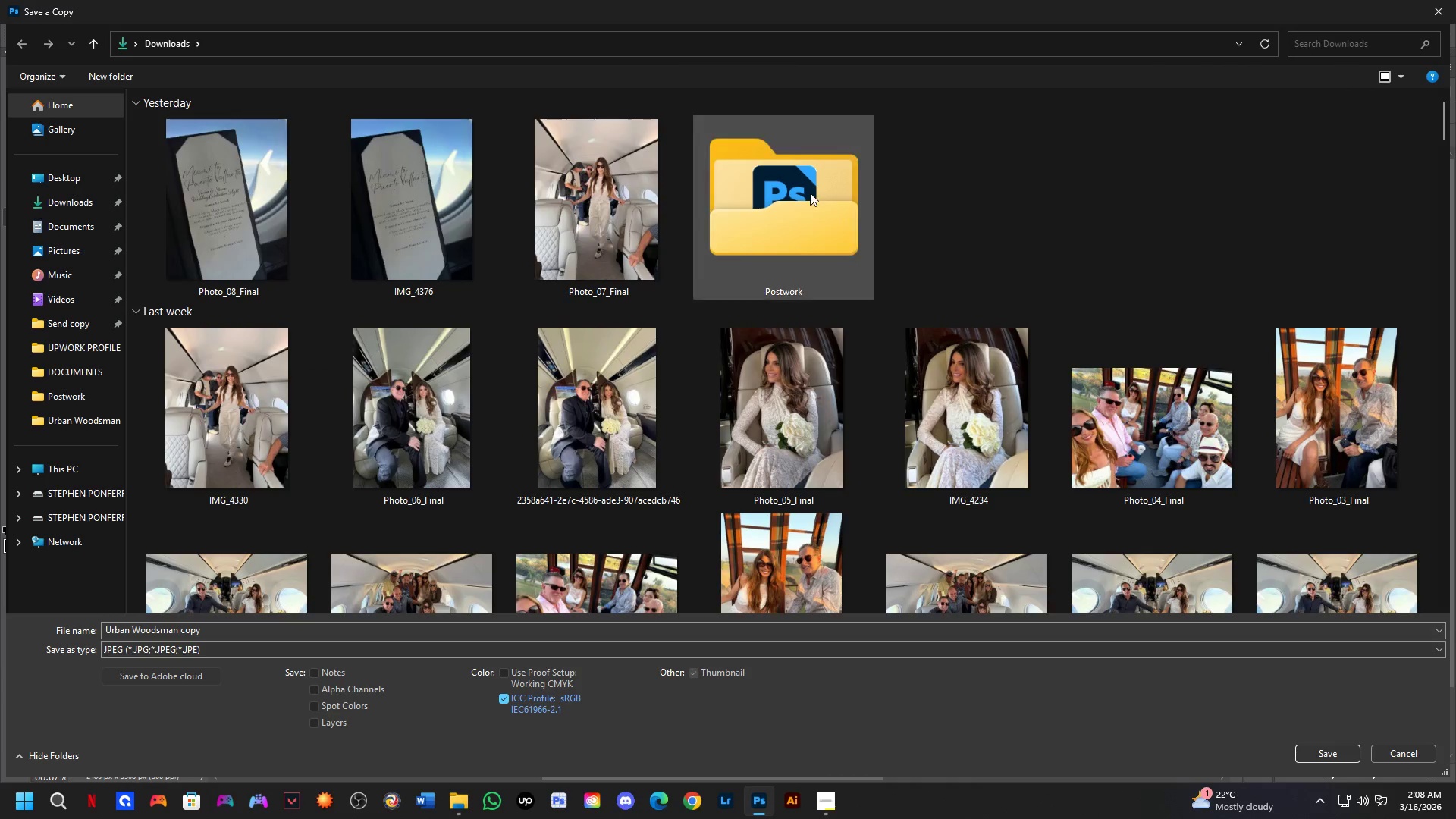 
double_click([810, 193])
 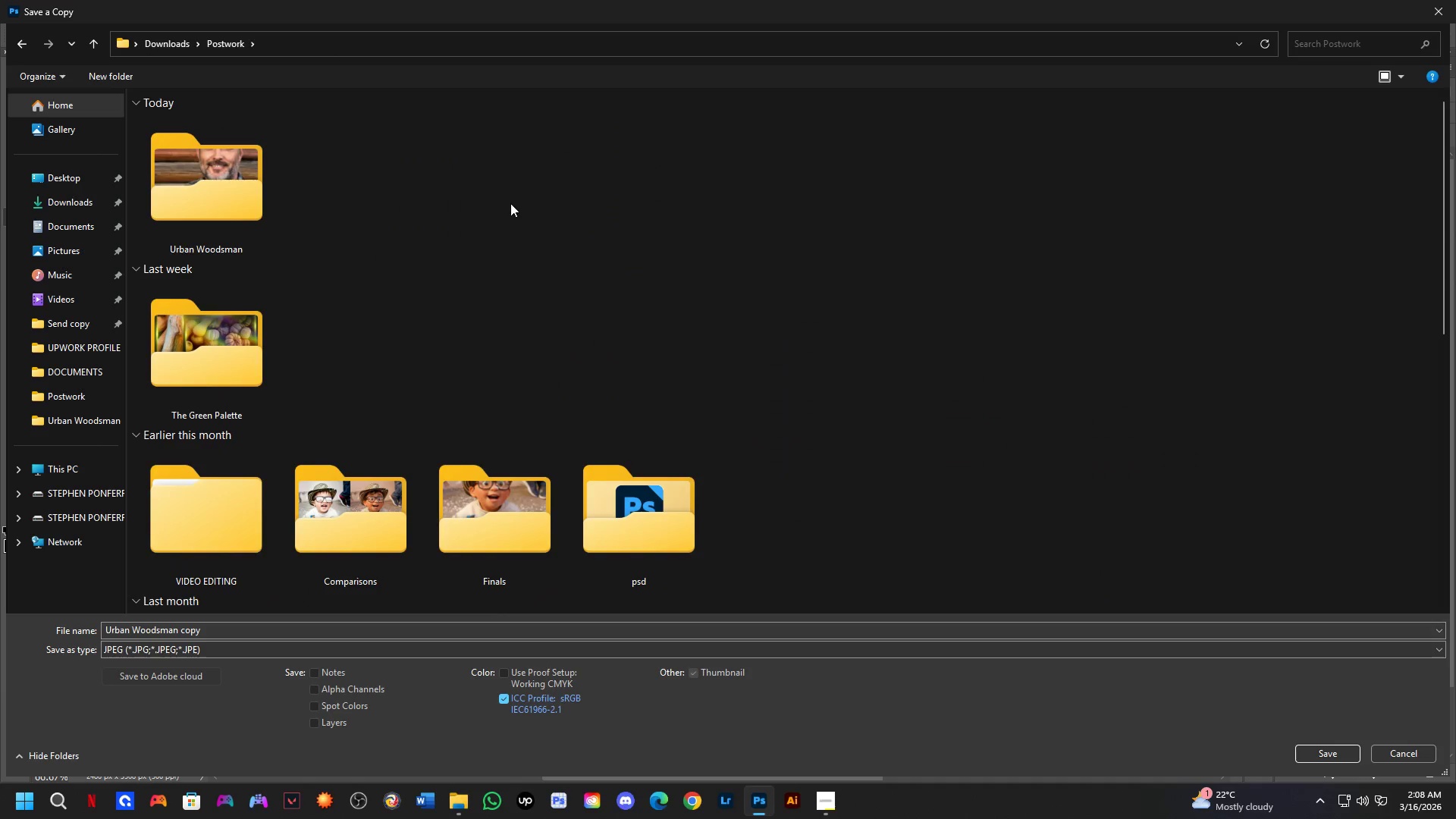 
left_click([215, 190])
 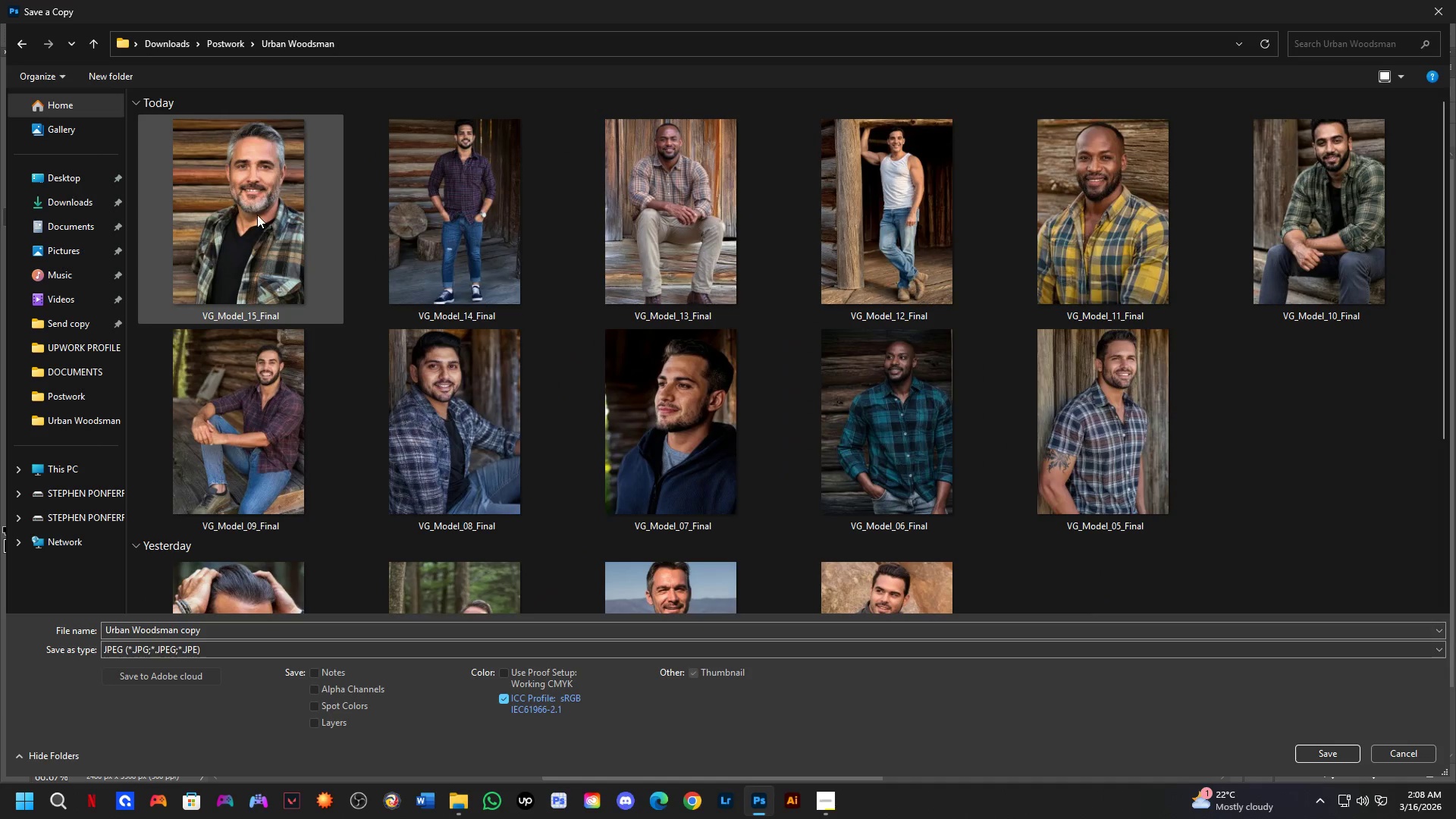 
left_click([257, 215])
 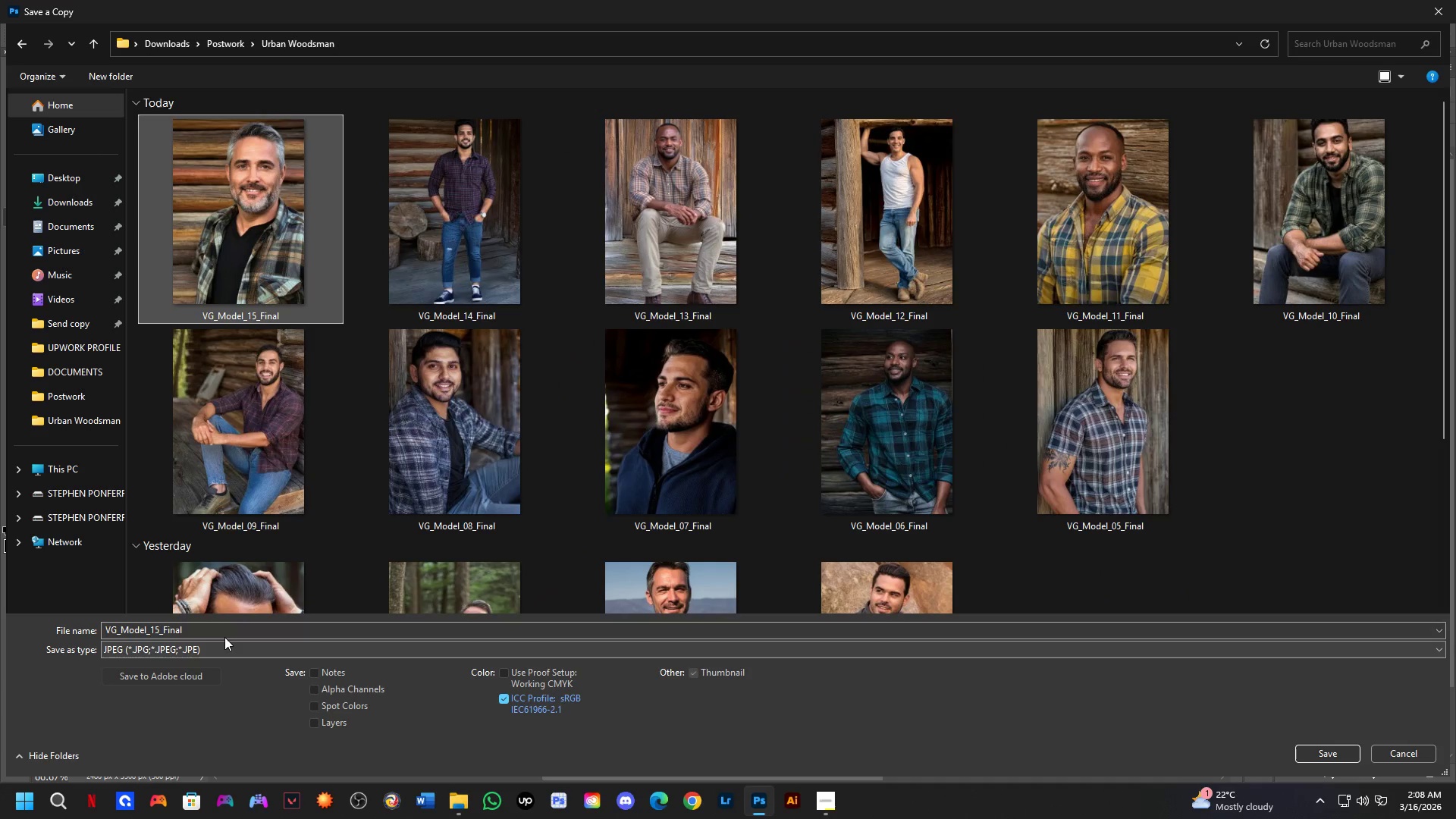 
left_click([222, 627])
 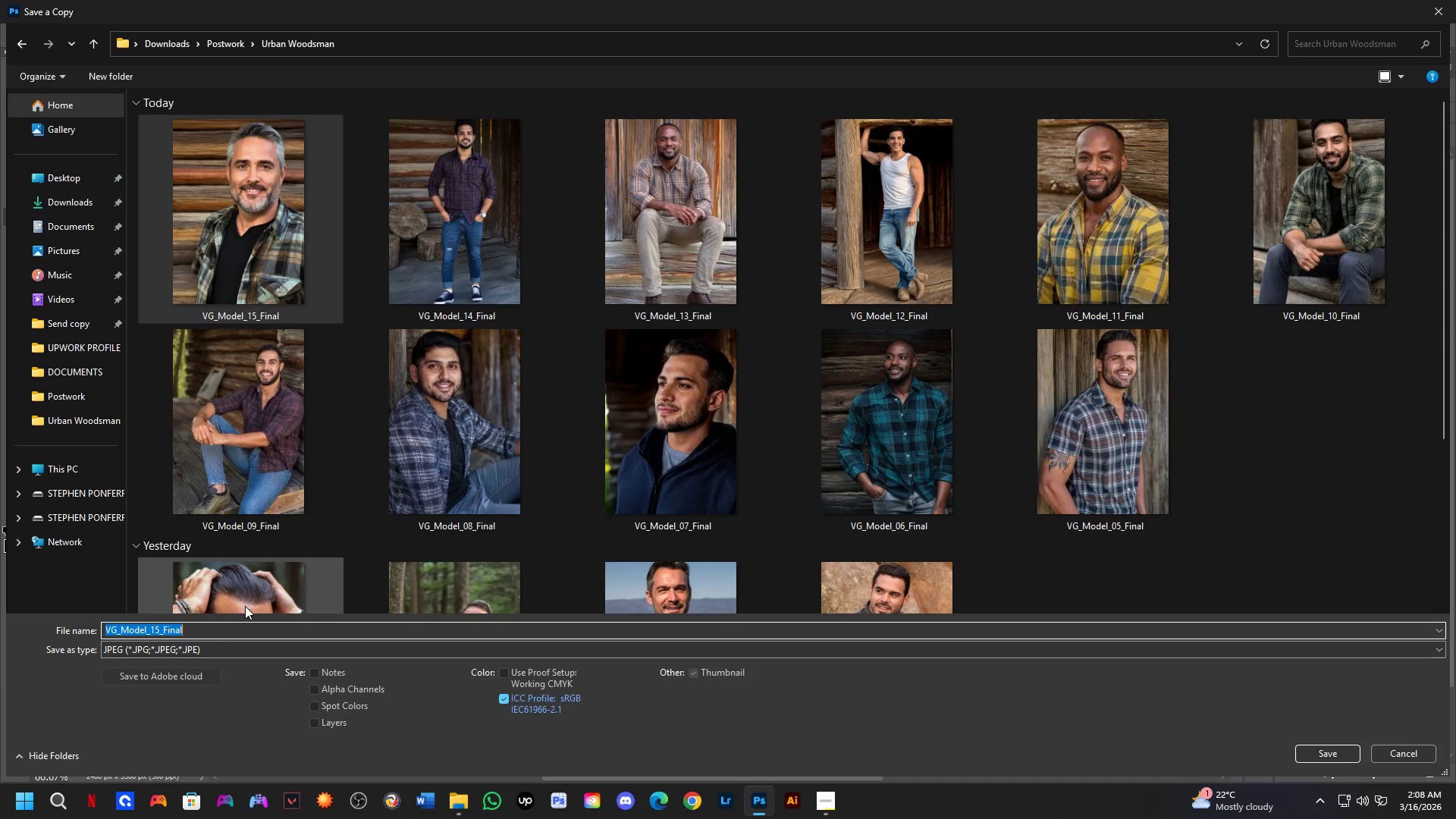 
key(ArrowRight)
 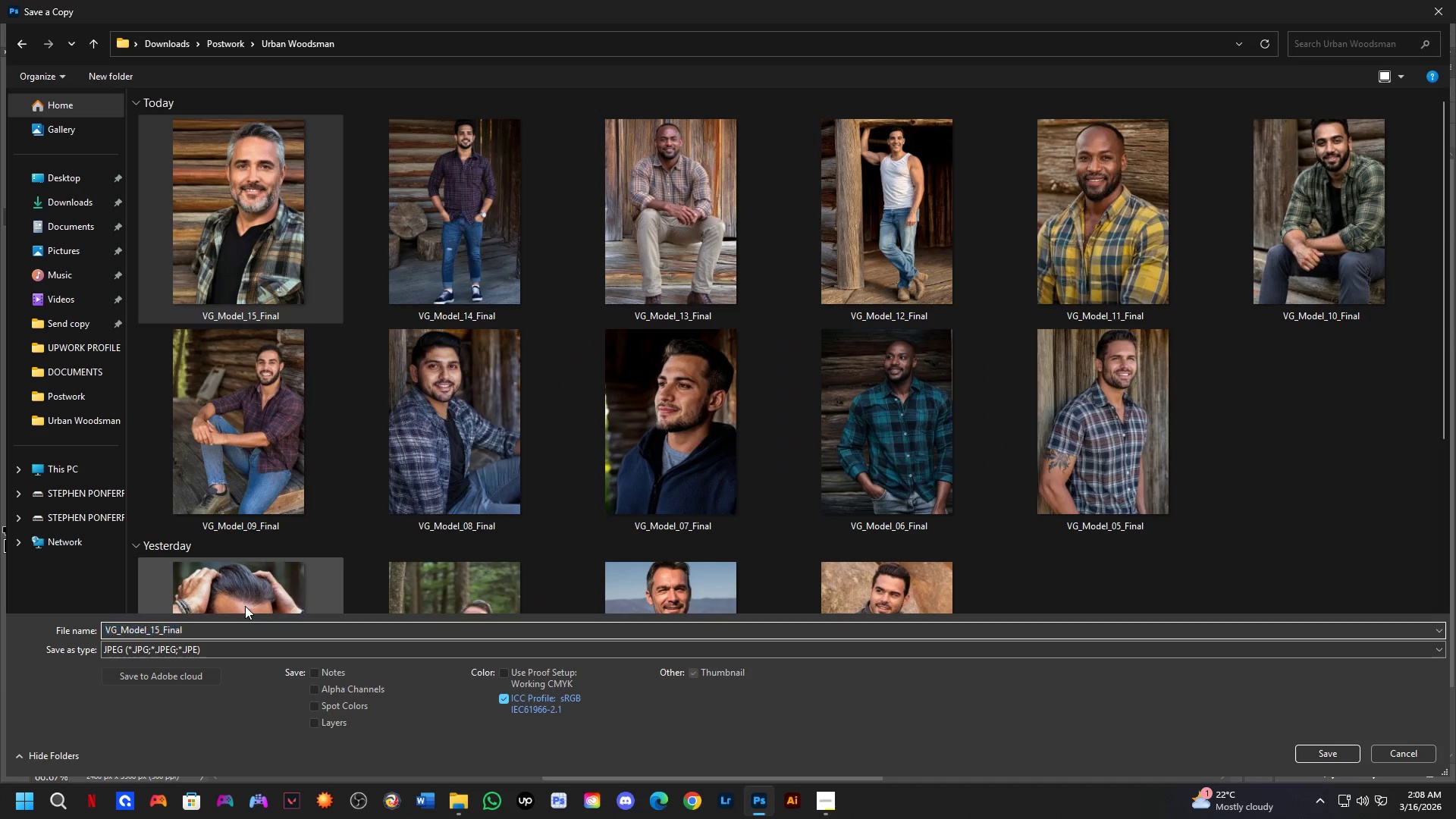 
key(ArrowLeft)
 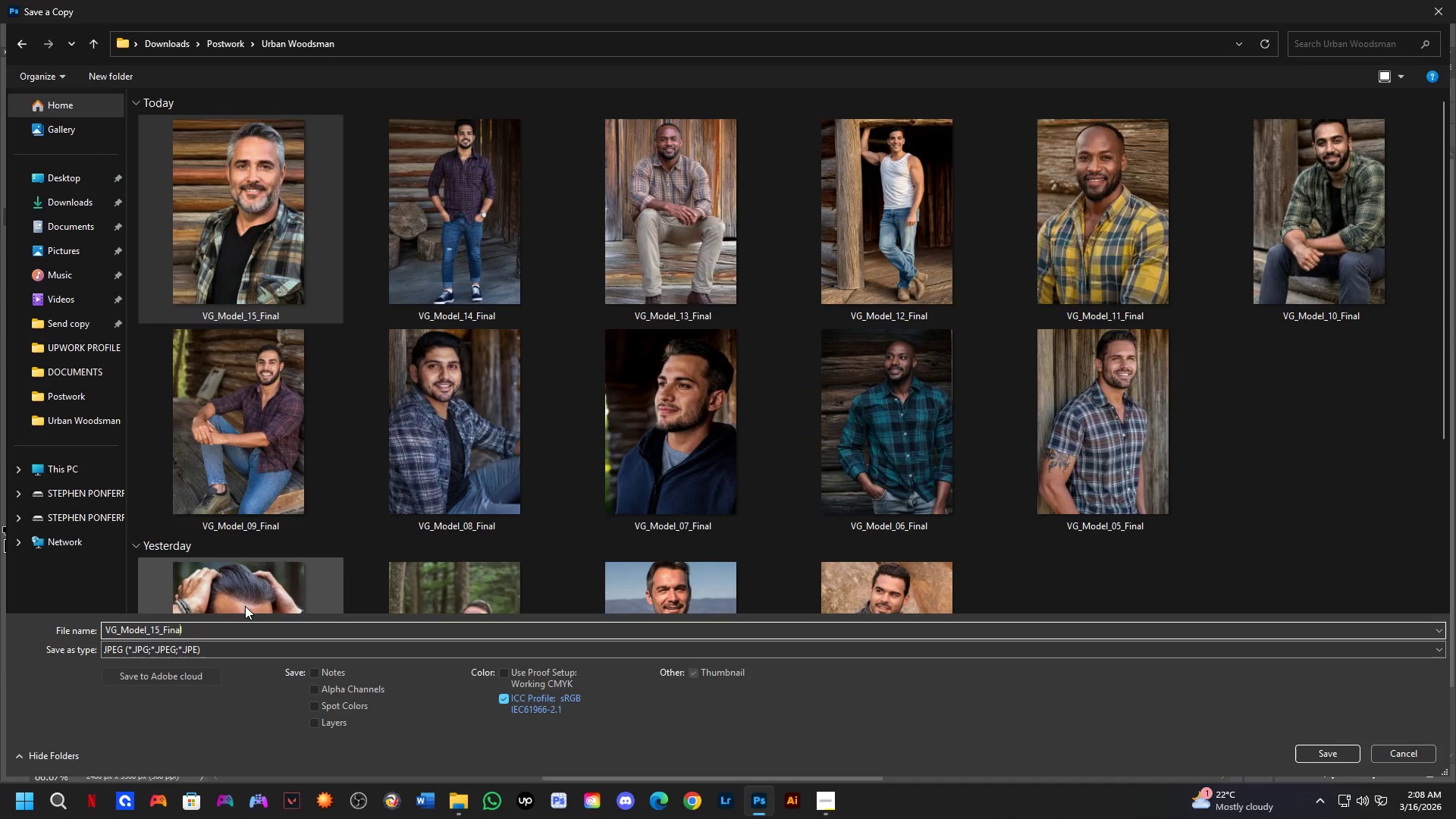 
key(ArrowLeft)
 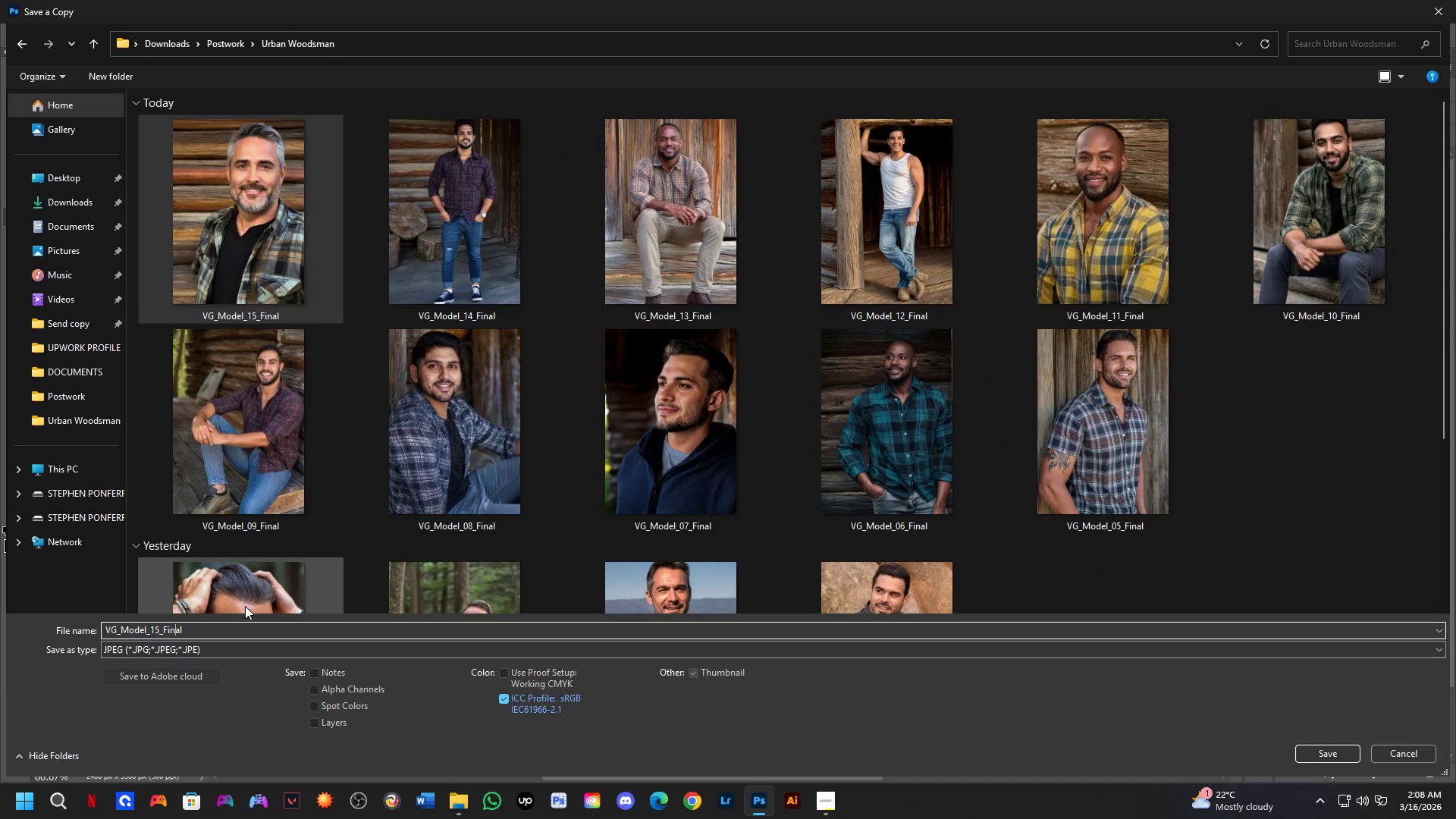 
key(ArrowLeft)
 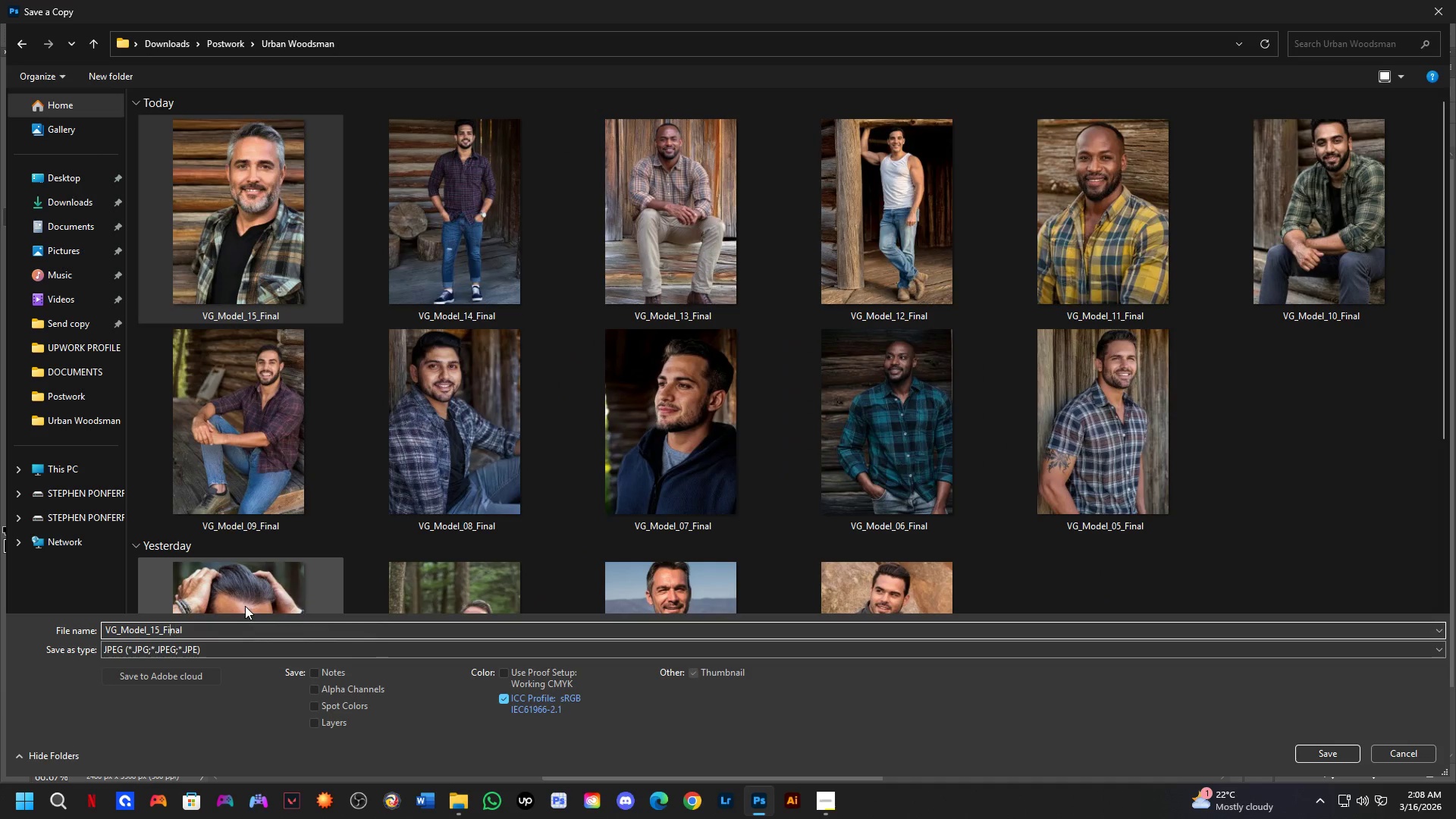 
key(ArrowLeft)
 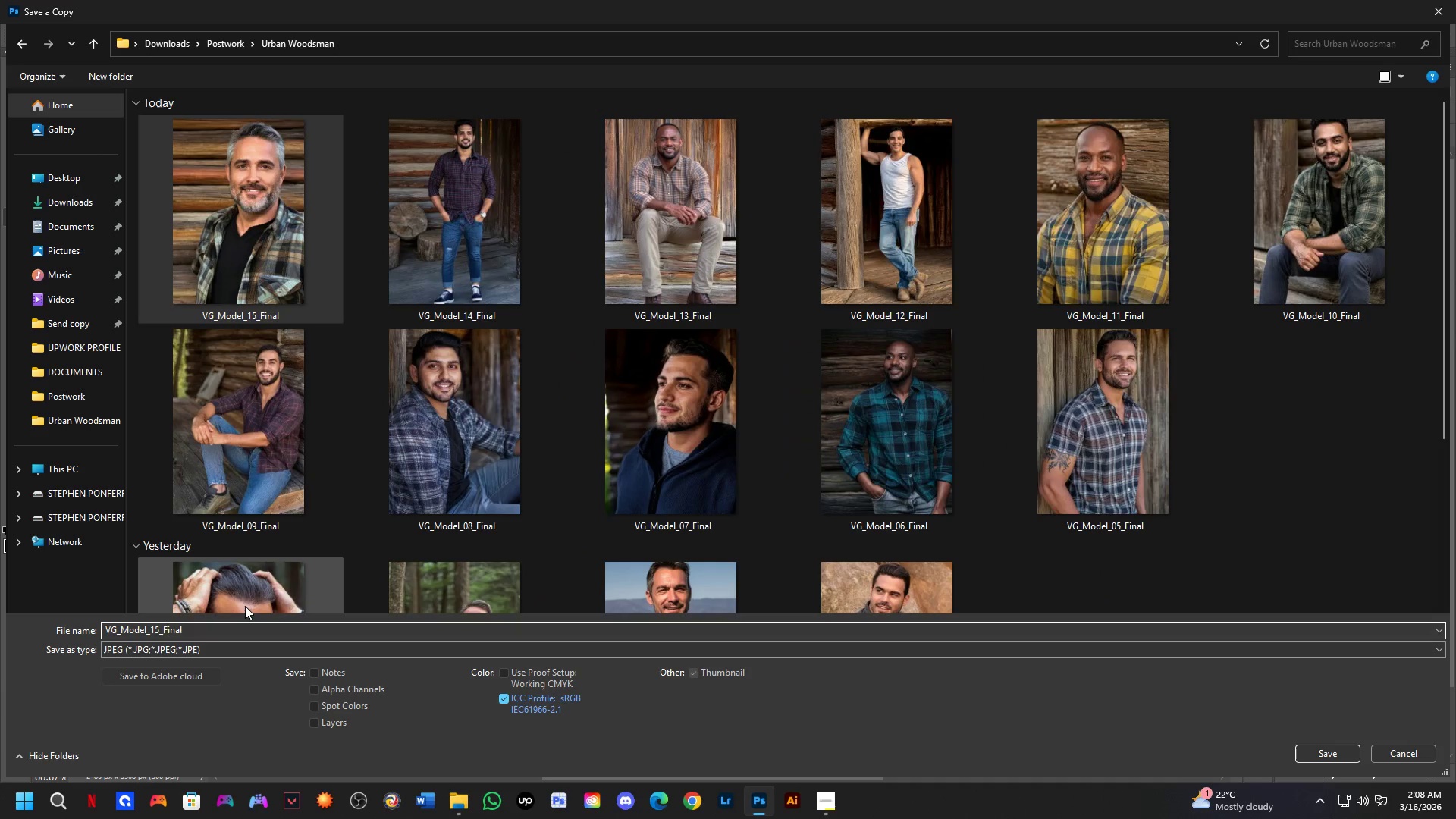 
key(ArrowLeft)
 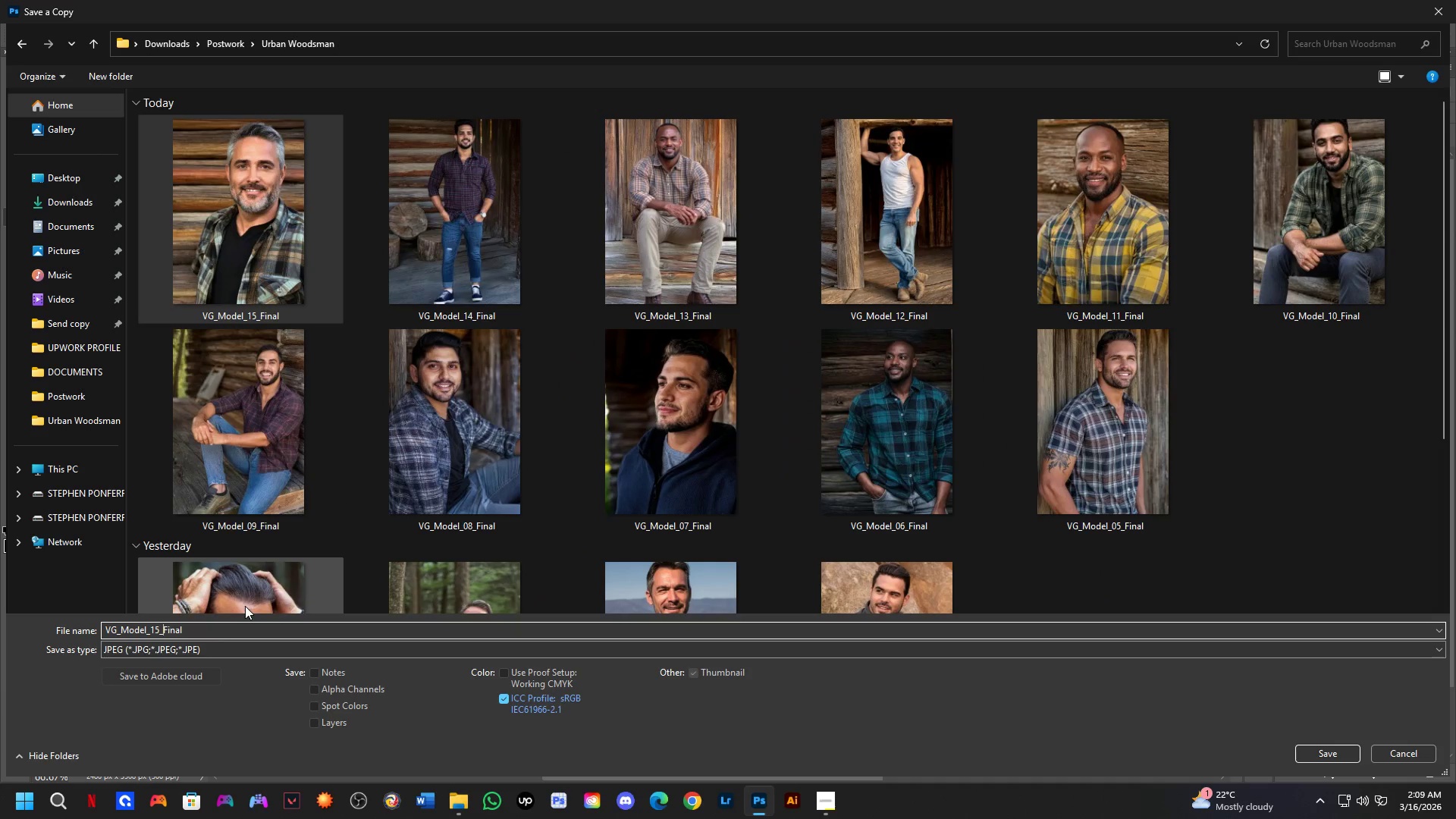 
key(ArrowLeft)
 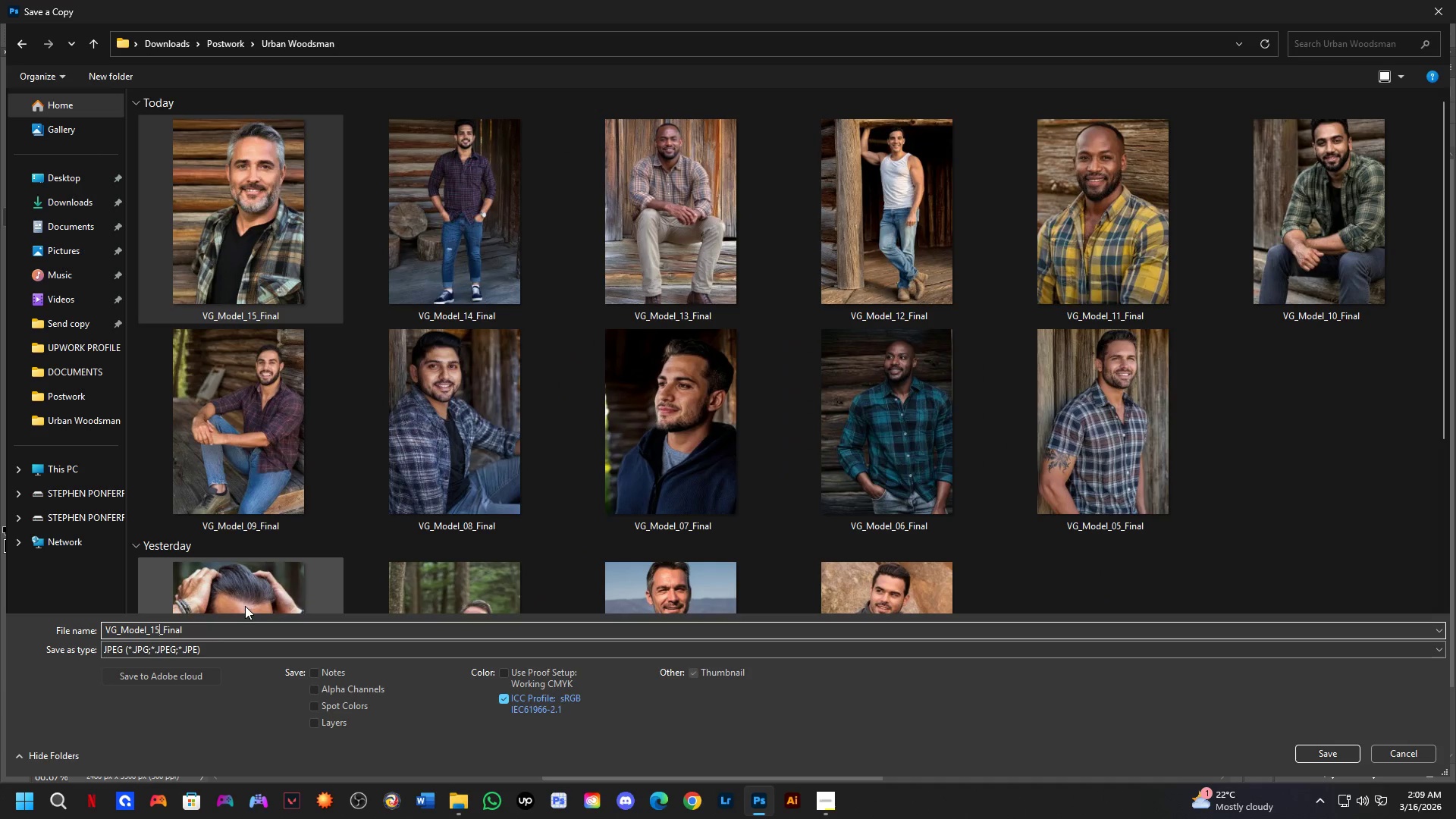 
key(Backspace)
 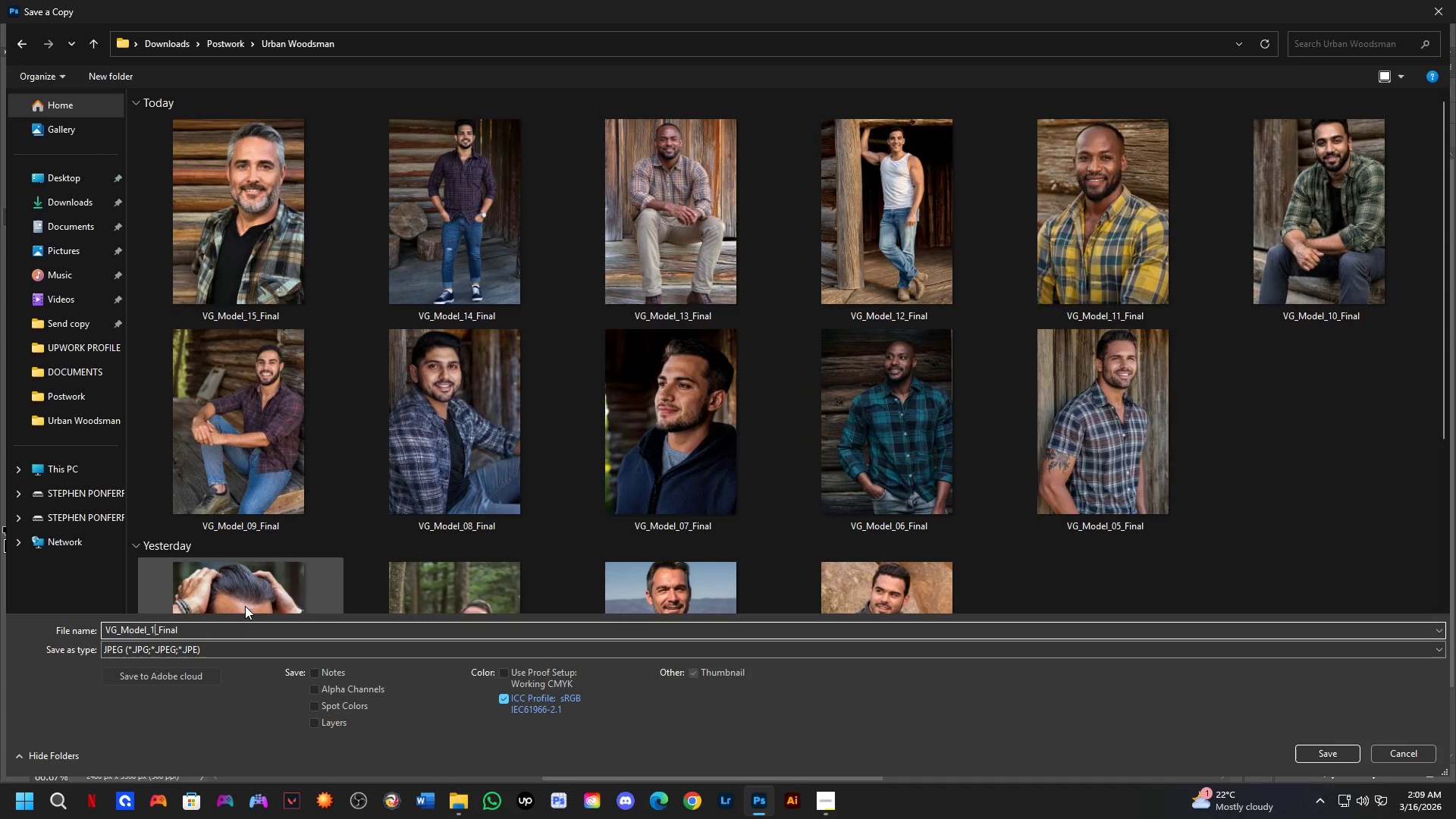 
key(Numpad6)
 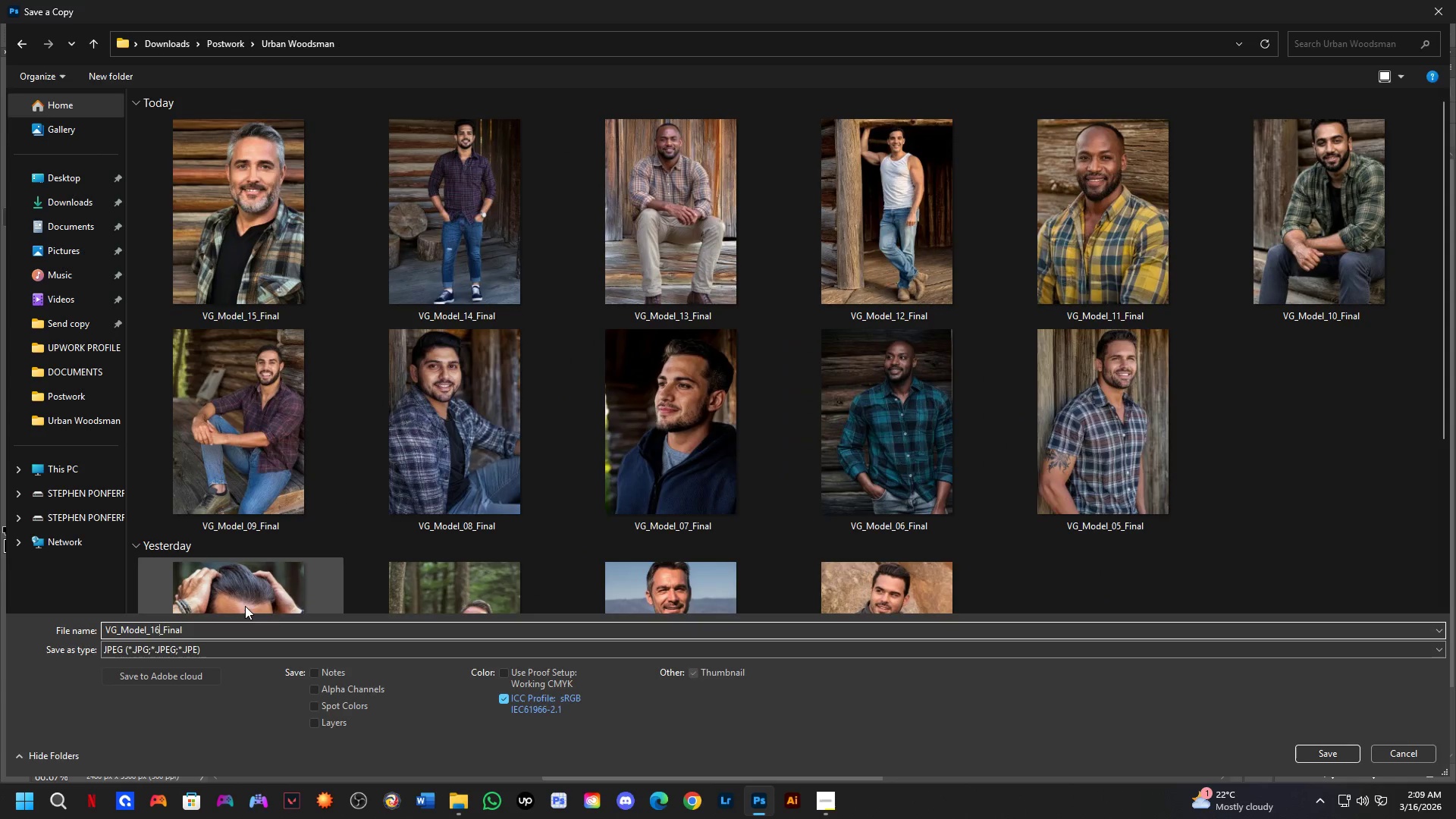 
key(NumpadEnter)
 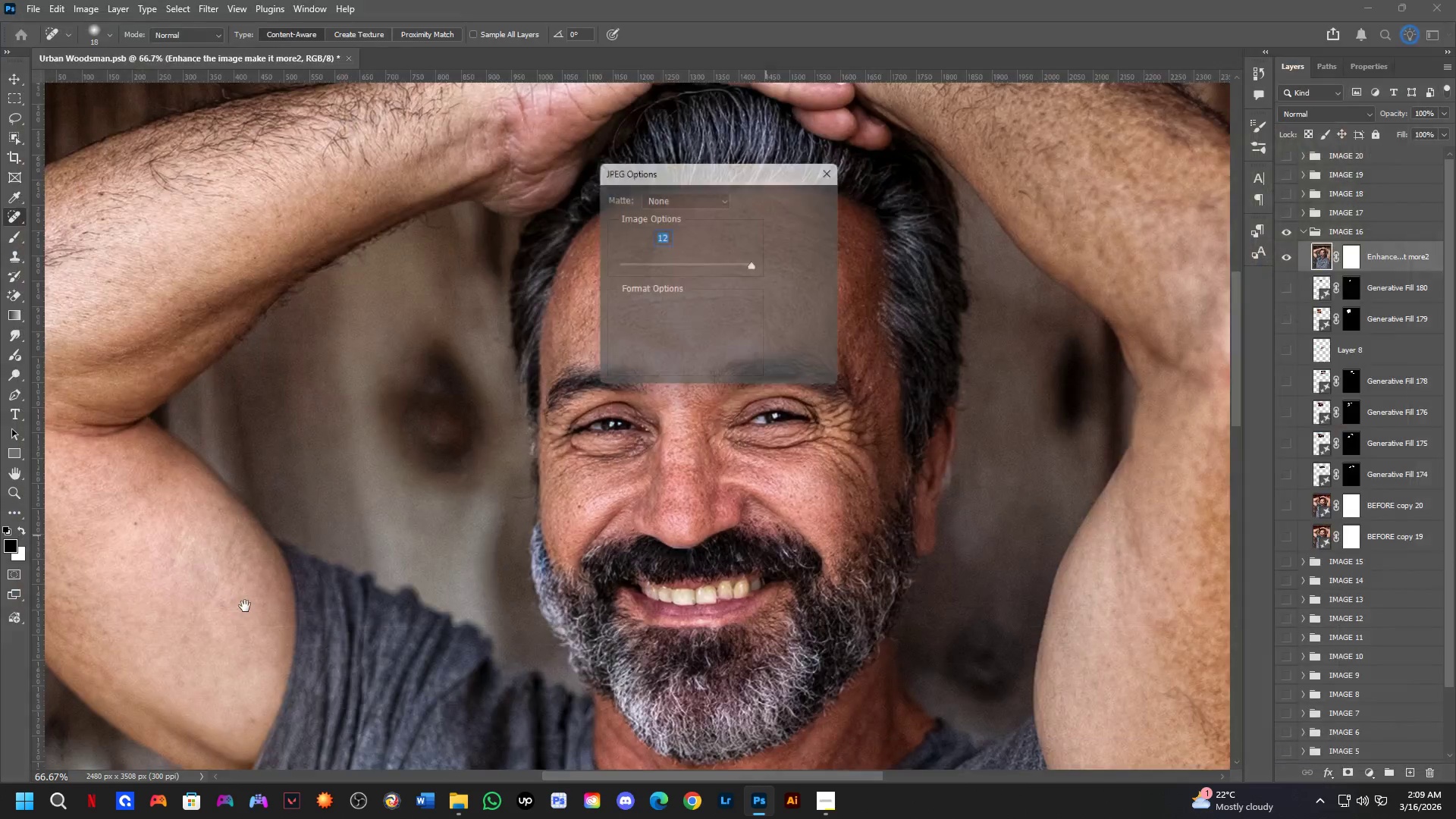 
key(NumpadEnter)
 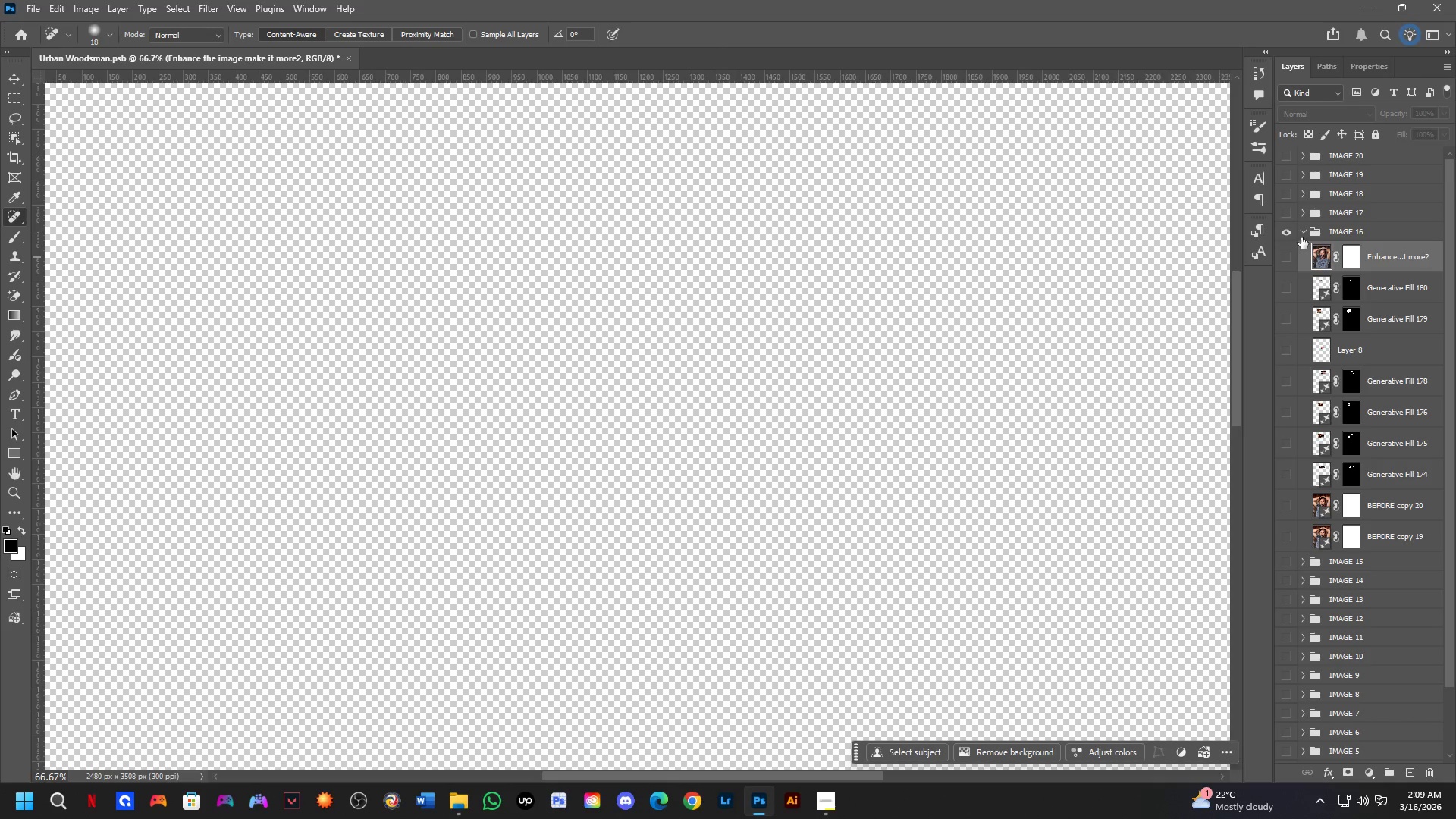 
double_click([1288, 236])
 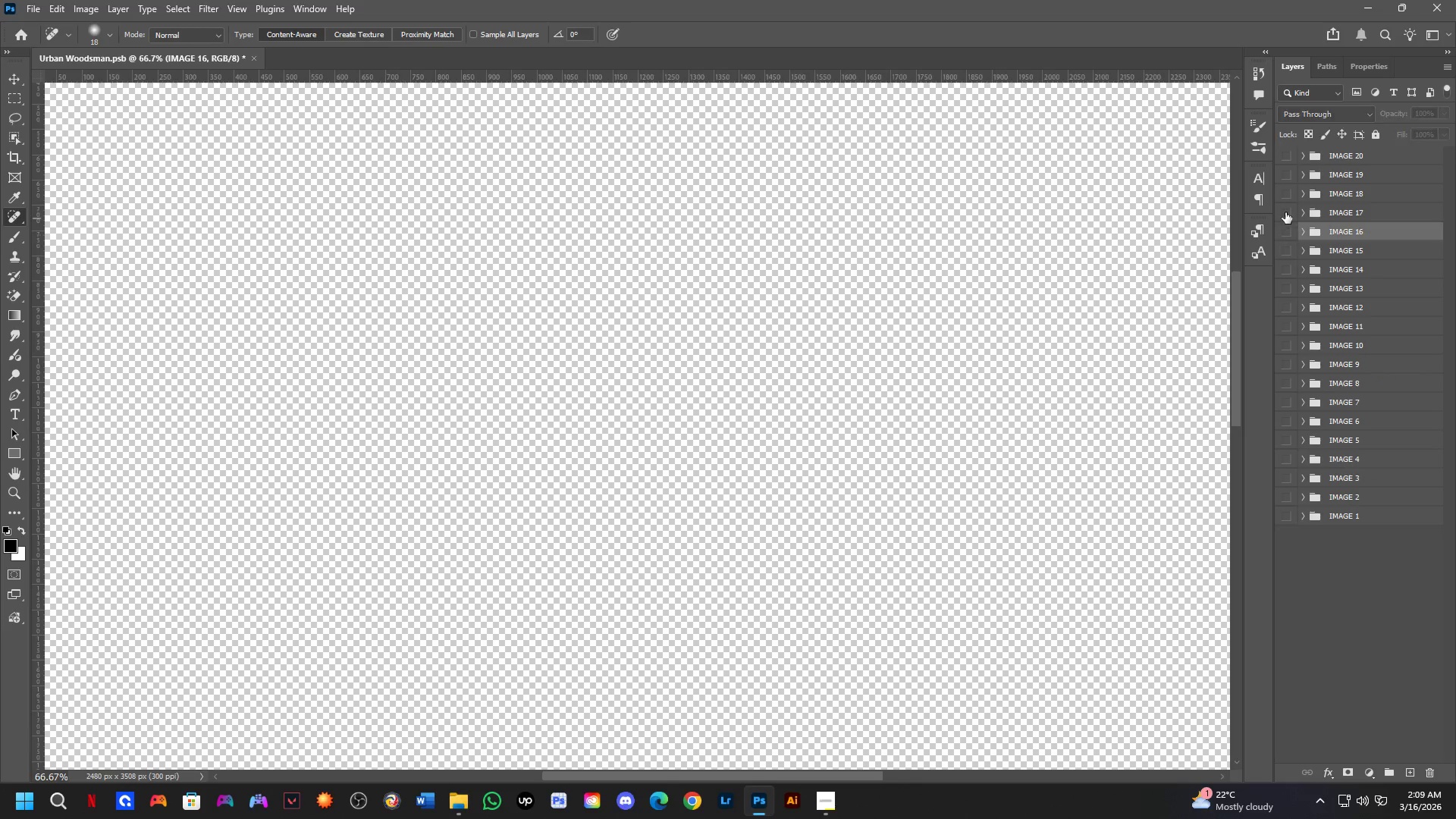 
triple_click([1285, 208])
 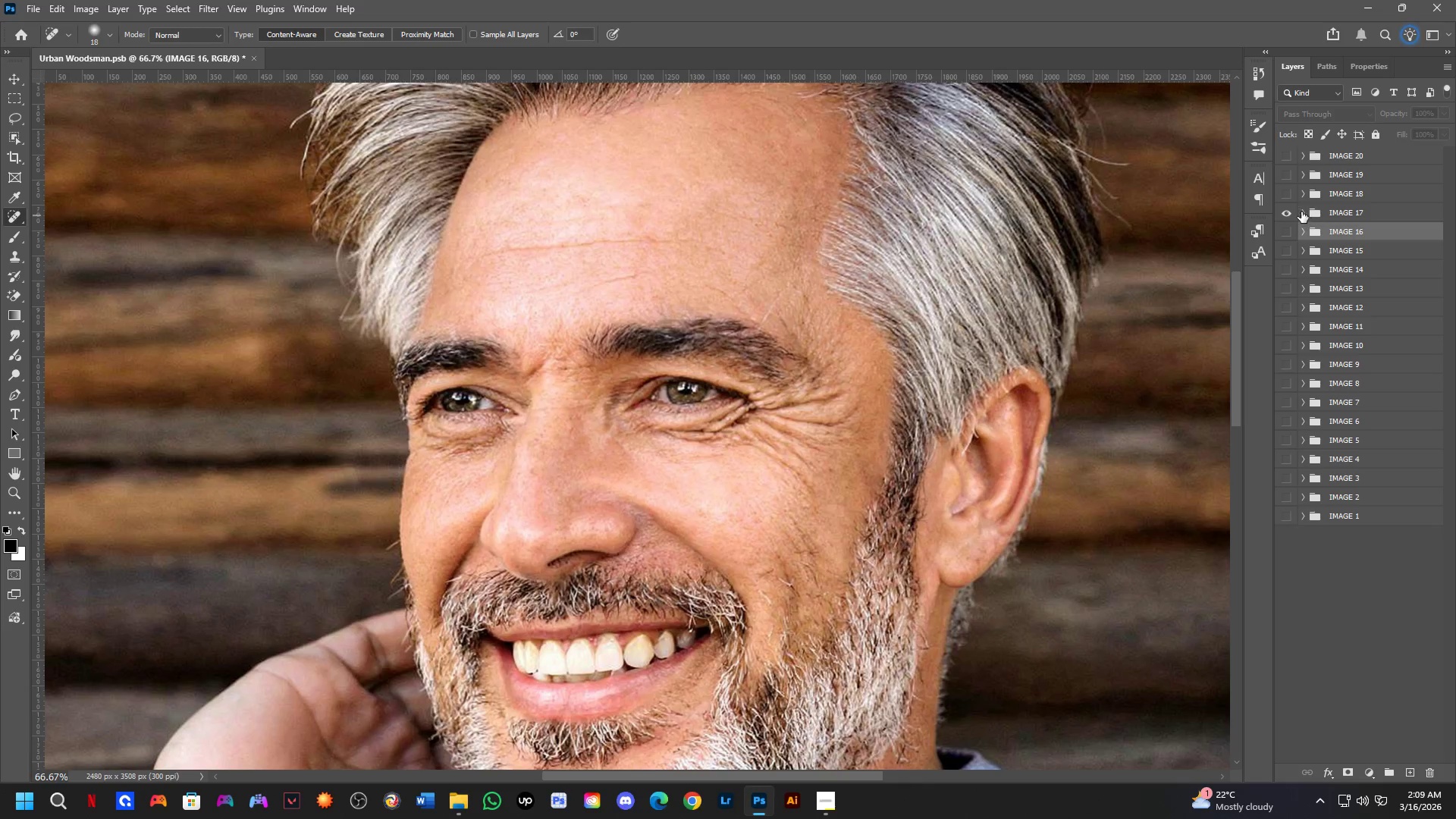 
left_click([1301, 212])
 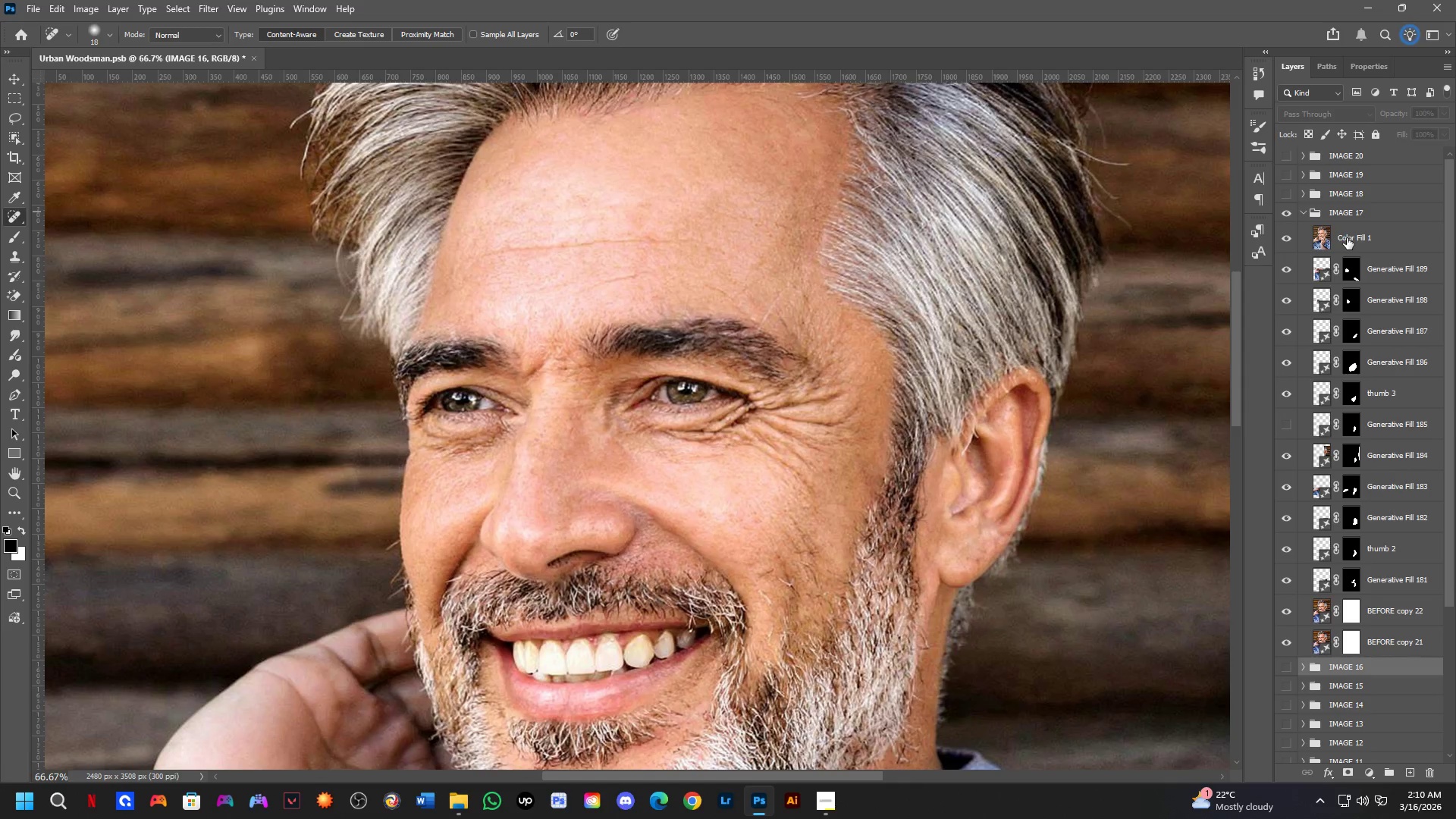 
wait(93.09)
 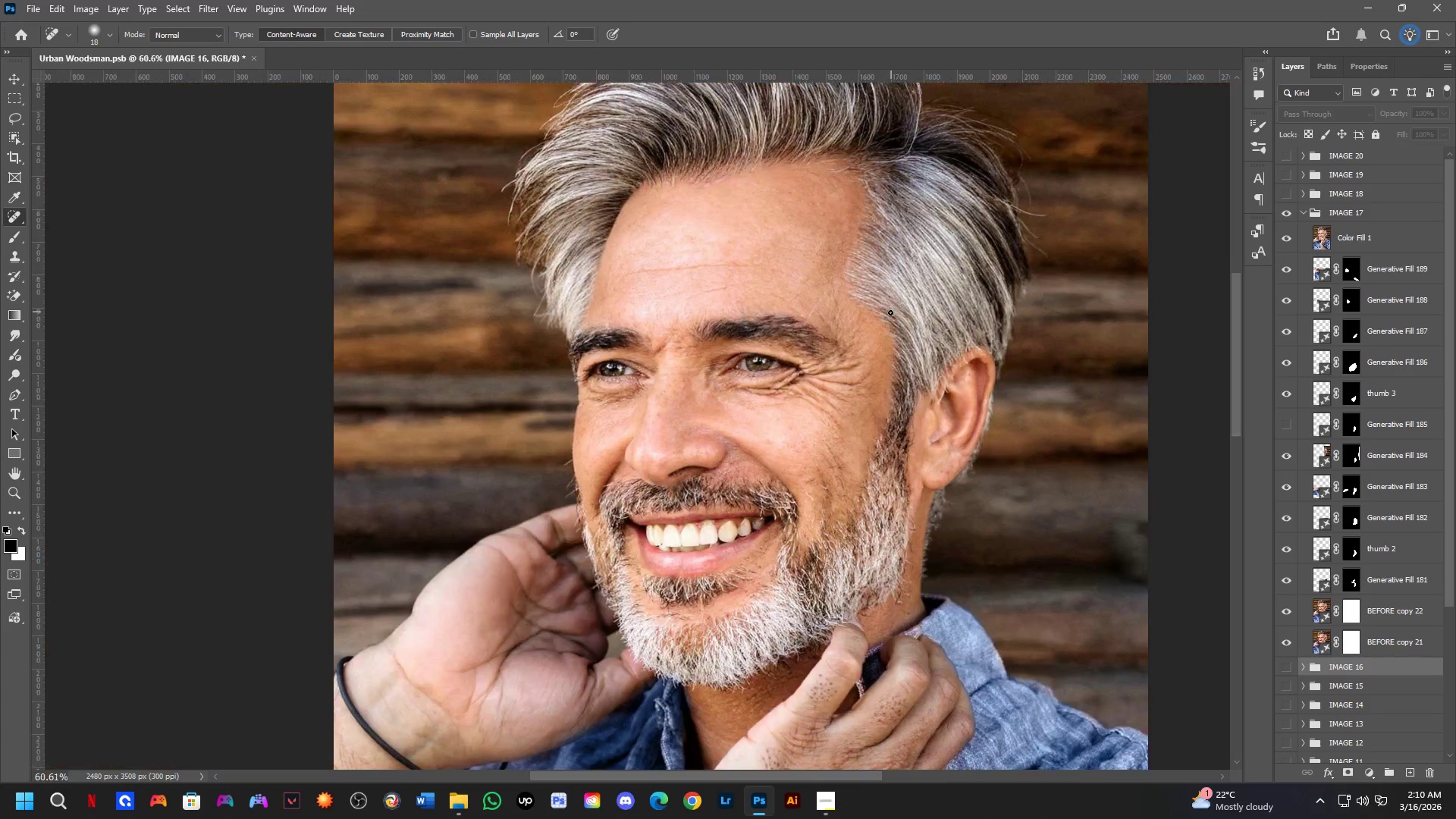 
hold_key(key=ControlLeft, duration=0.33)
left_click([883, 314])
 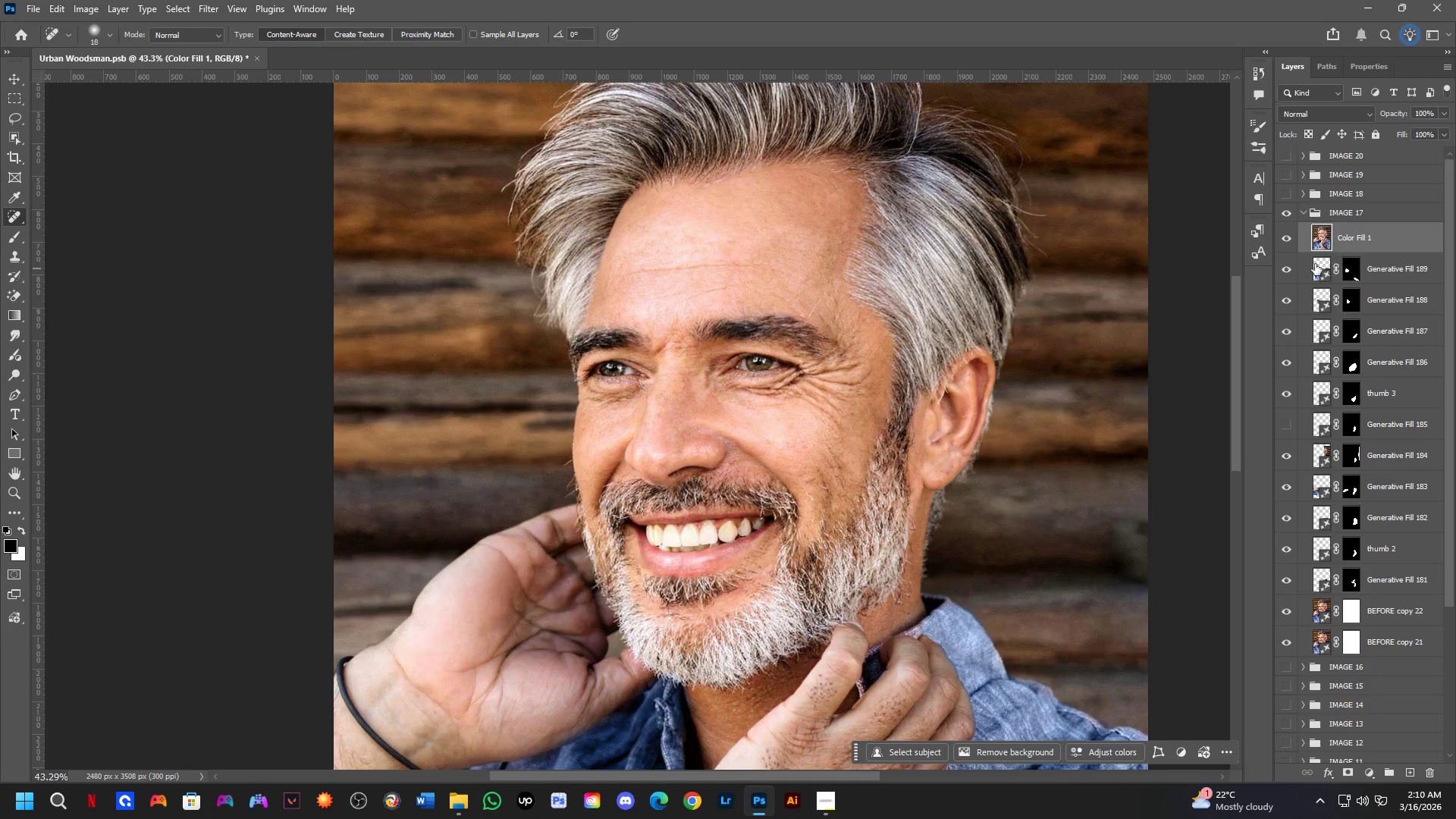 
scroll: coordinate [893, 311], scroll_direction: down, amount: 5.0
 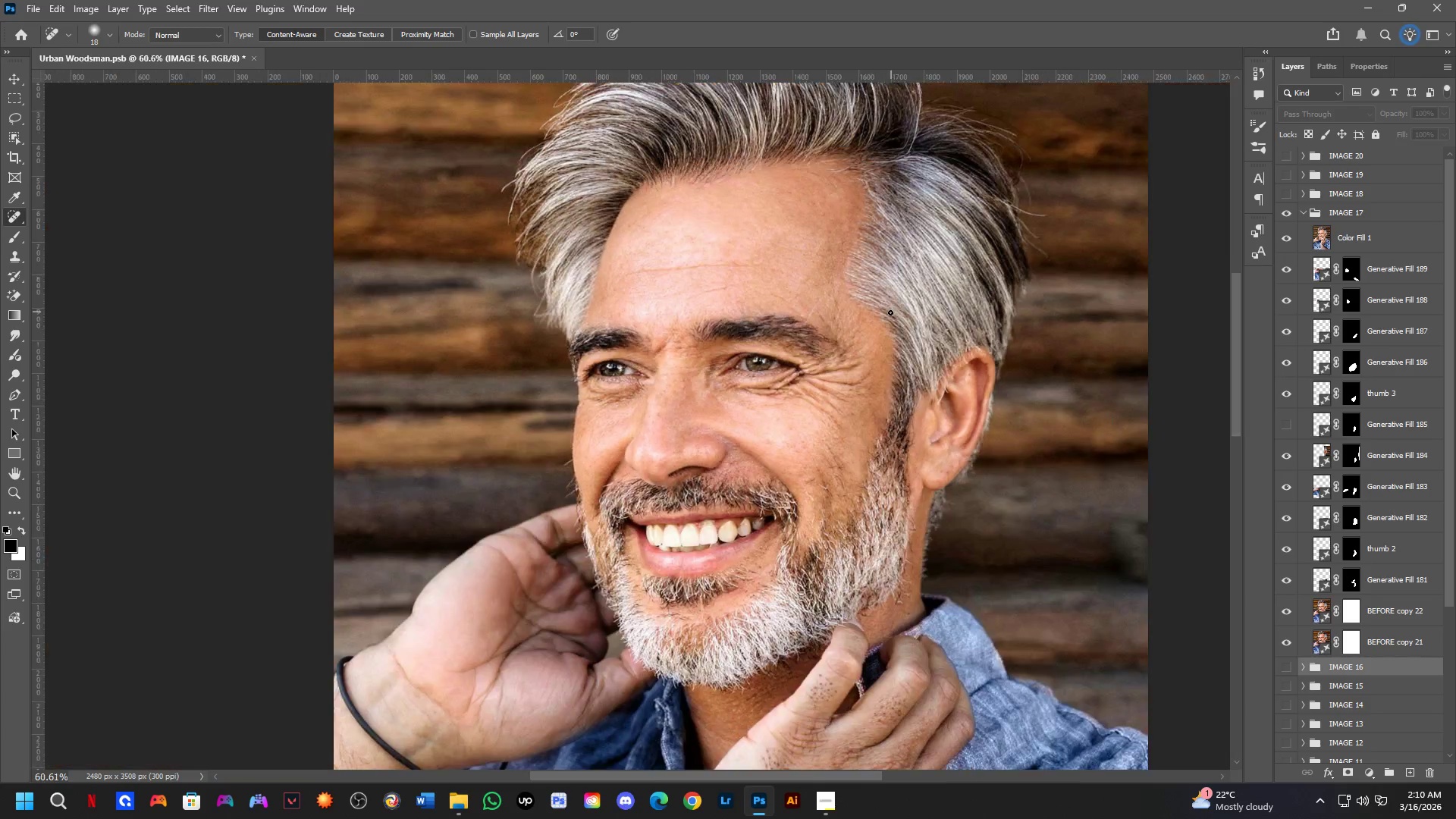 
left_click_drag(start_coordinate=[1285, 268], to_coordinate=[1285, 598])
 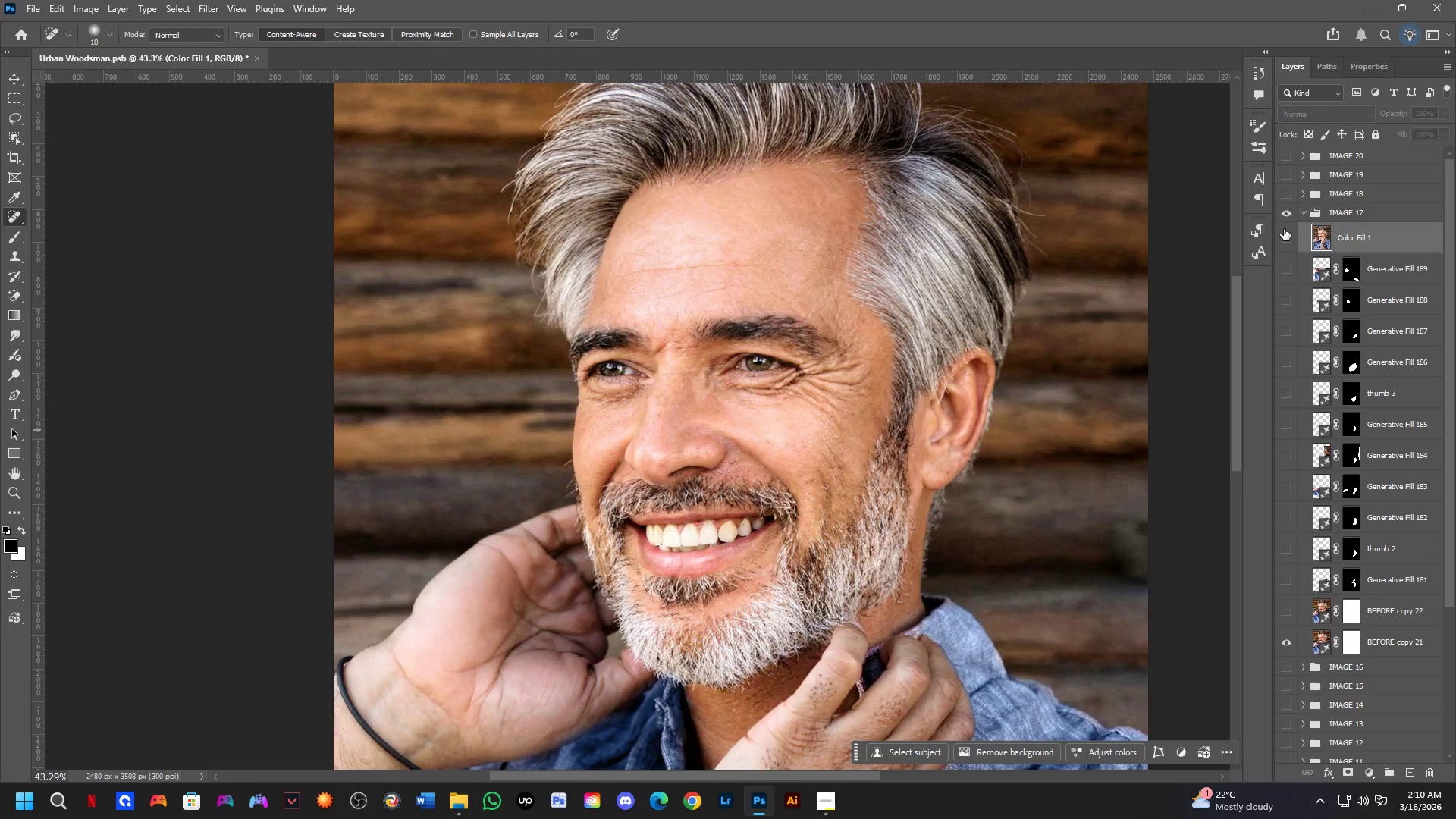 
double_click([1284, 229])
 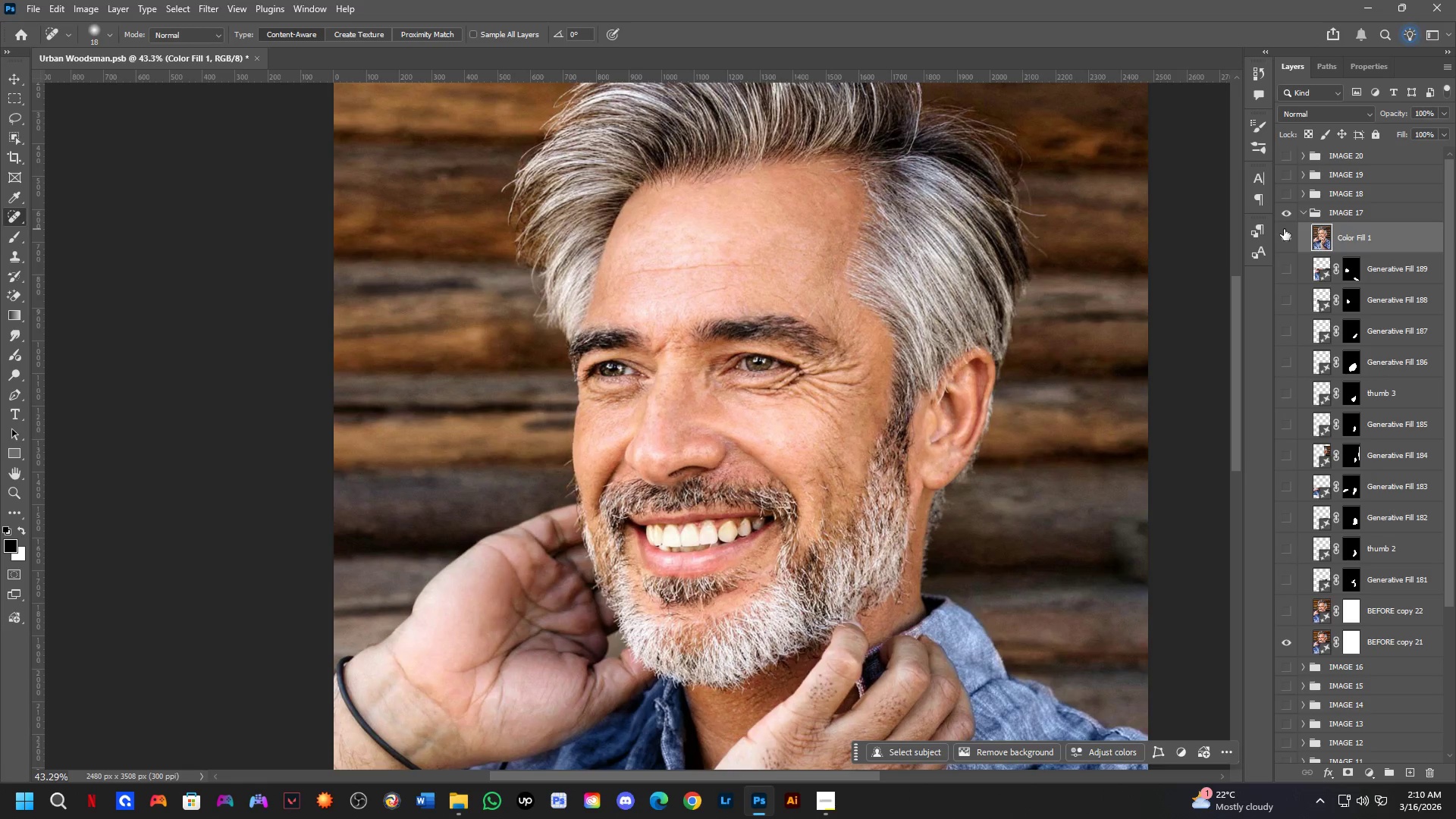 
triple_click([1284, 229])
 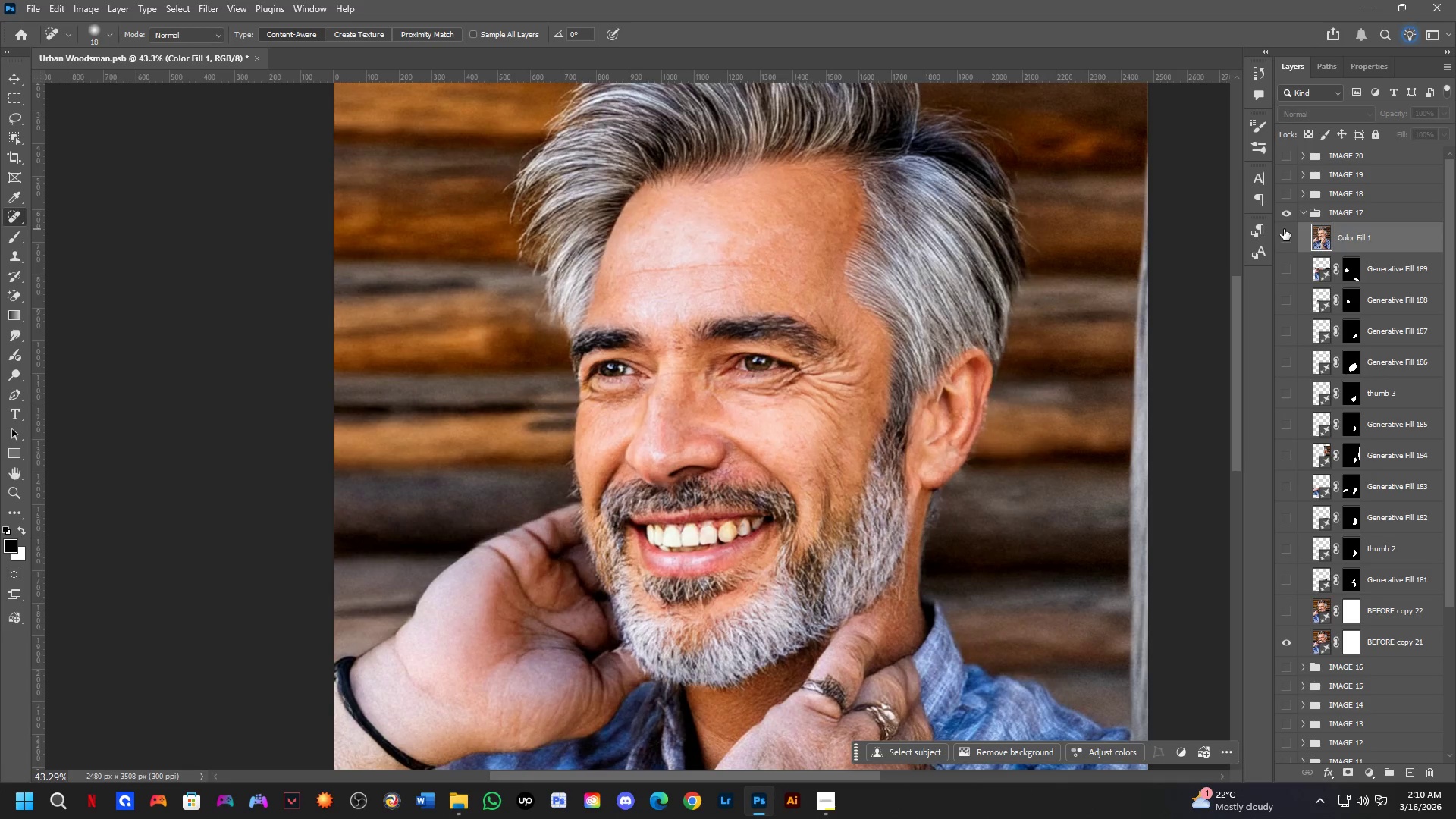 
left_click([1284, 229])
 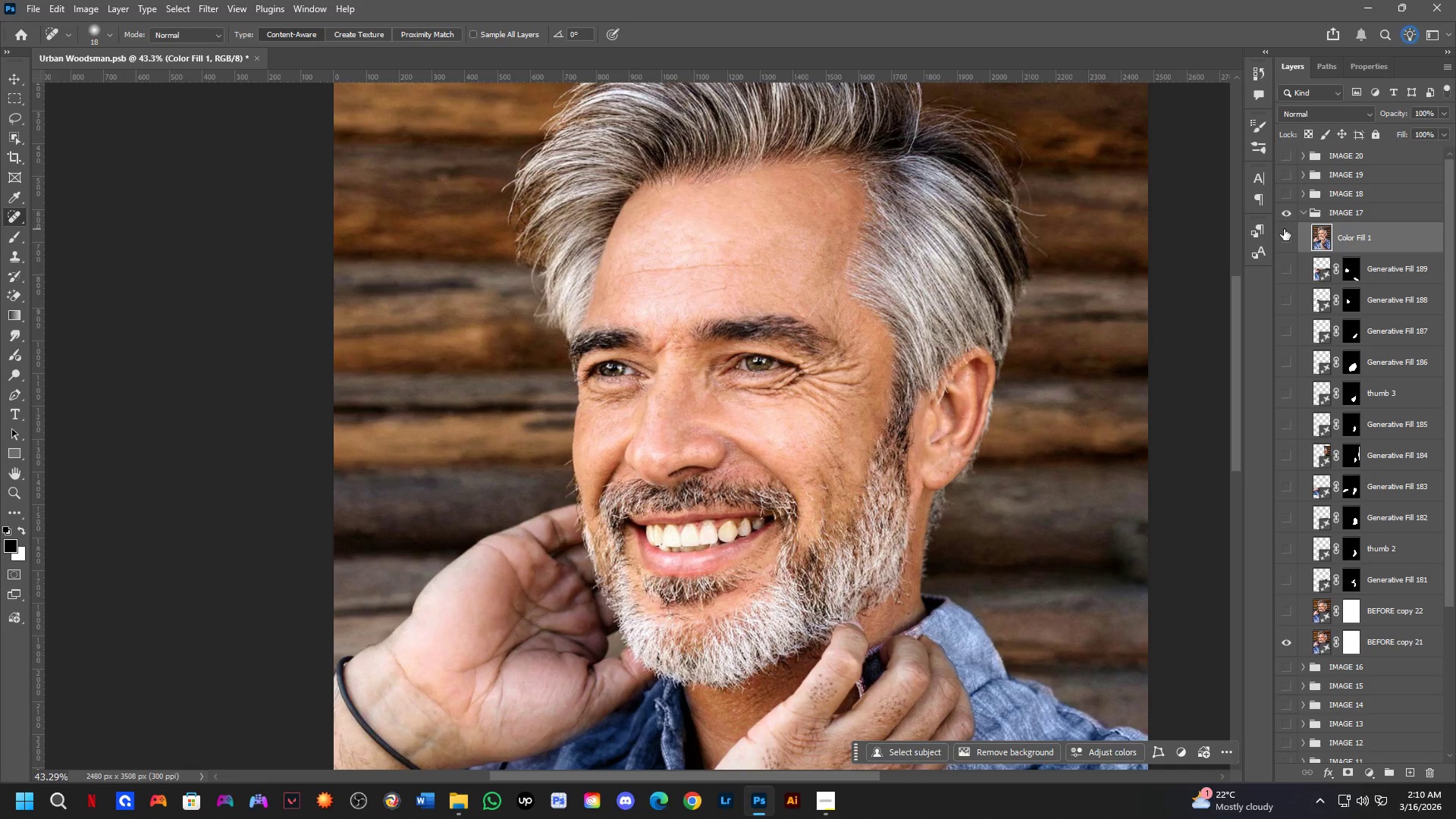 
double_click([1284, 229])
 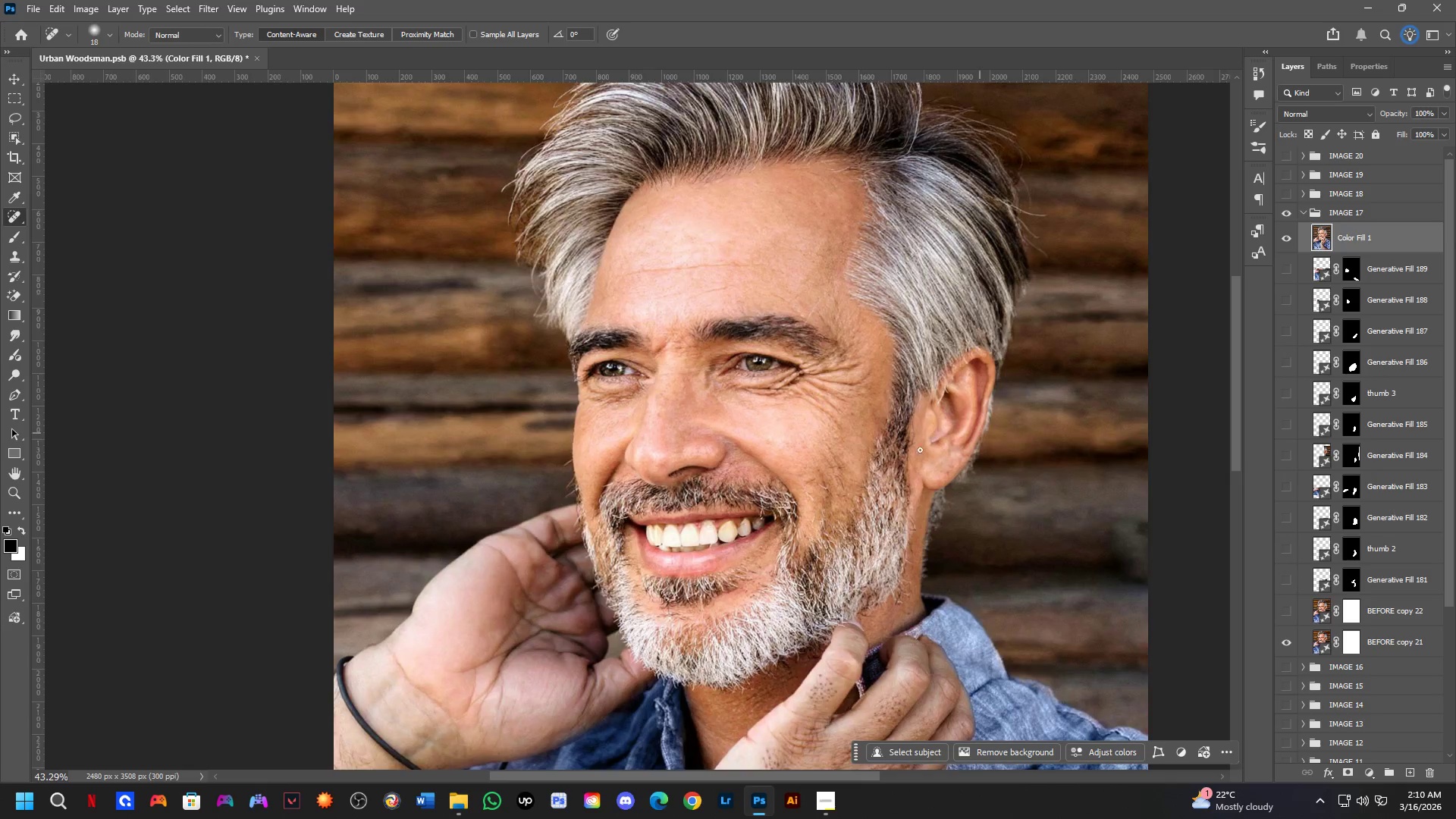 
hold_key(key=Space, duration=0.58)
 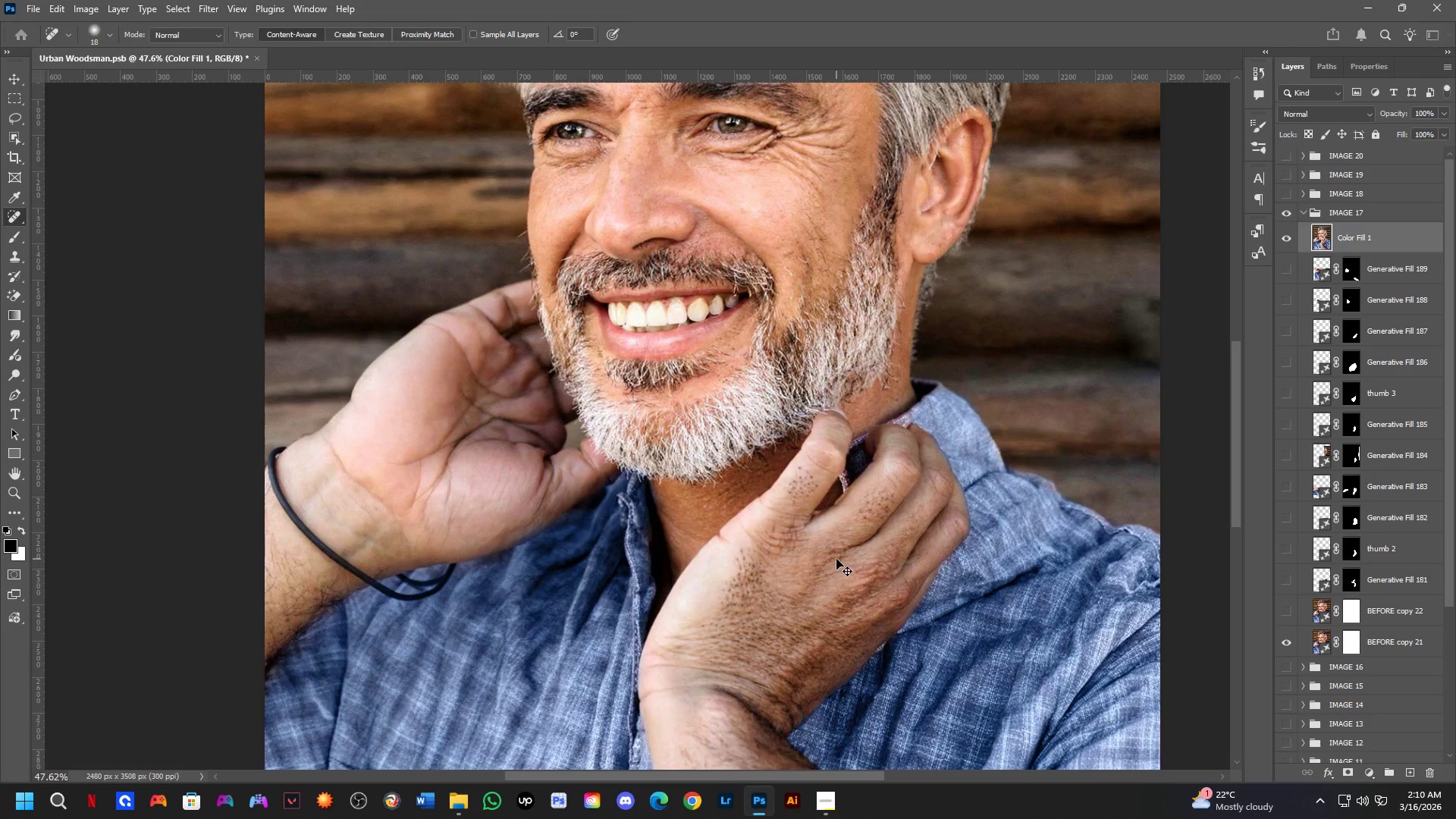 
left_click_drag(start_coordinate=[864, 539], to_coordinate=[855, 396])
 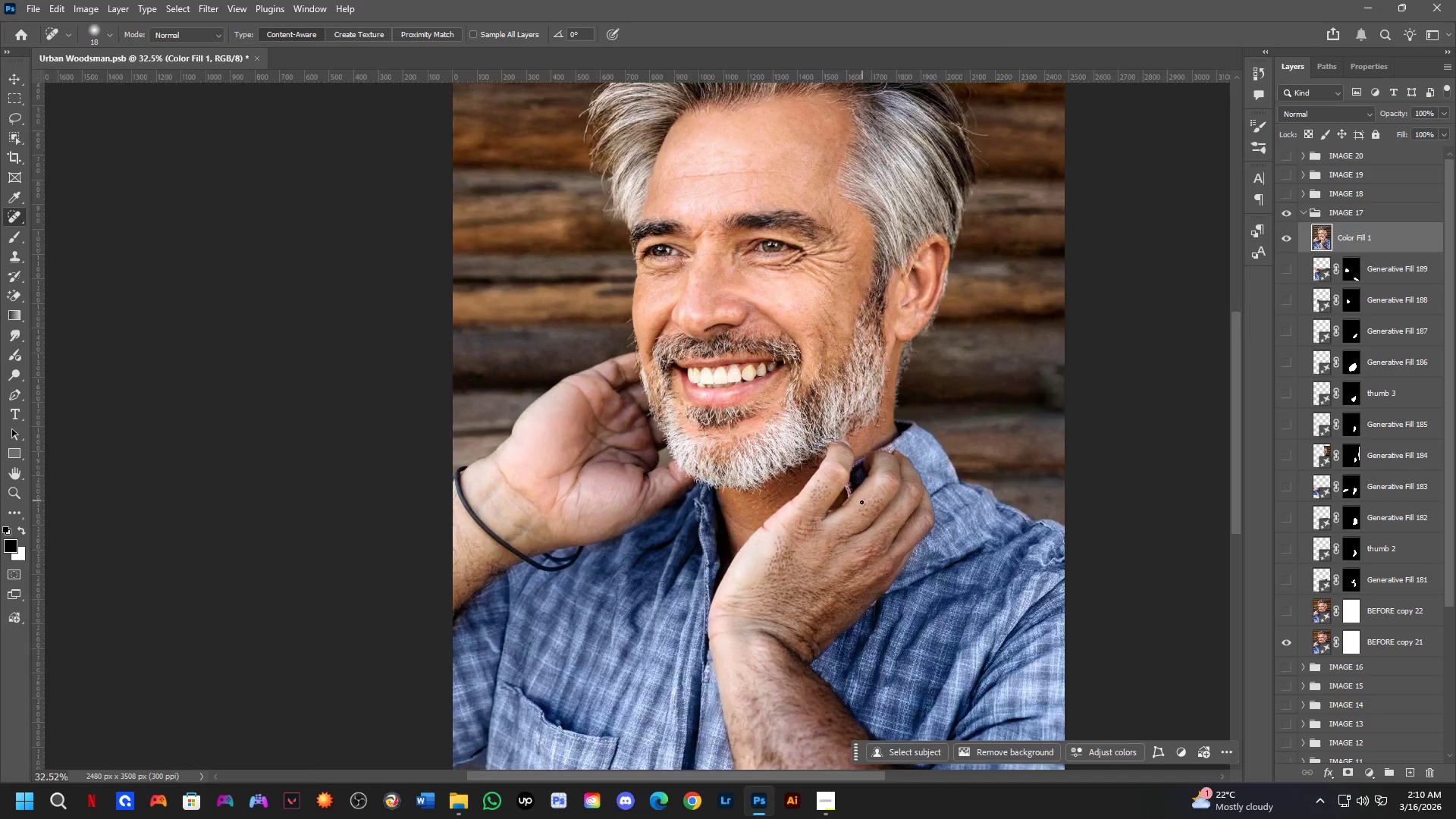 
scroll: coordinate [852, 469], scroll_direction: down, amount: 3.0
 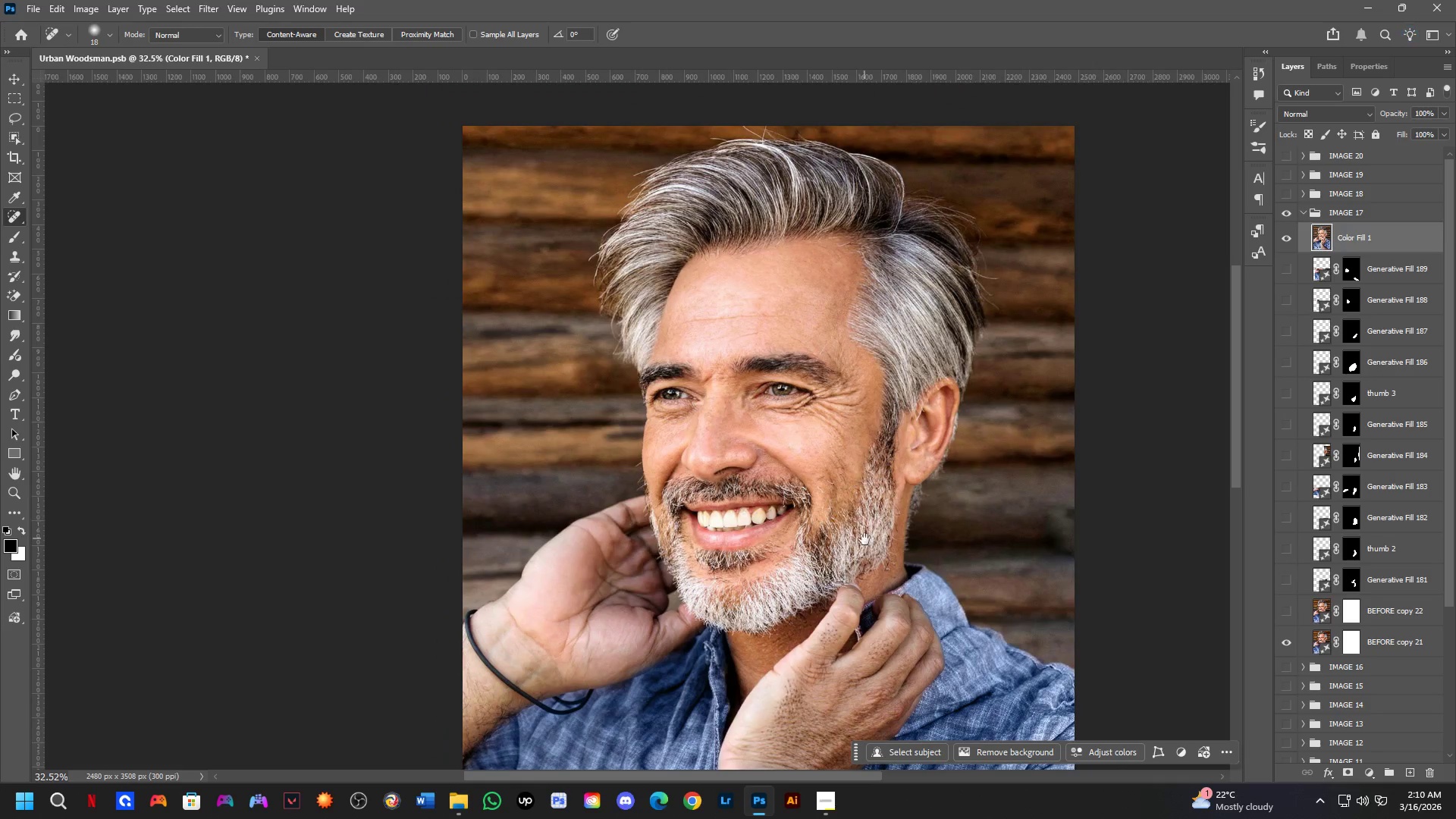 
hold_key(key=ControlLeft, duration=0.36)
left_click([836, 559])
 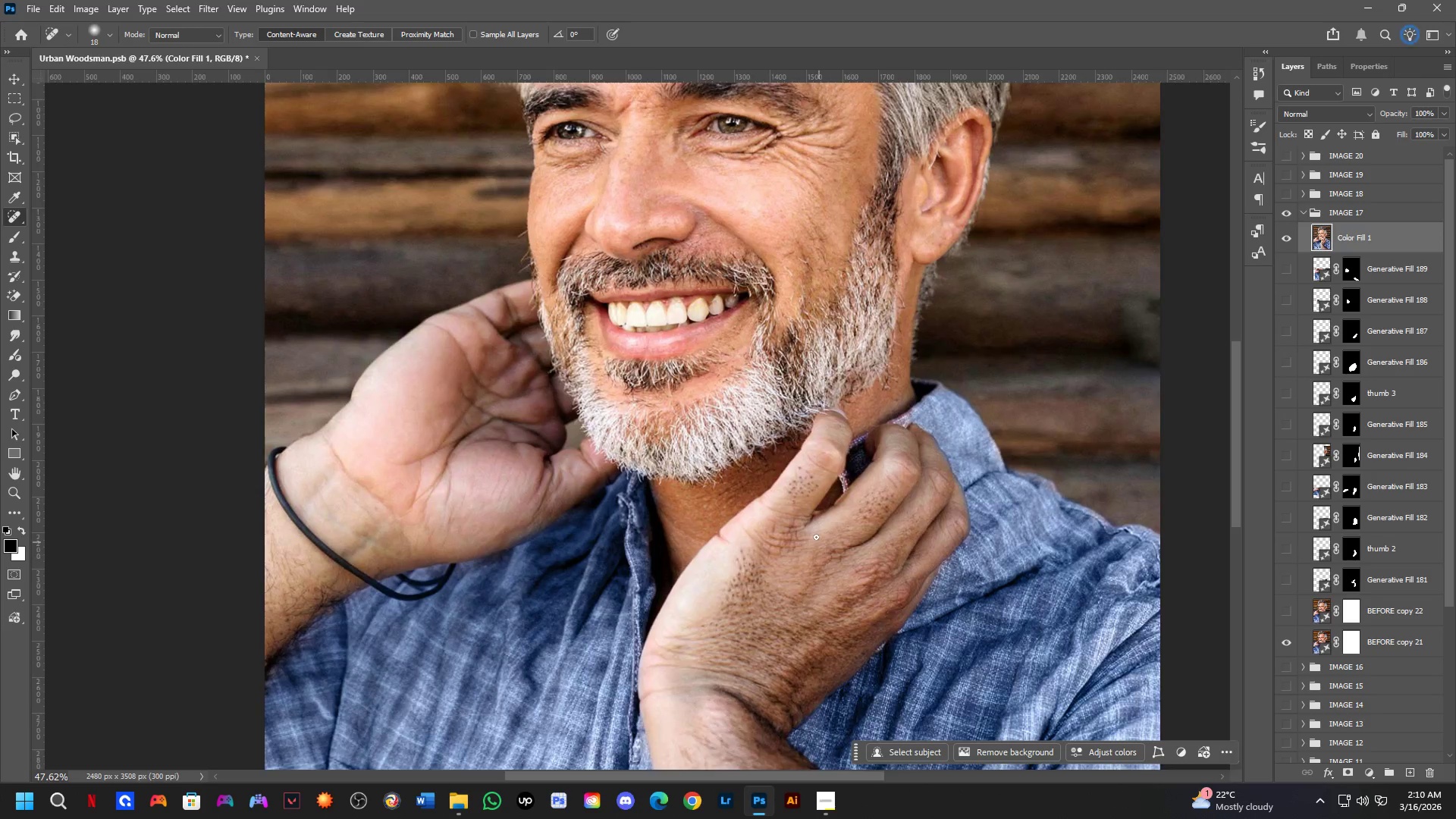 
scroll: coordinate [853, 514], scroll_direction: up, amount: 4.0
 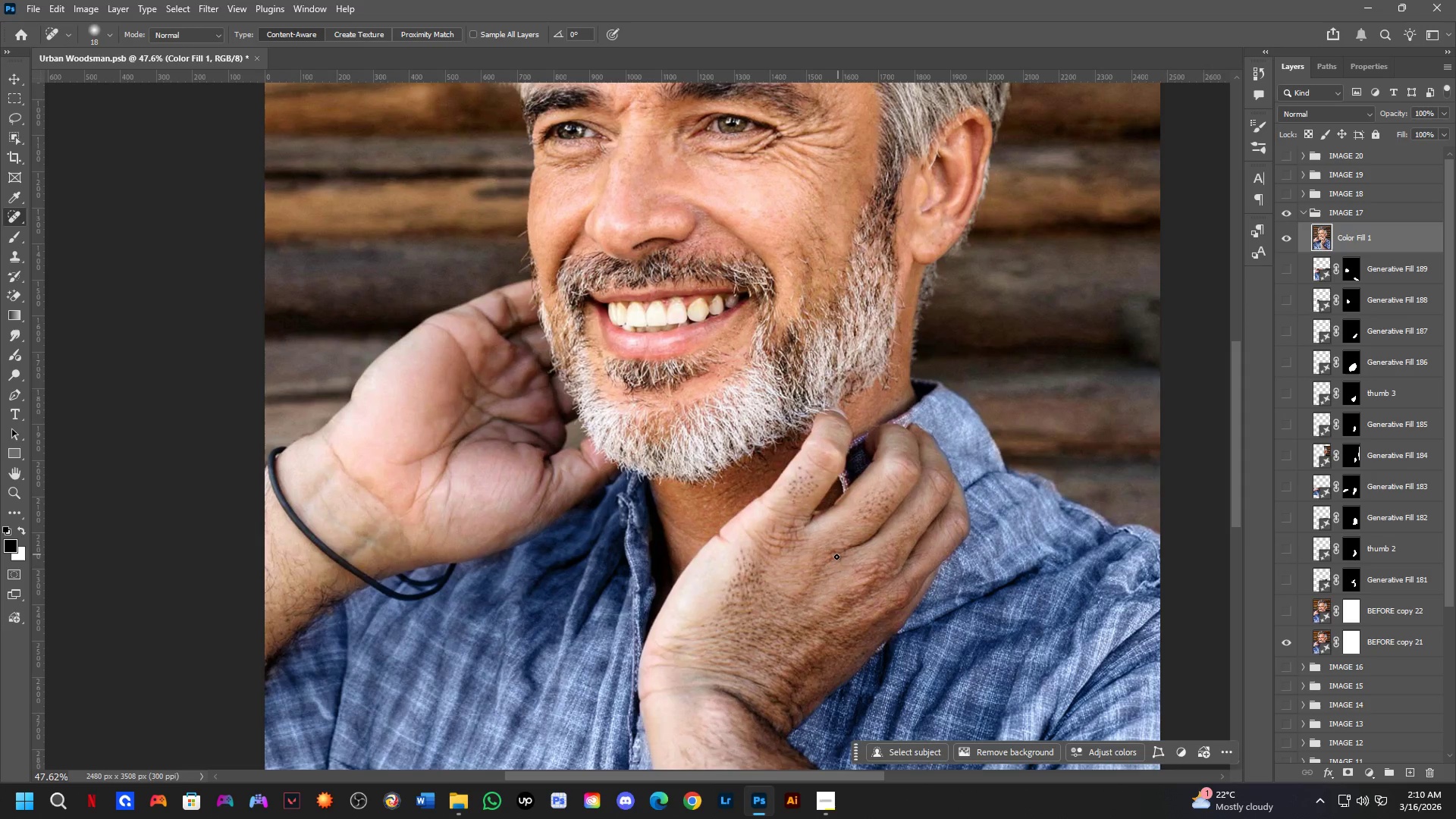 
hold_key(key=Space, duration=0.47)
 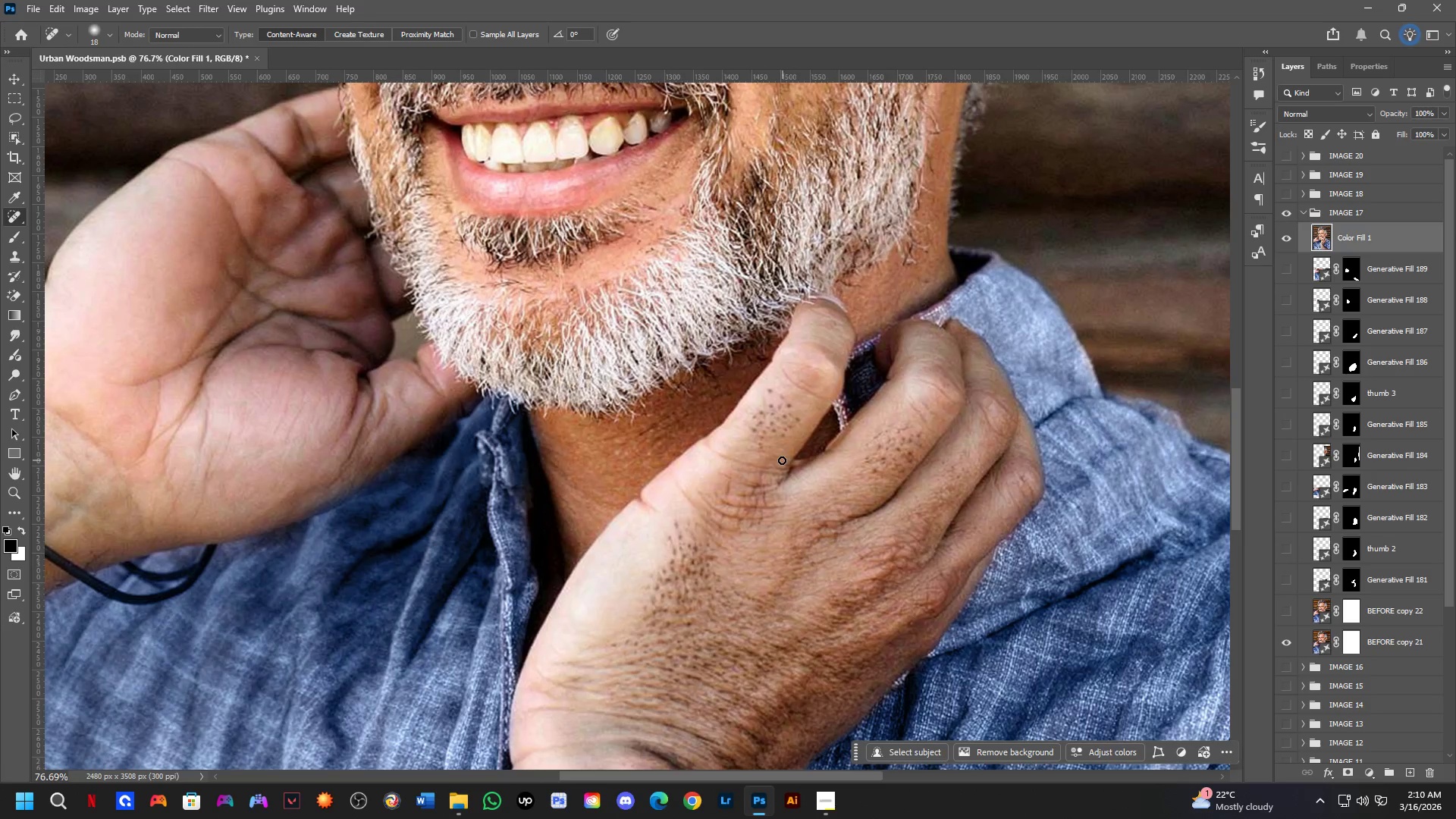 
left_click_drag(start_coordinate=[818, 483], to_coordinate=[790, 449])
 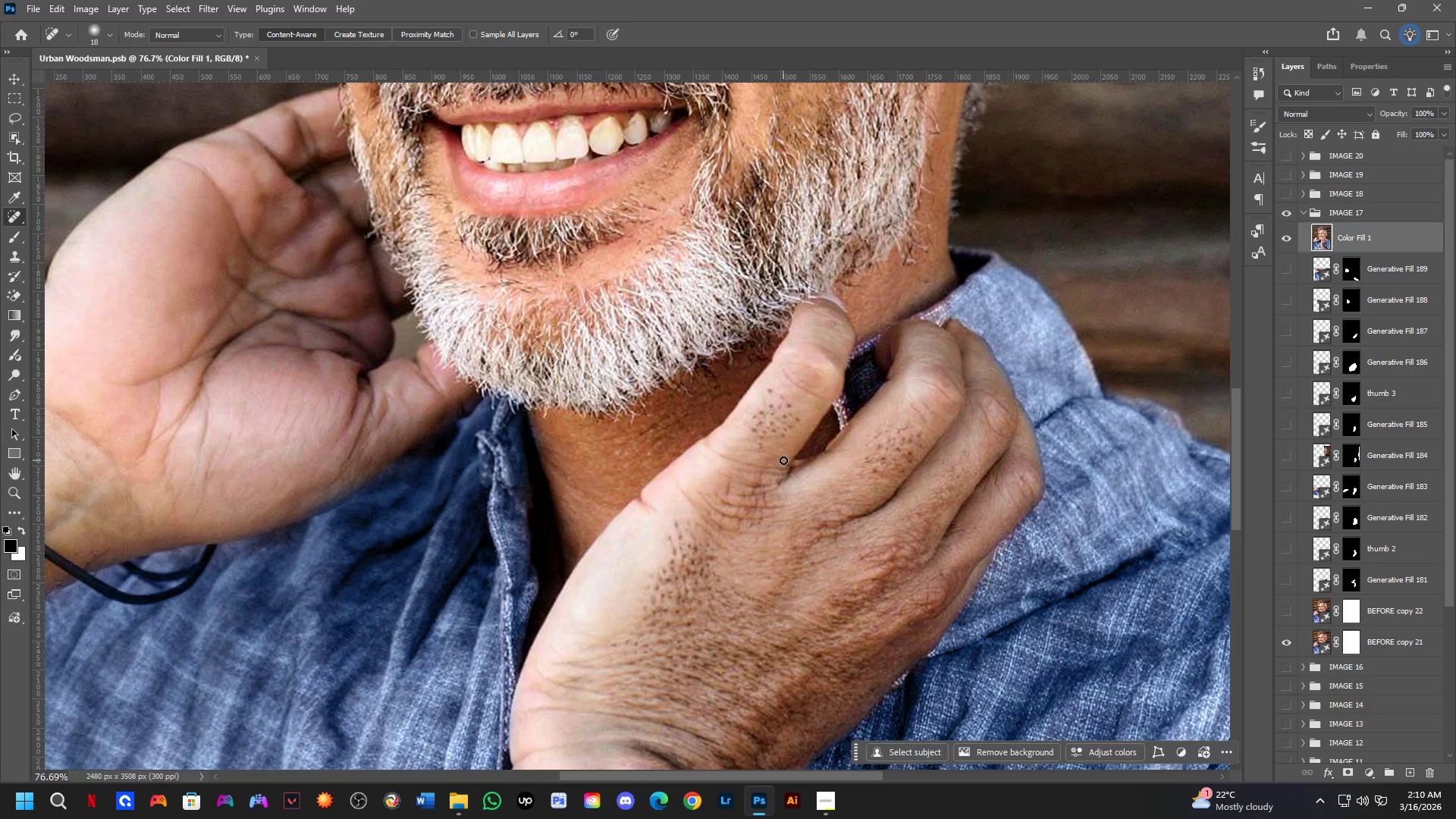 
scroll: coordinate [805, 441], scroll_direction: up, amount: 5.0
 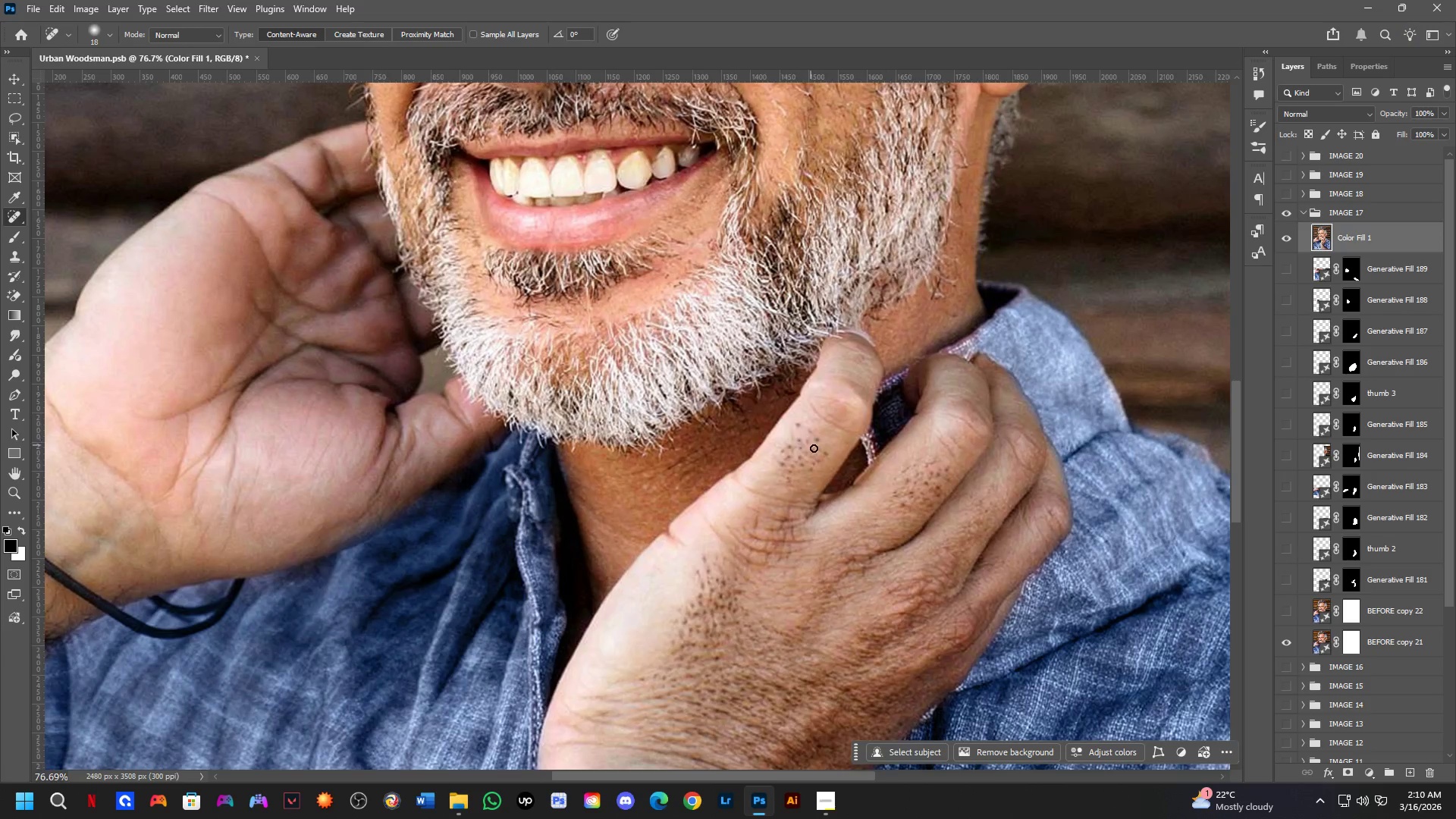 
key(L)
 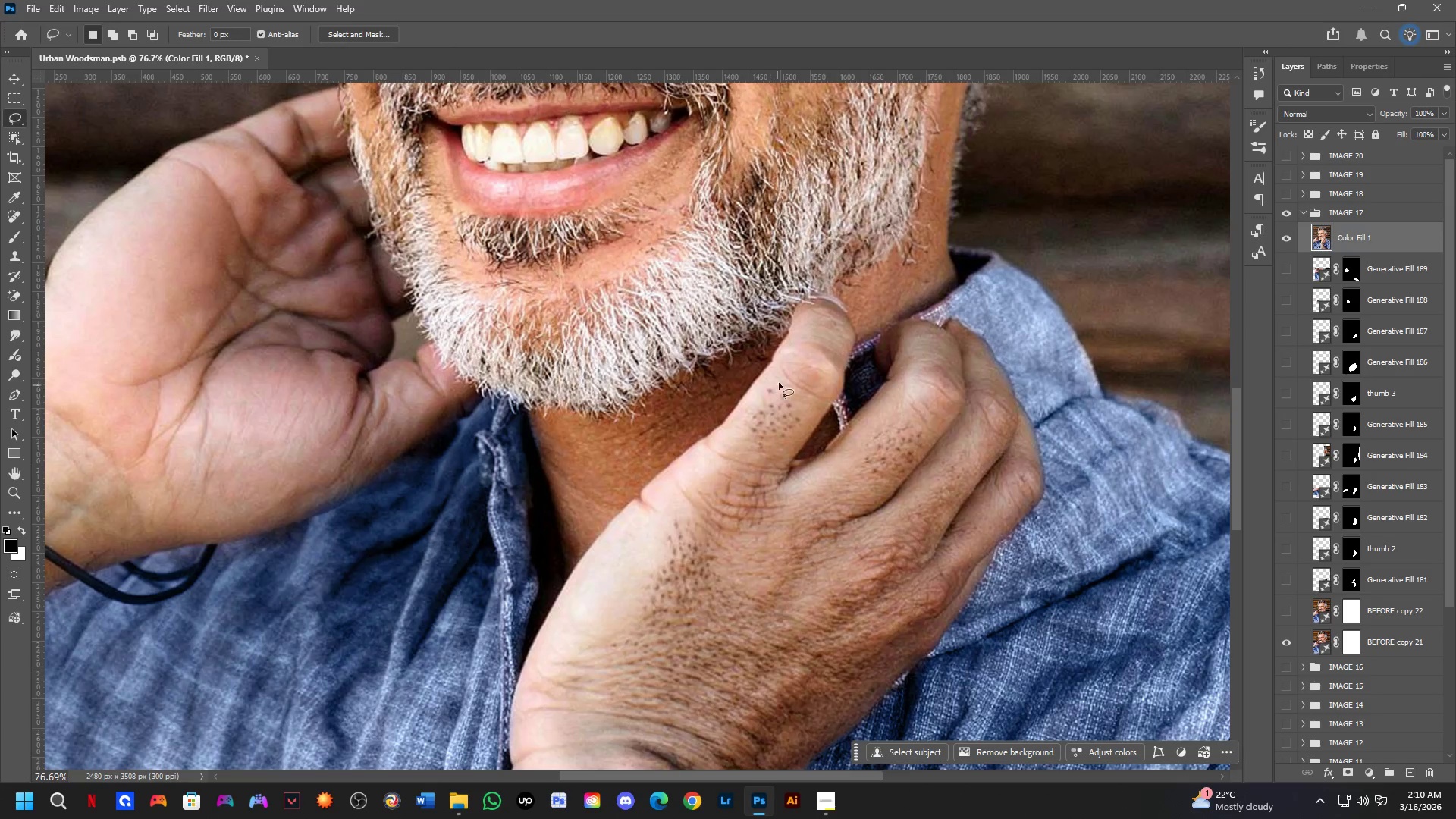 
left_click_drag(start_coordinate=[783, 373], to_coordinate=[801, 386])
 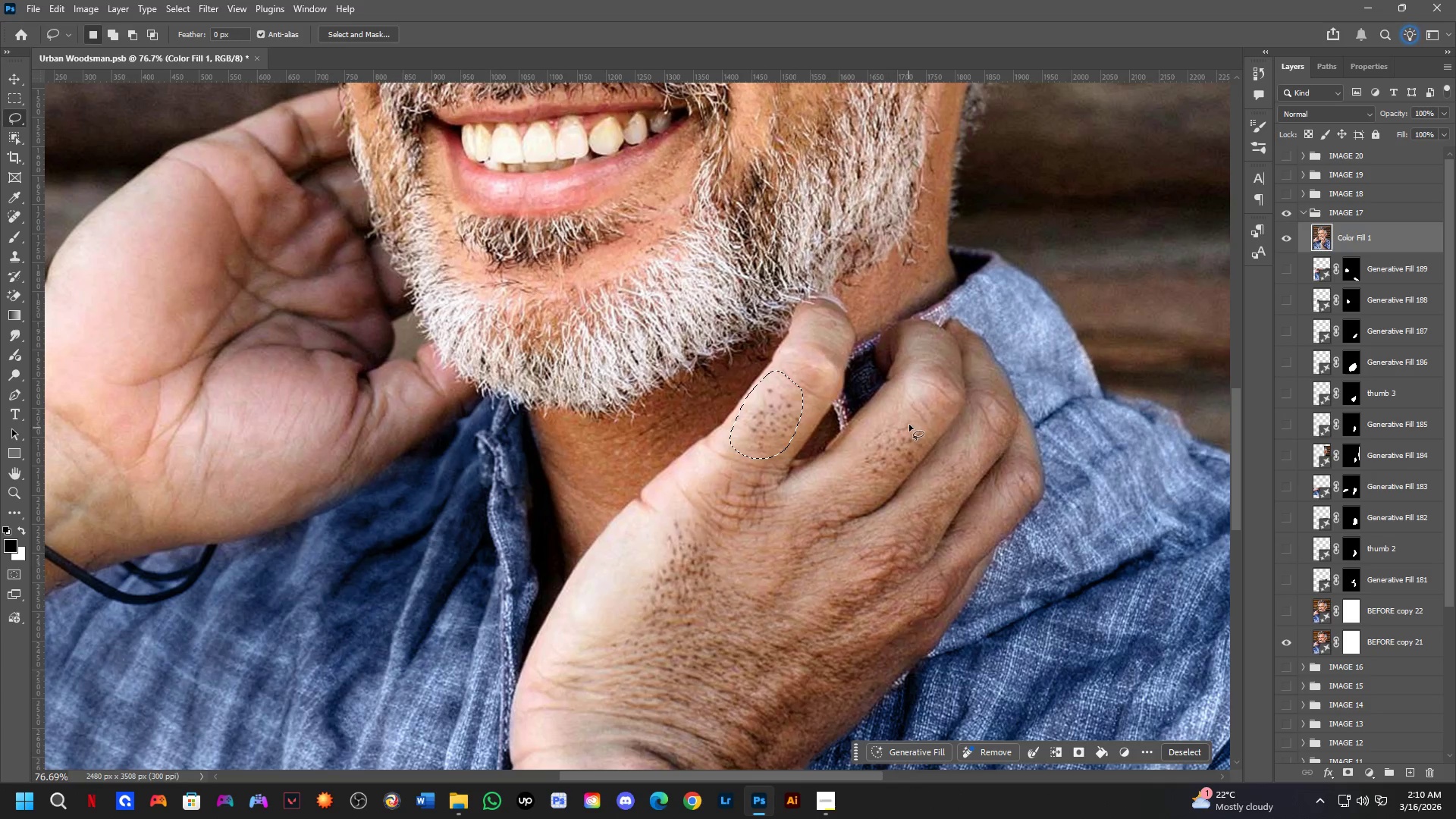 
key(Shift+ShiftLeft)
 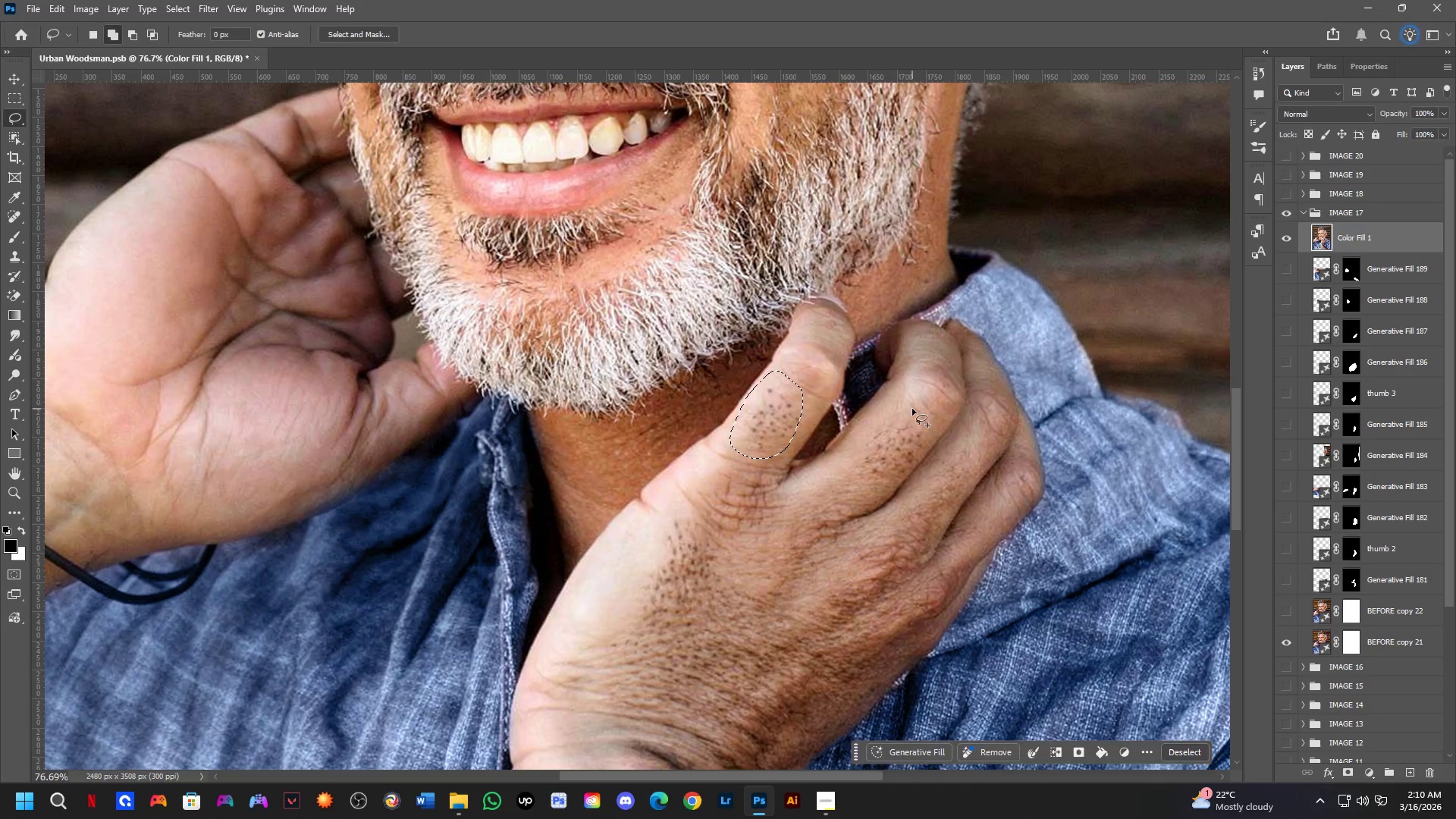 
left_click_drag(start_coordinate=[912, 409], to_coordinate=[938, 406])
 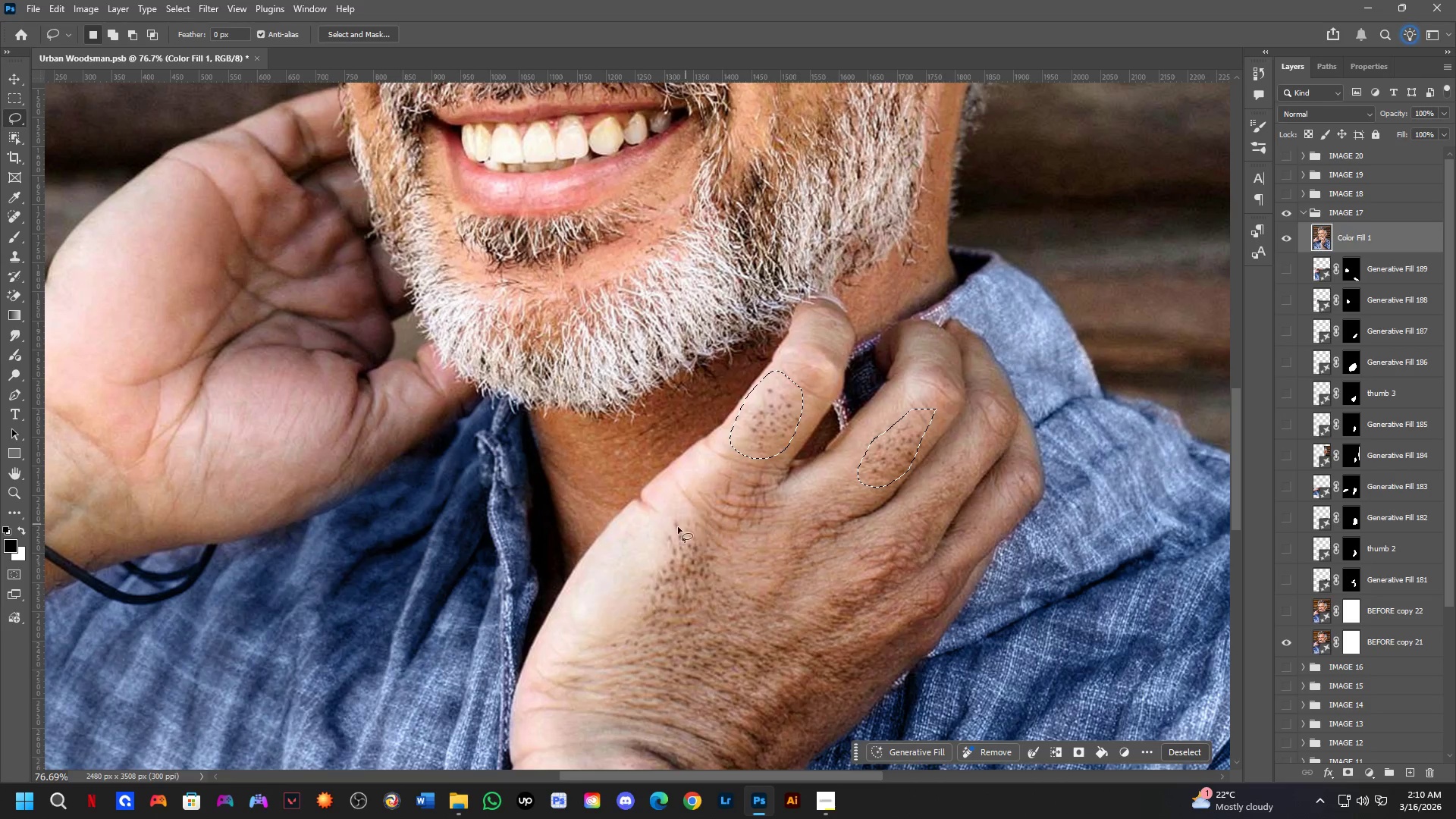 
hold_key(key=ShiftLeft, duration=0.34)
left_click_drag(start_coordinate=[658, 533], to_coordinate=[662, 610])
 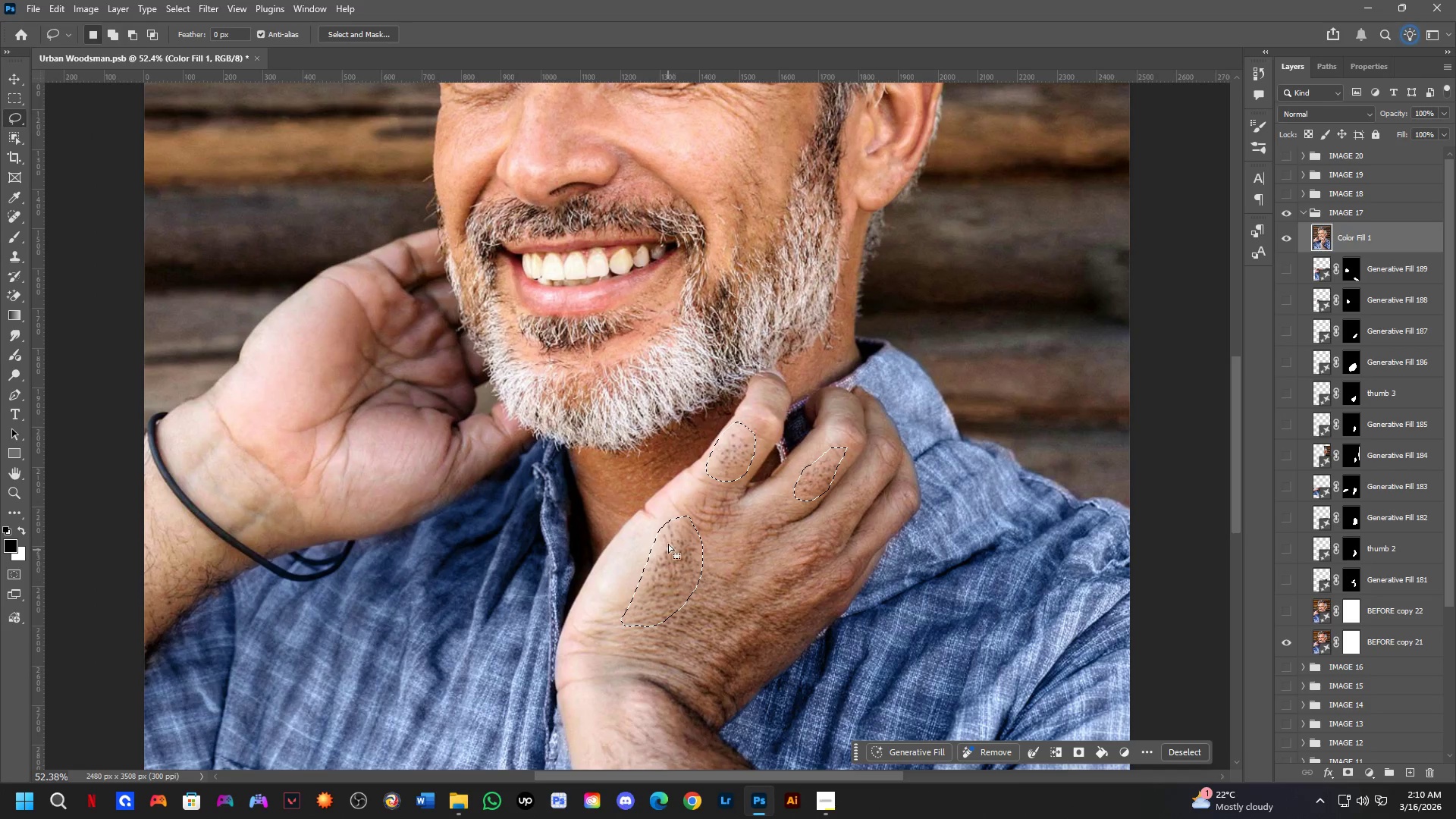 
scroll: coordinate [651, 532], scroll_direction: down, amount: 4.0
 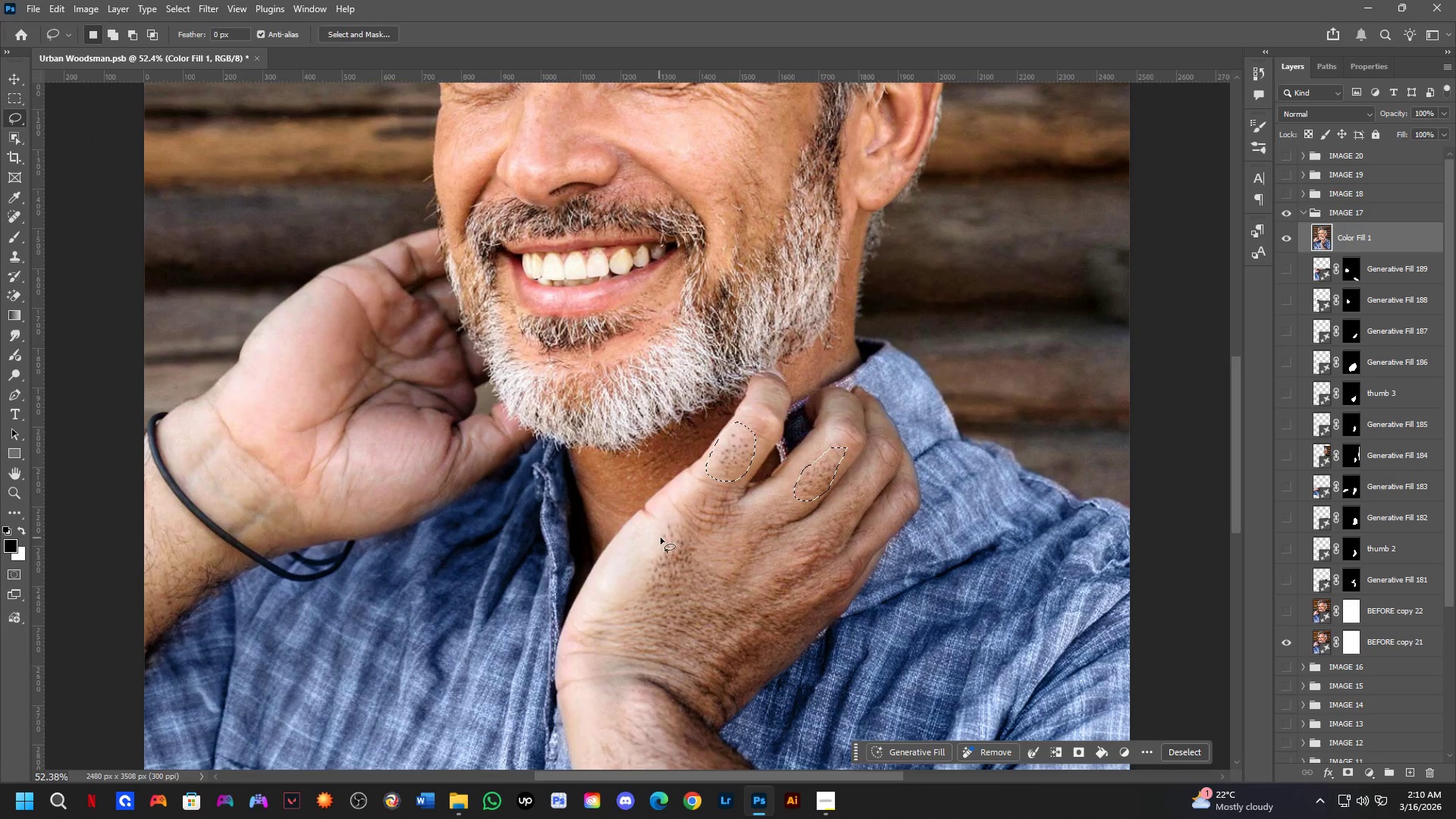 
hold_key(key=Space, duration=0.58)
 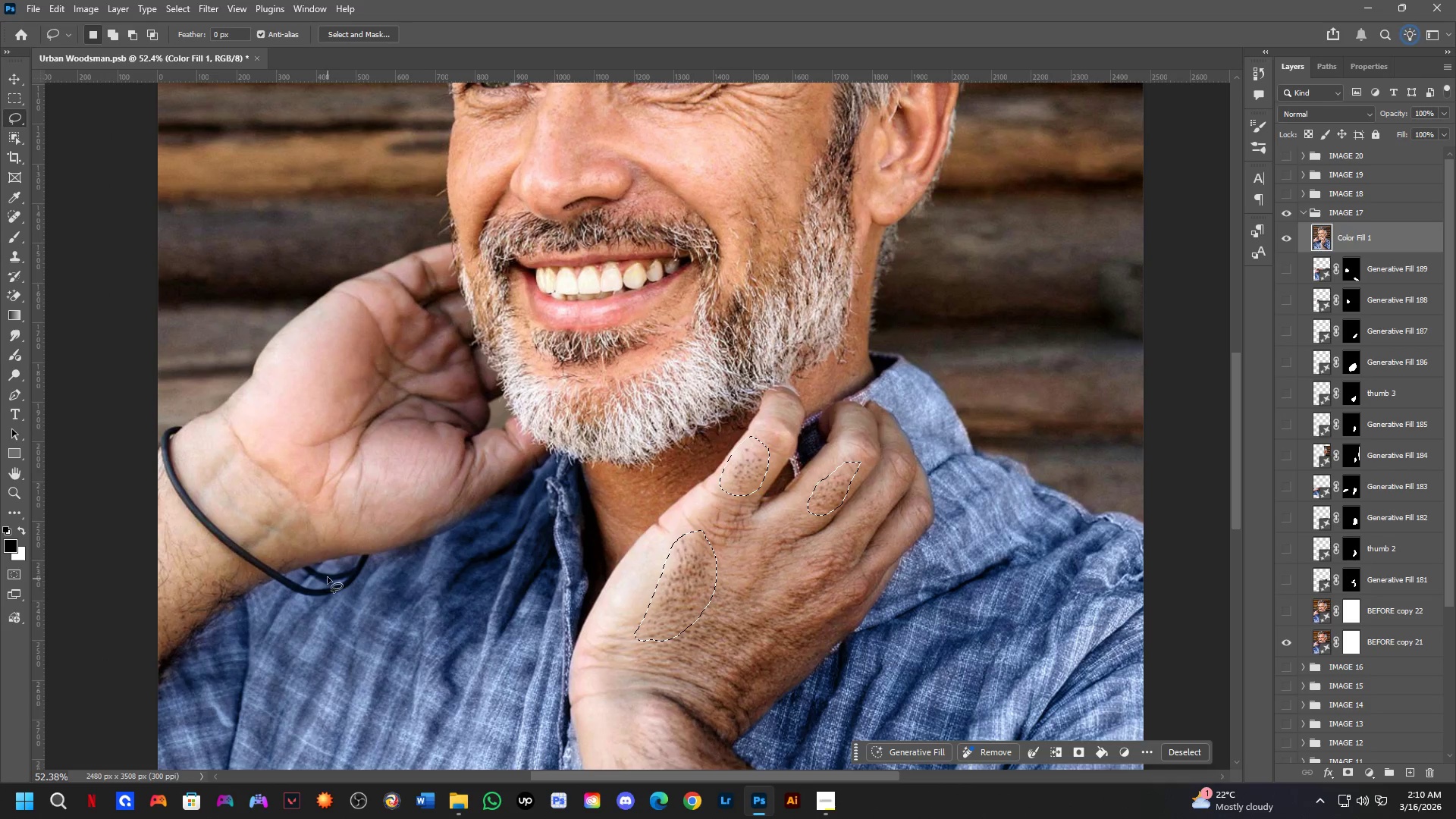 
left_click_drag(start_coordinate=[670, 533], to_coordinate=[684, 548])
 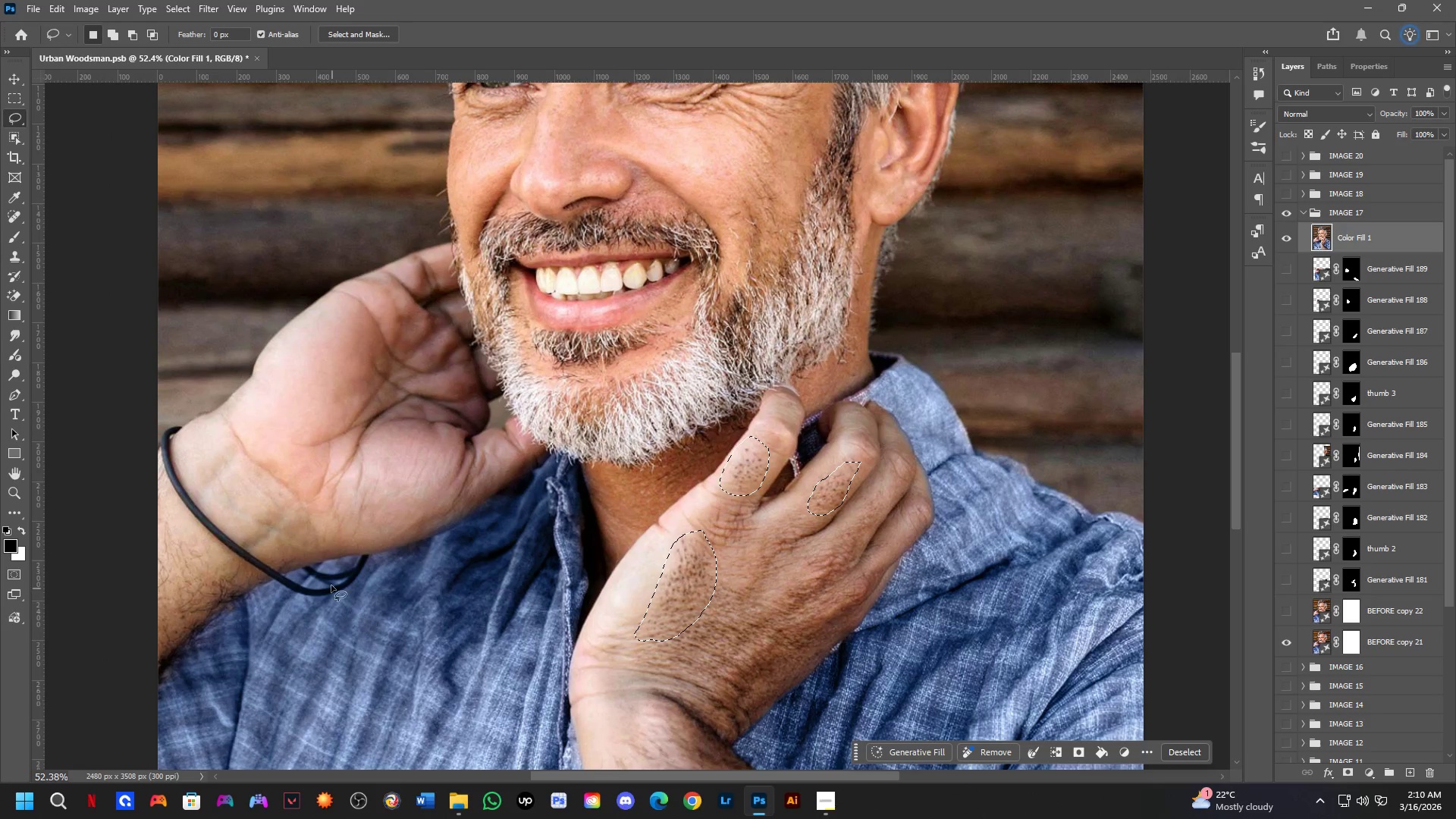 
hold_key(key=ShiftLeft, duration=0.38)
left_click_drag(start_coordinate=[316, 554], to_coordinate=[334, 548])
 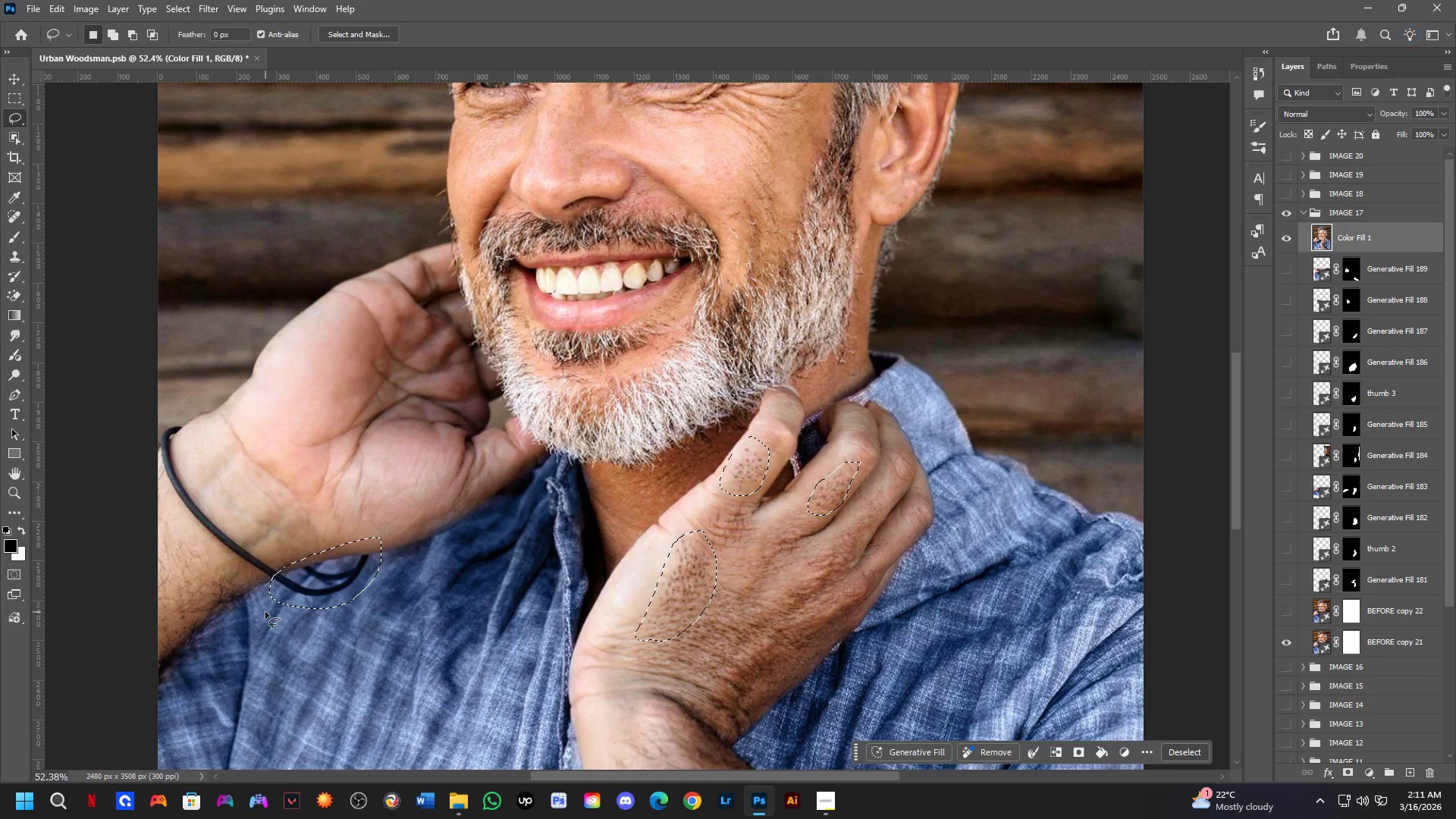 
scroll: coordinate [302, 608], scroll_direction: down, amount: 4.0
 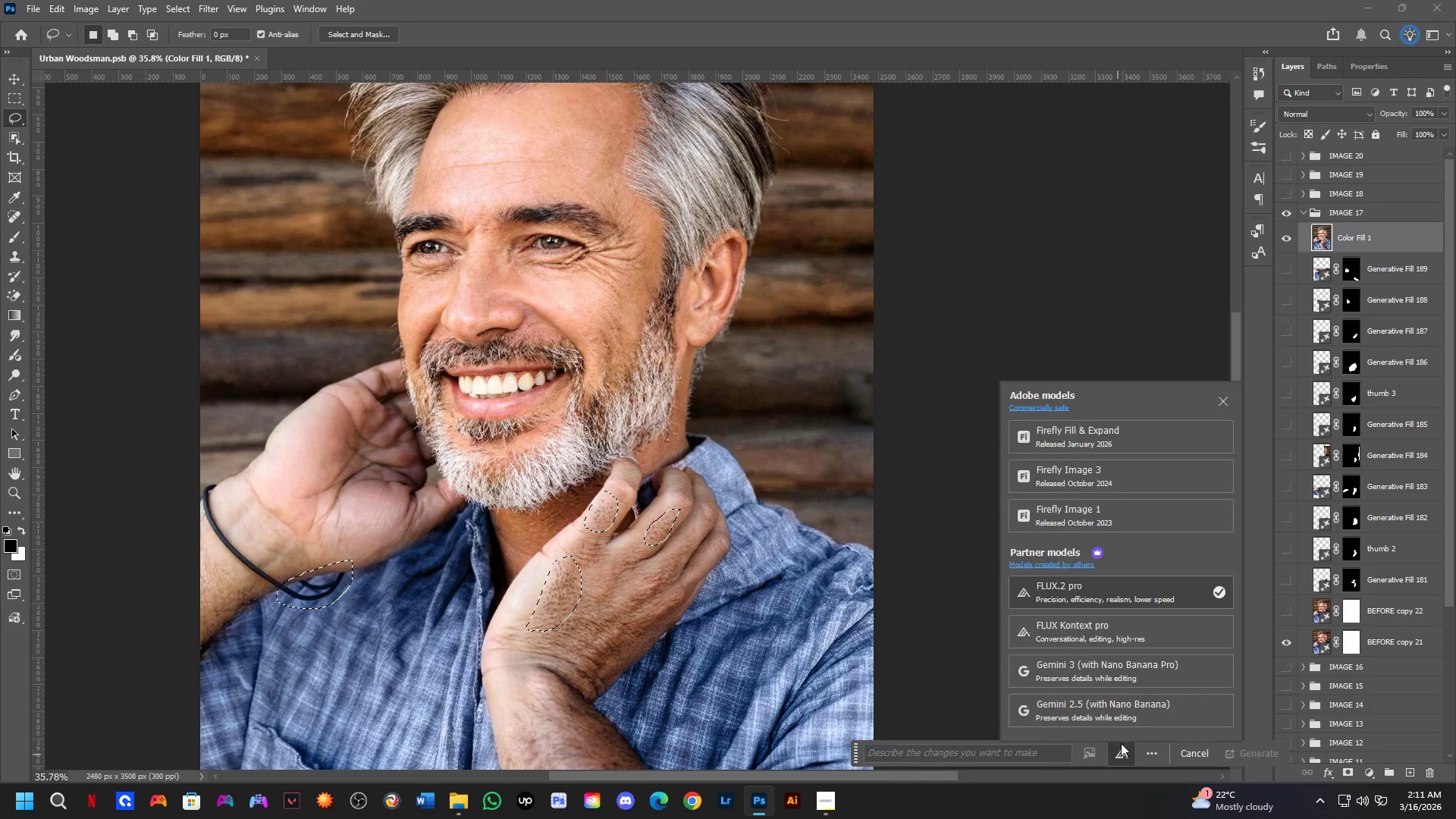 
left_click([1122, 472])
 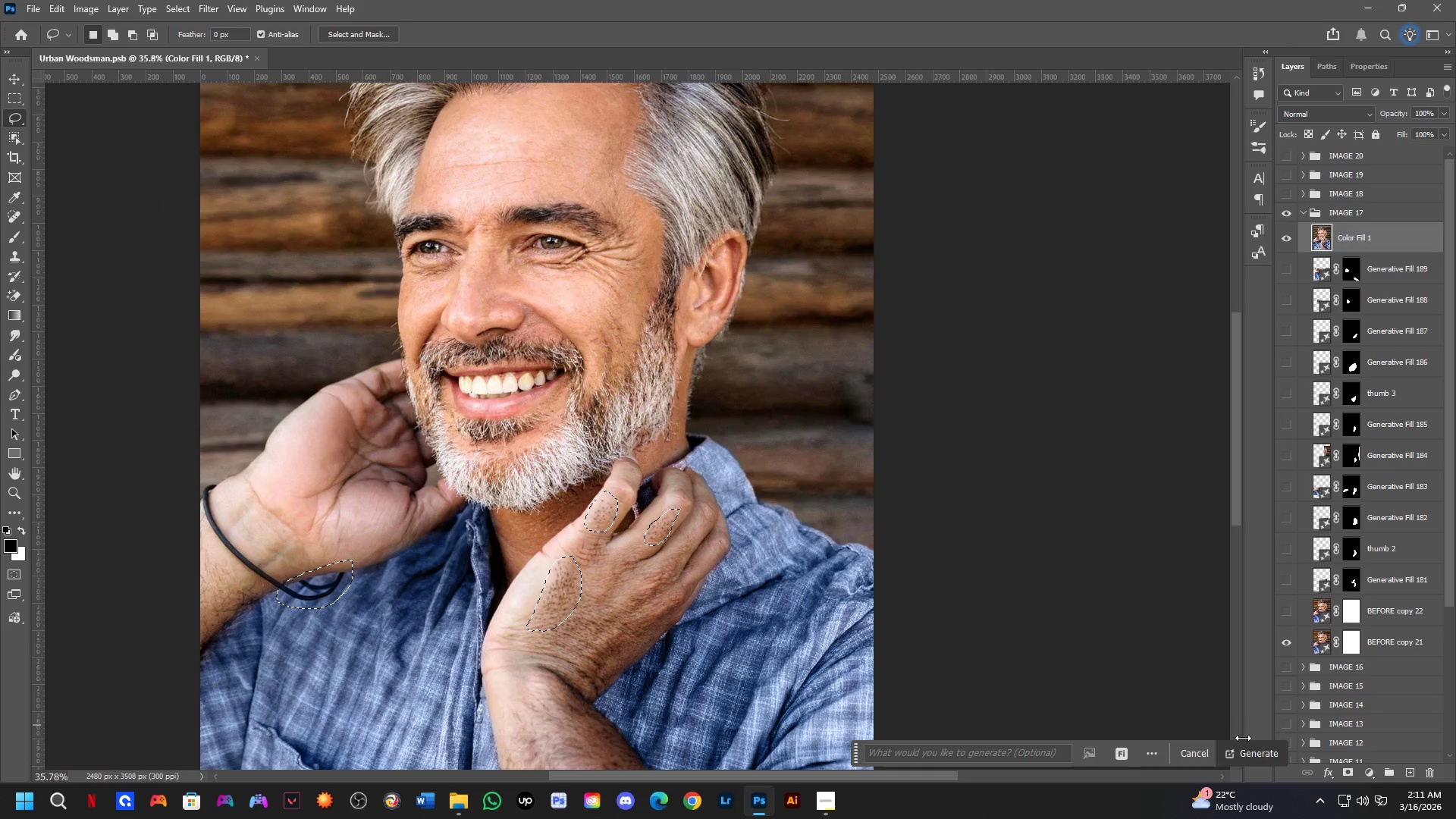 
left_click([1247, 761])
 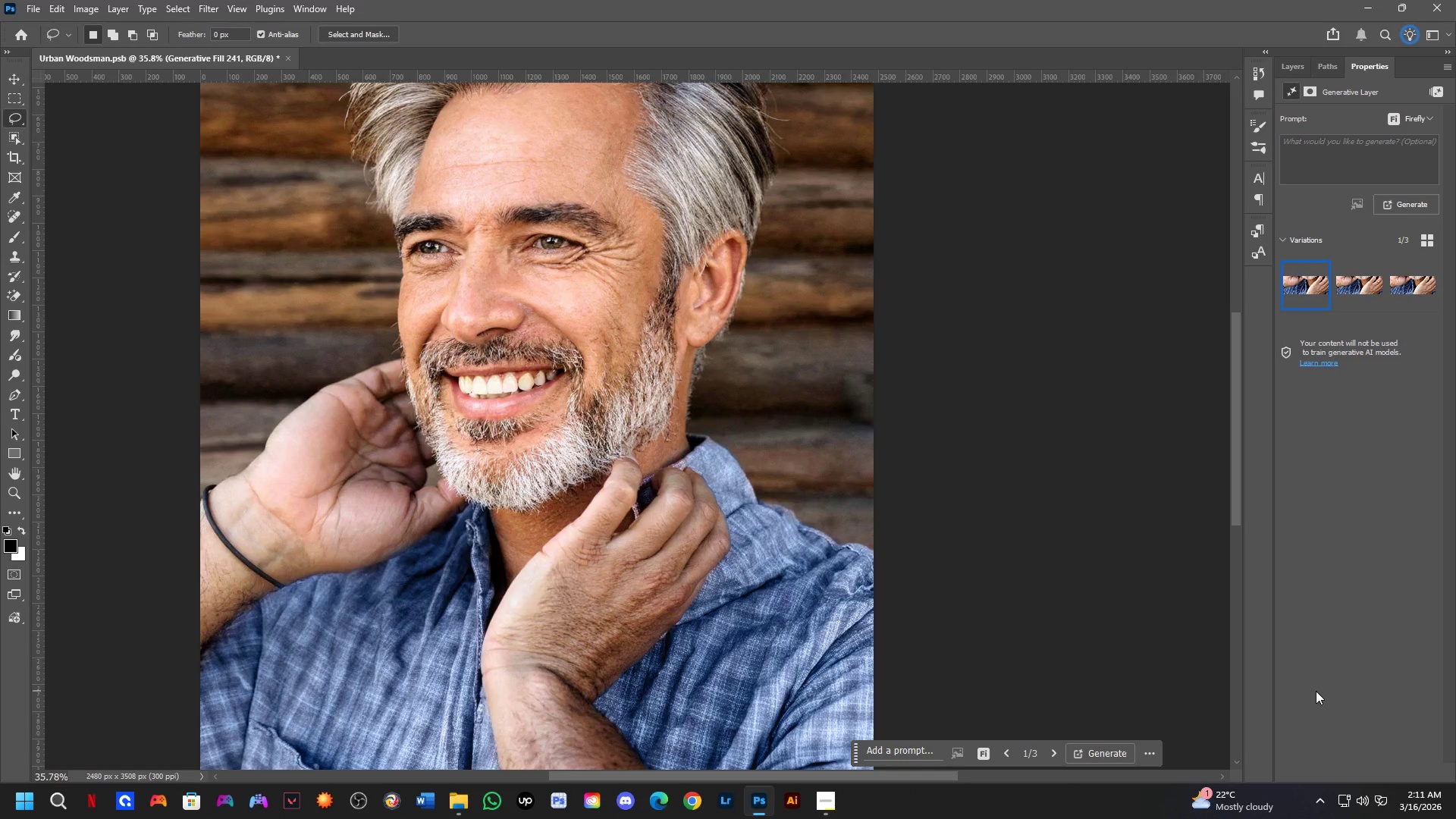 
wait(32.38)
 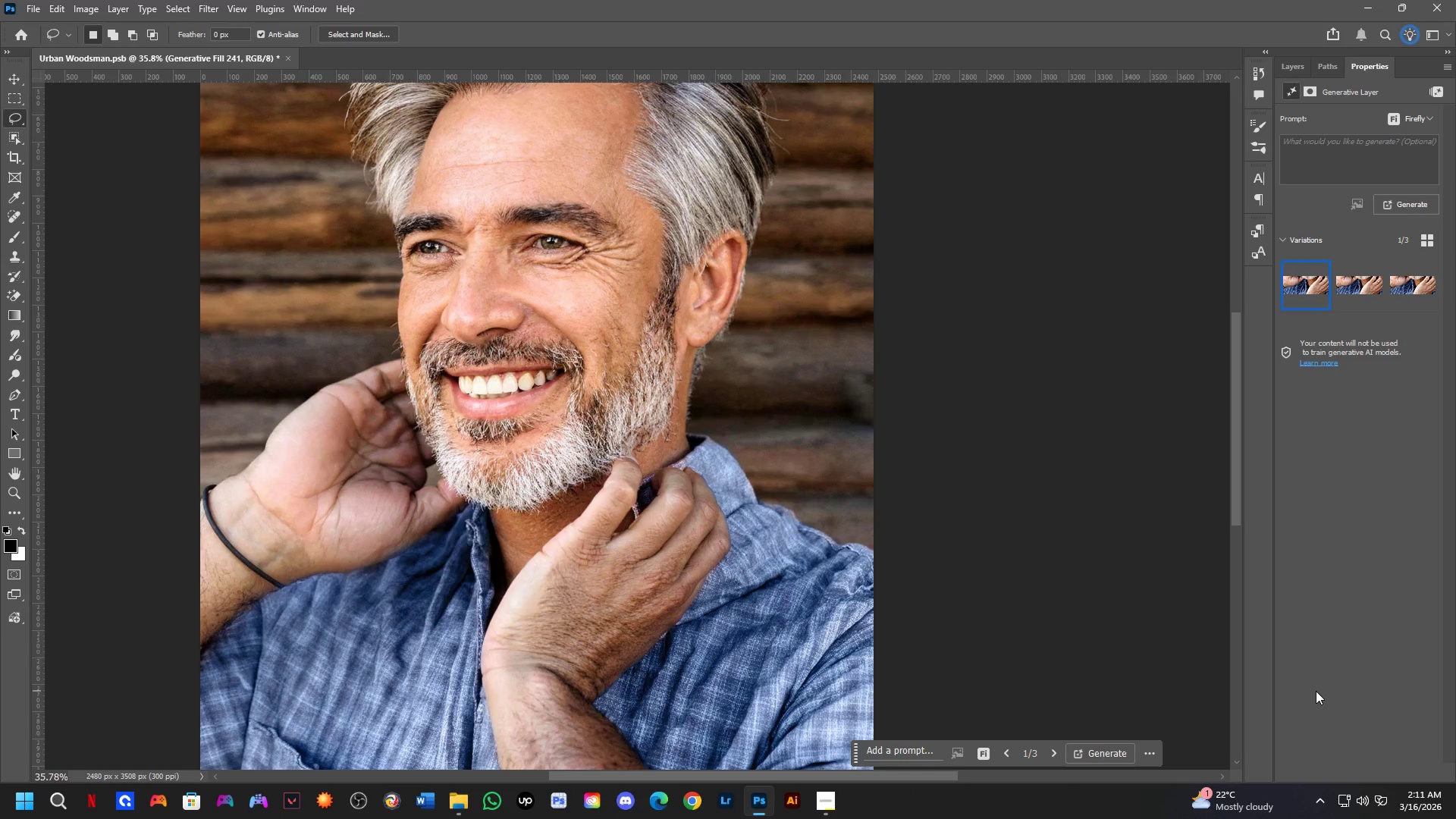 
left_click([1346, 276])
 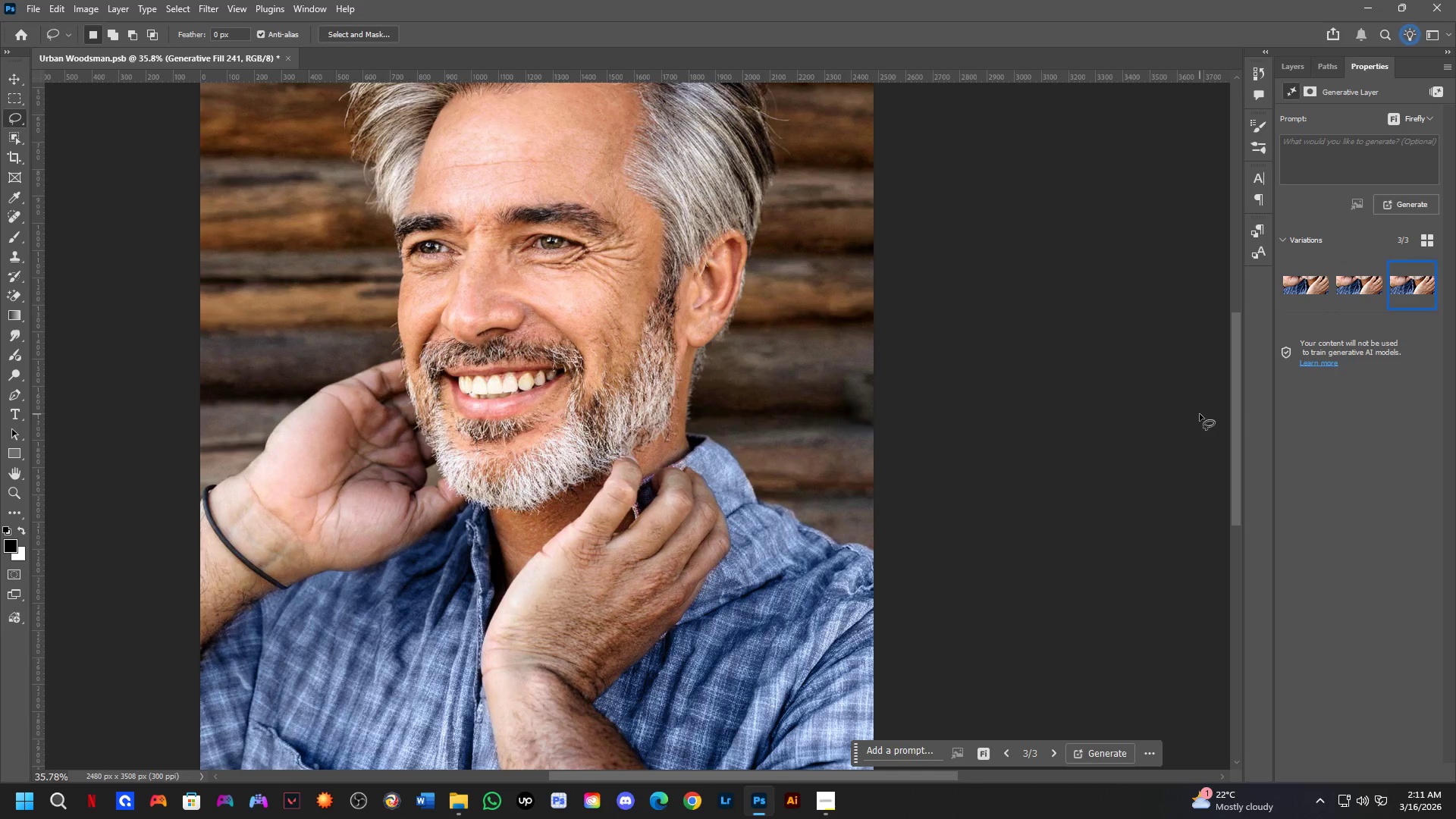 
wait(6.77)
 